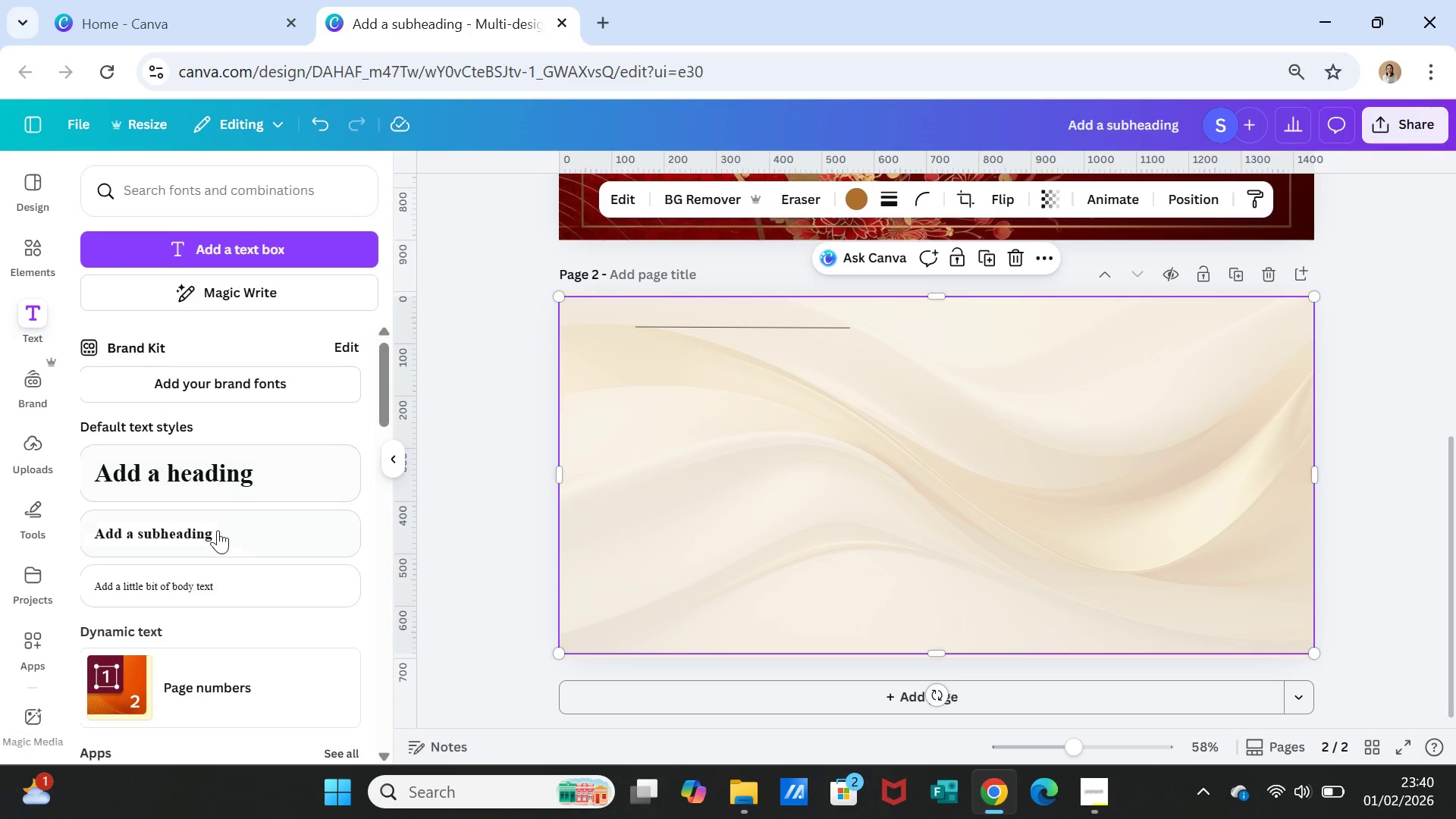 
left_click([217, 532])
 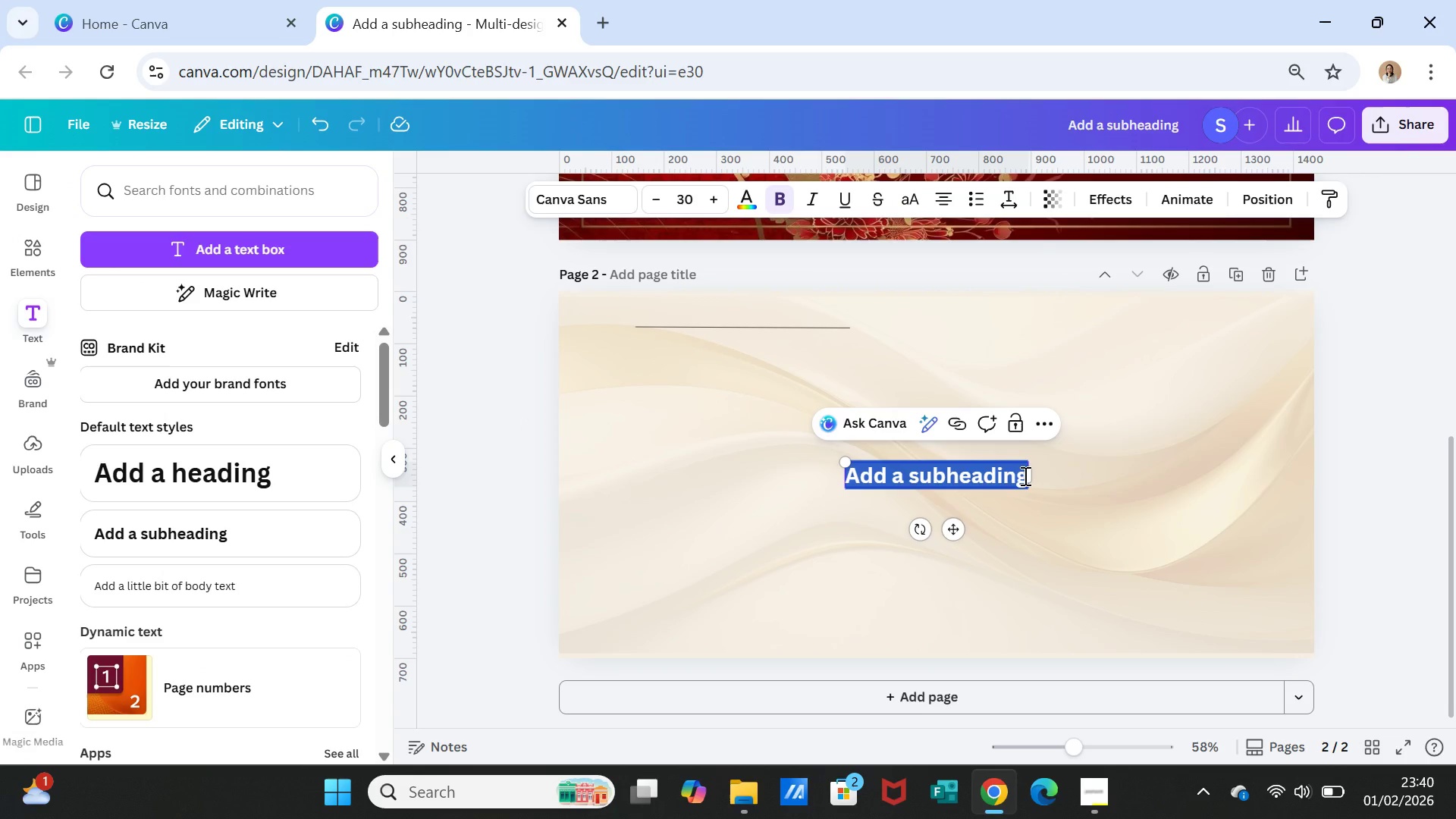 
type(Prosperity)
 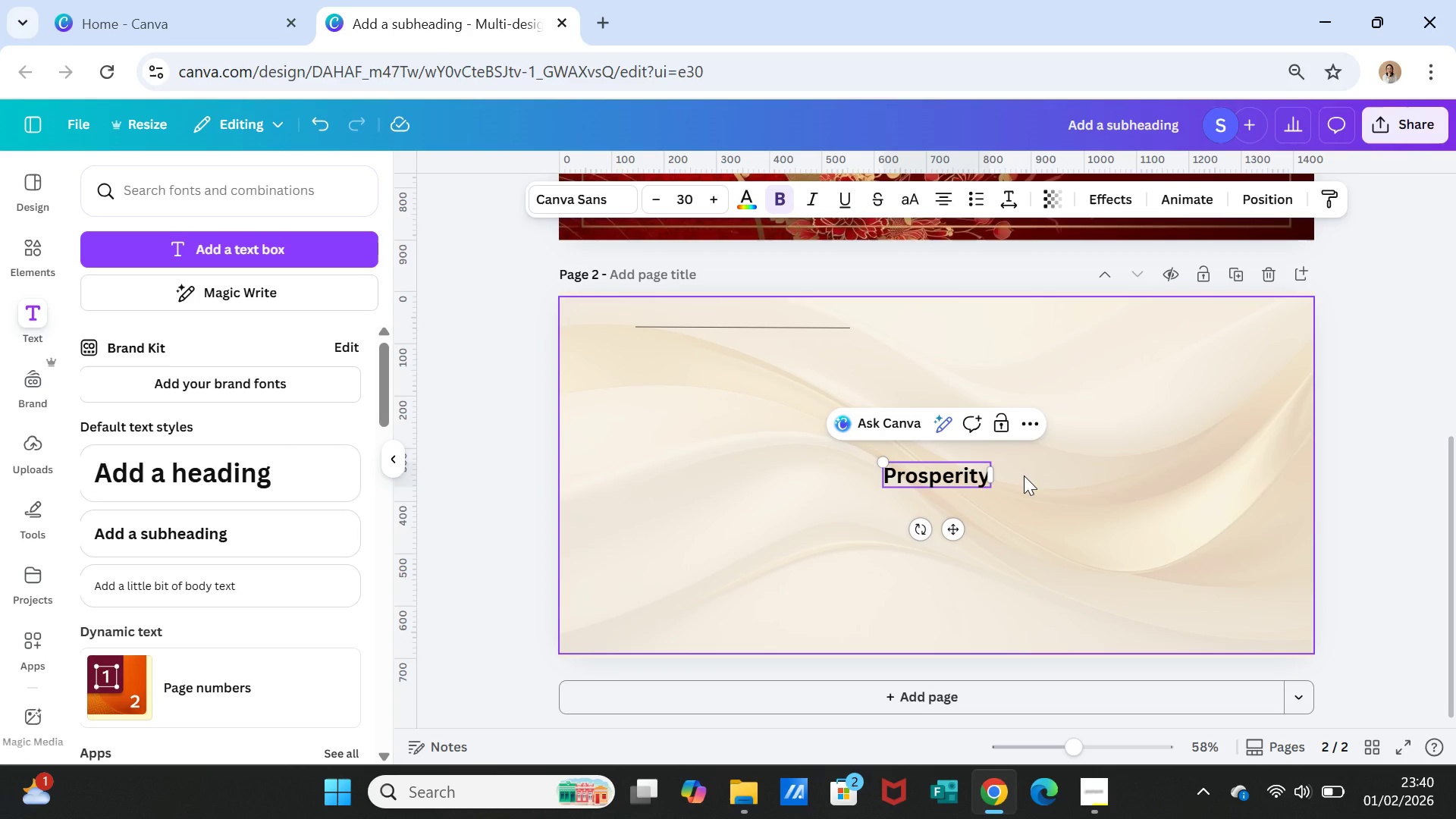 
type( Kits)
 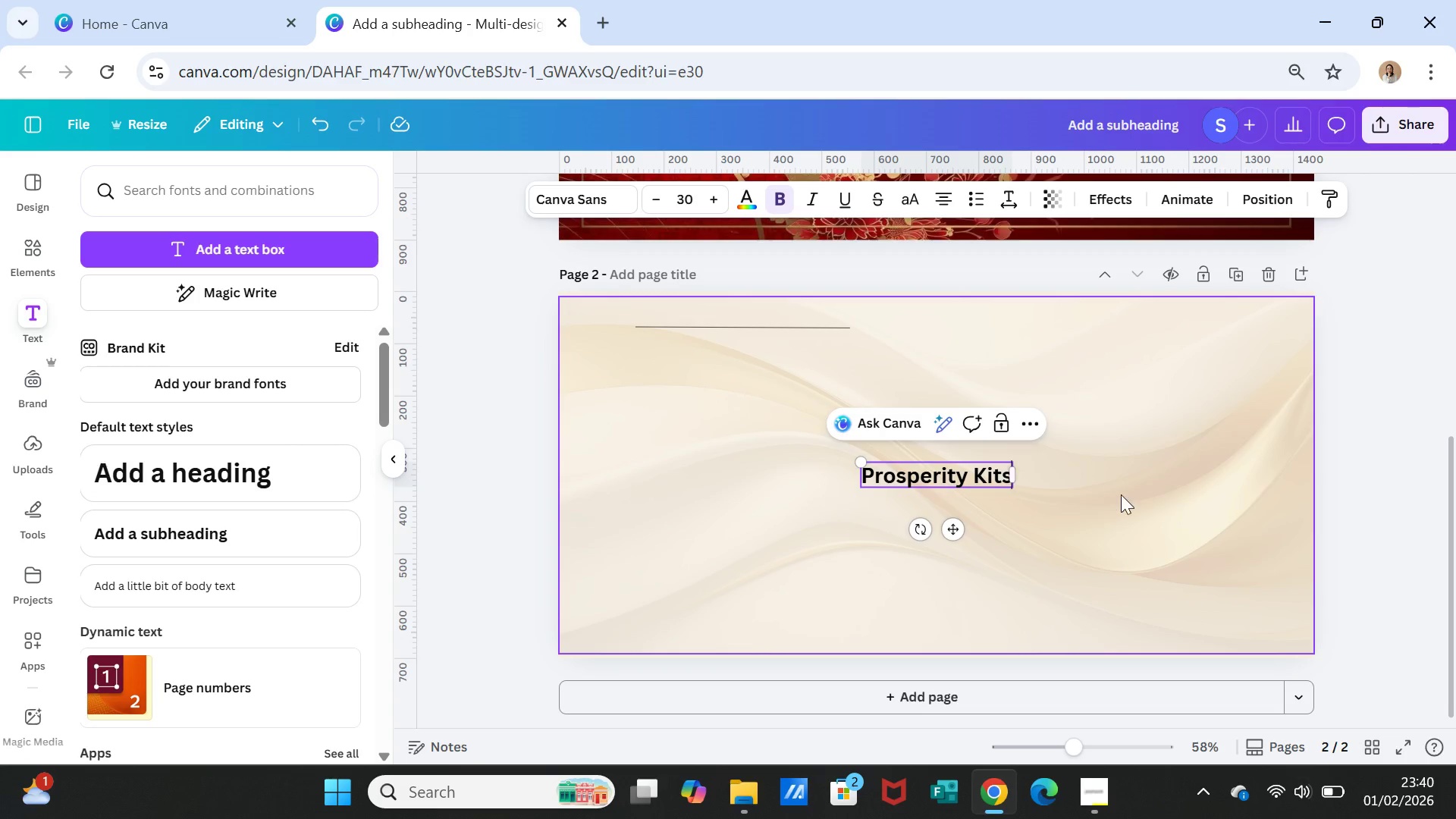 
left_click([1115, 537])
 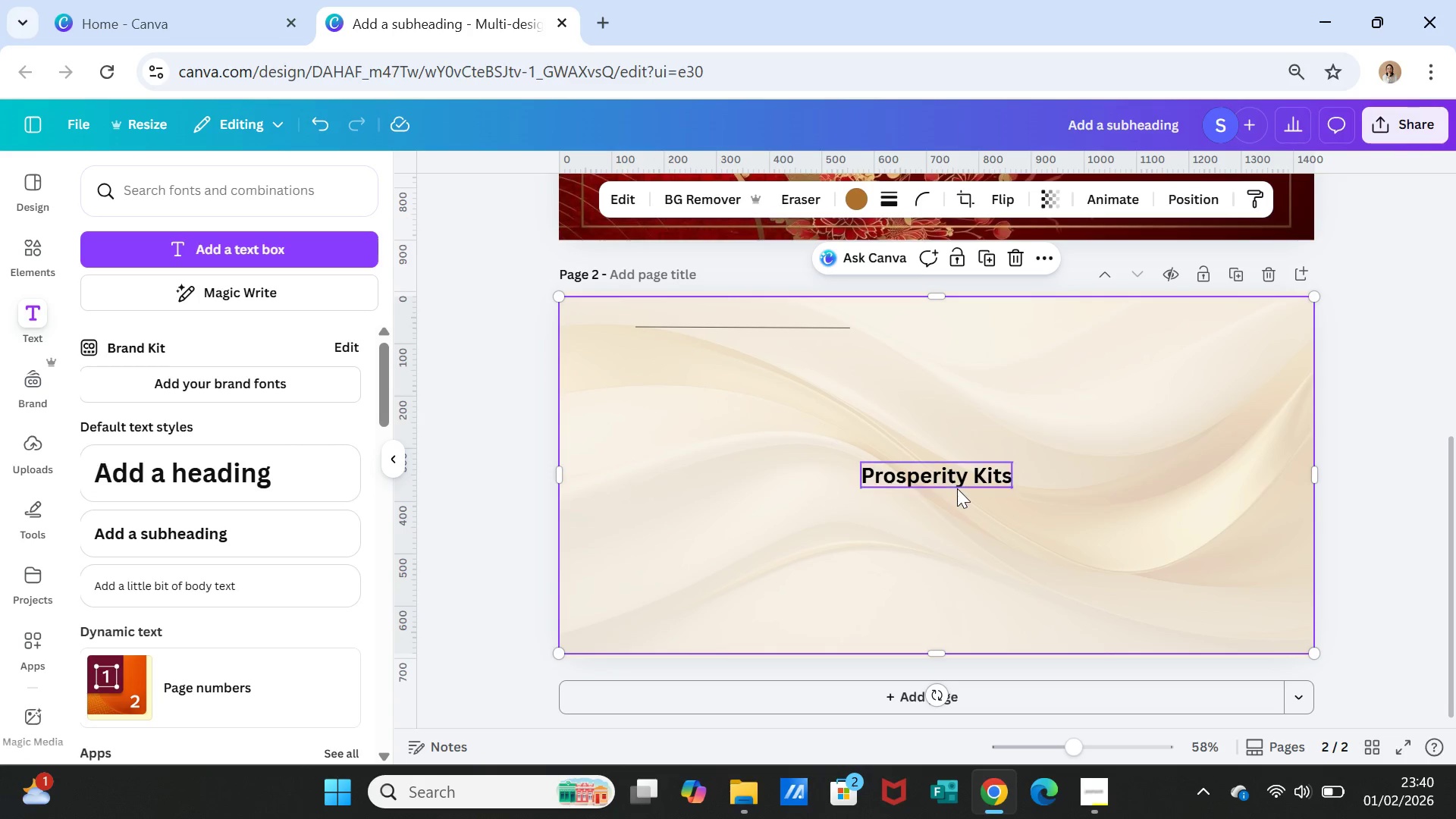 
left_click([959, 473])
 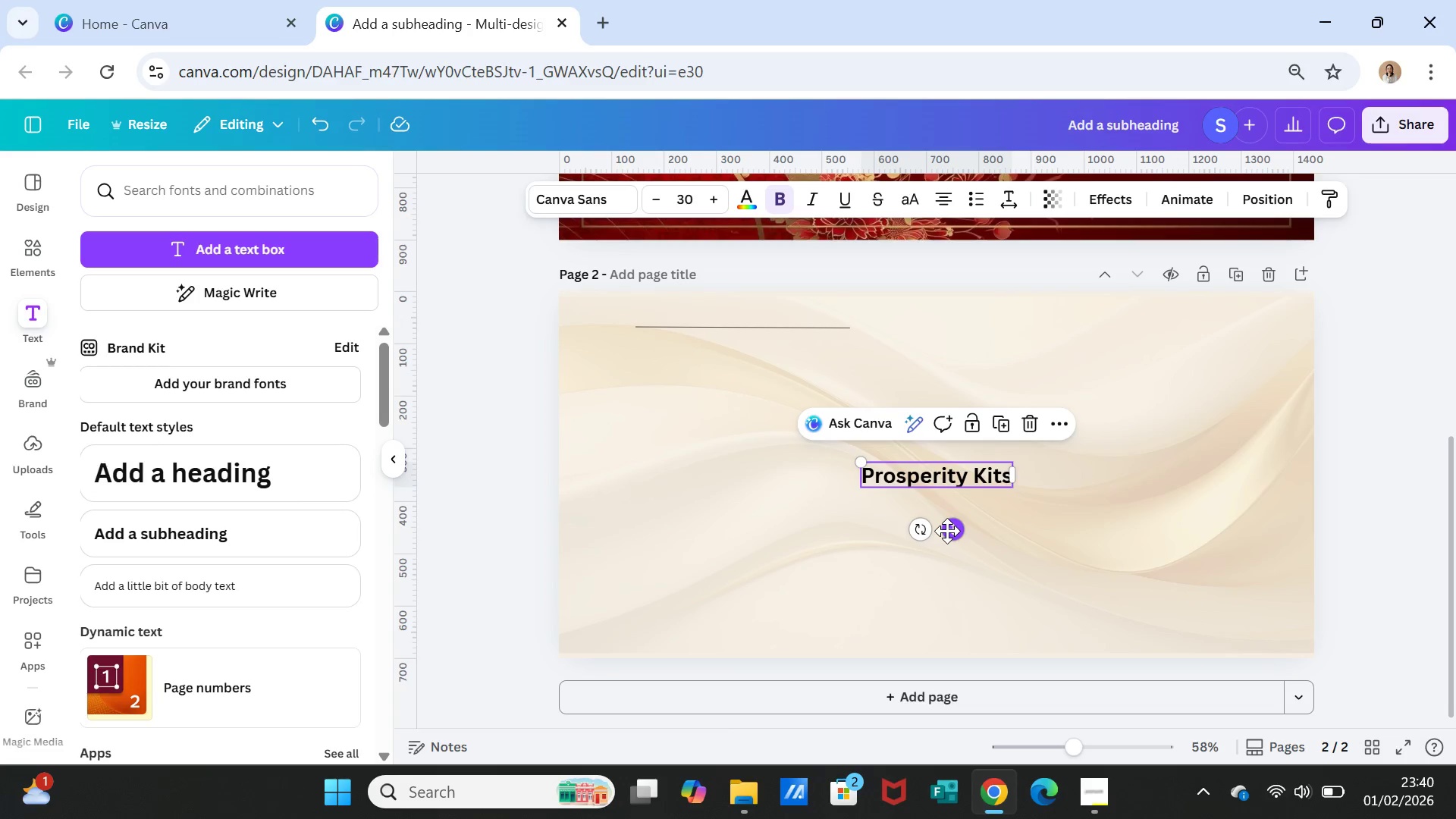 
left_click_drag(start_coordinate=[947, 531], to_coordinate=[951, 388])
 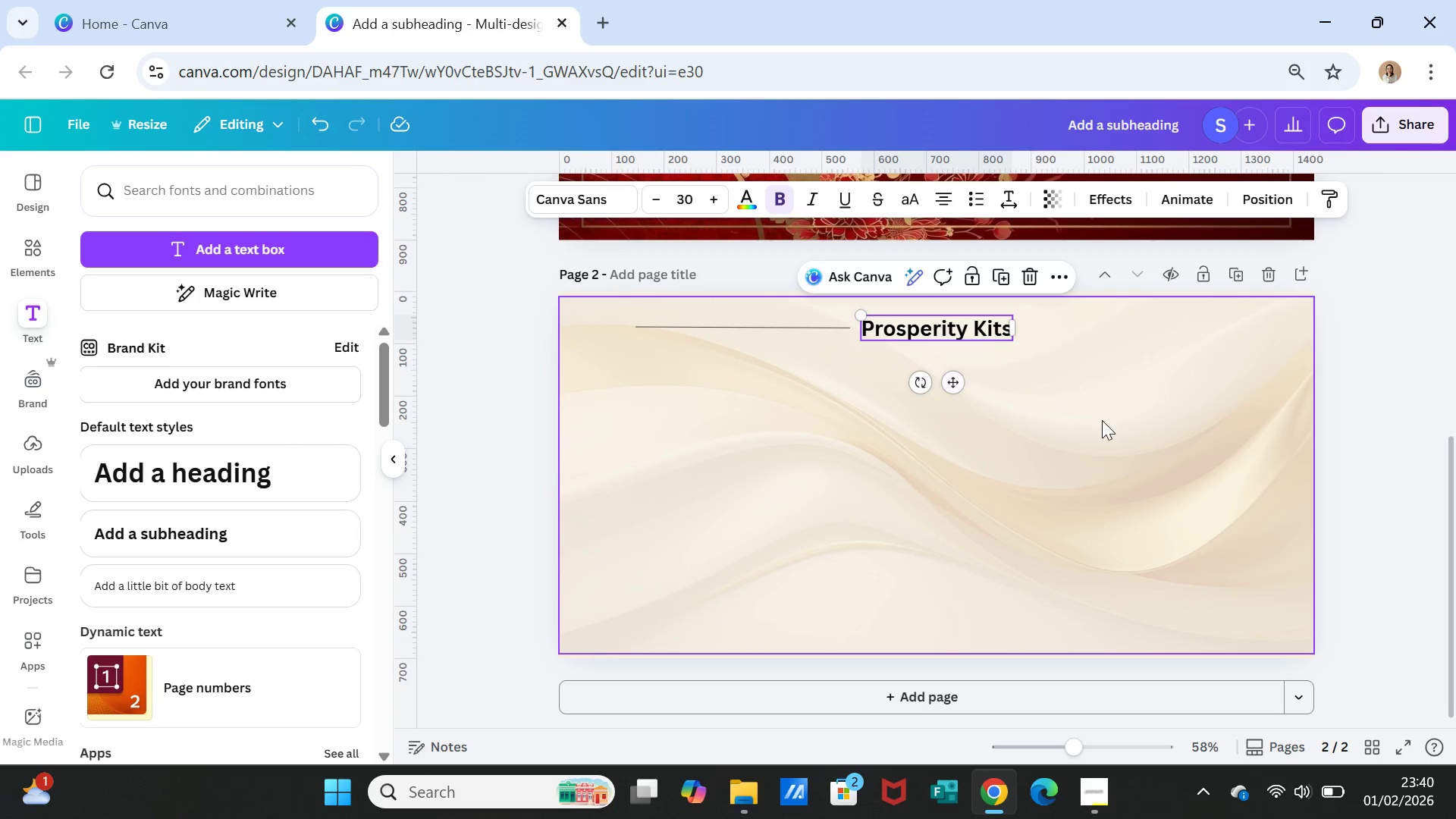 
left_click([1102, 421])
 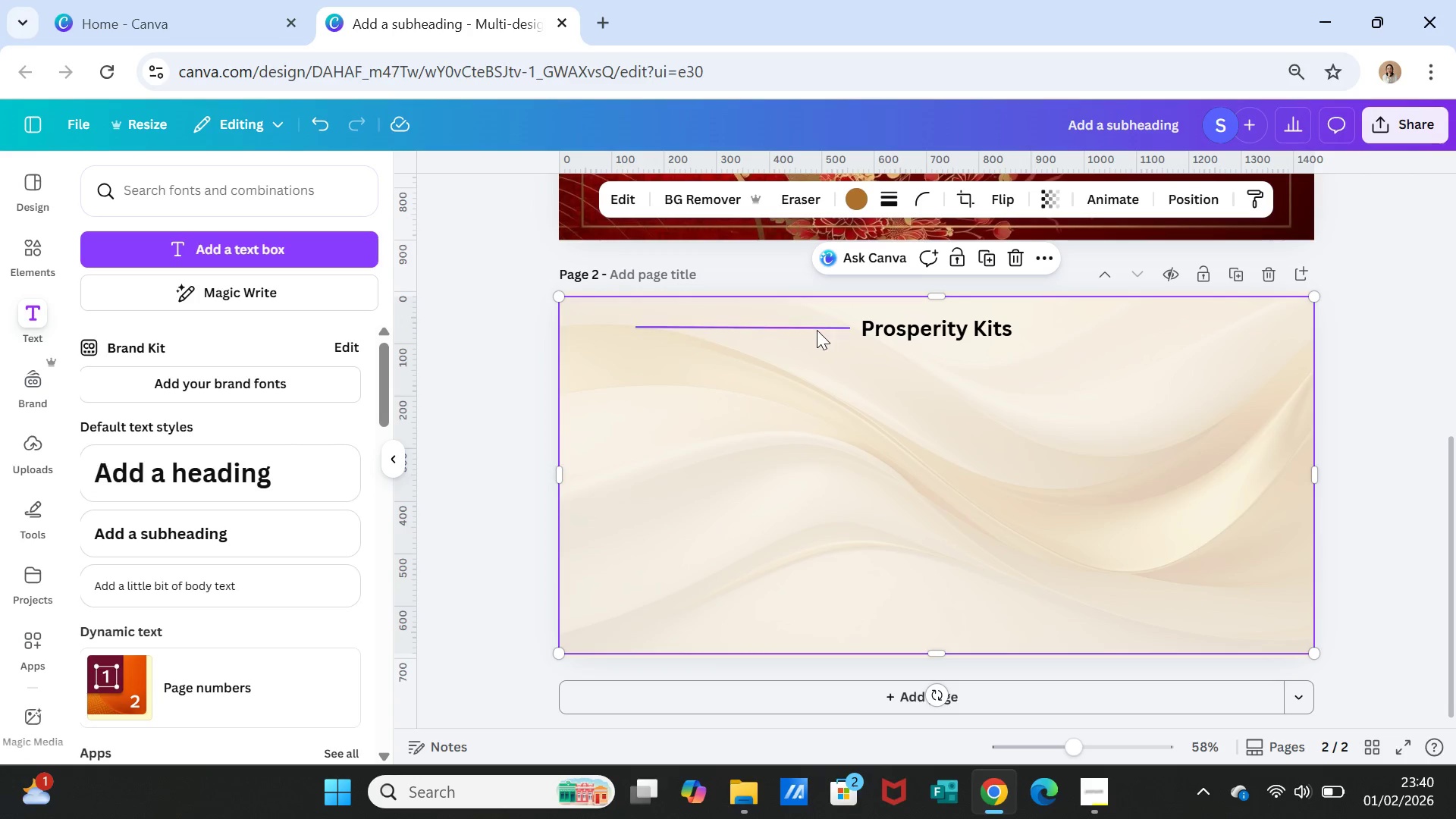 
left_click([814, 328])
 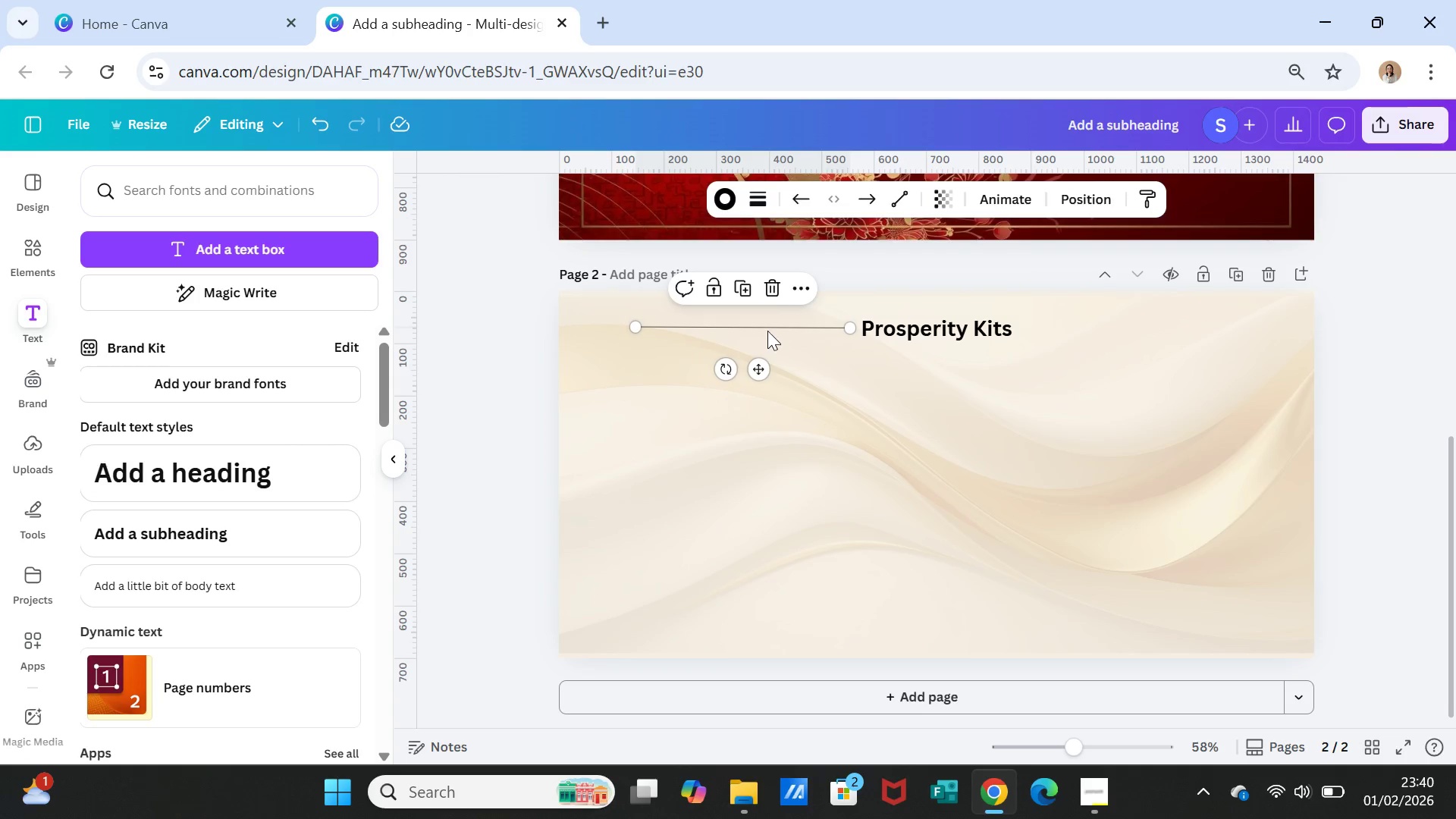 
left_click_drag(start_coordinate=[767, 329], to_coordinate=[750, 328])
 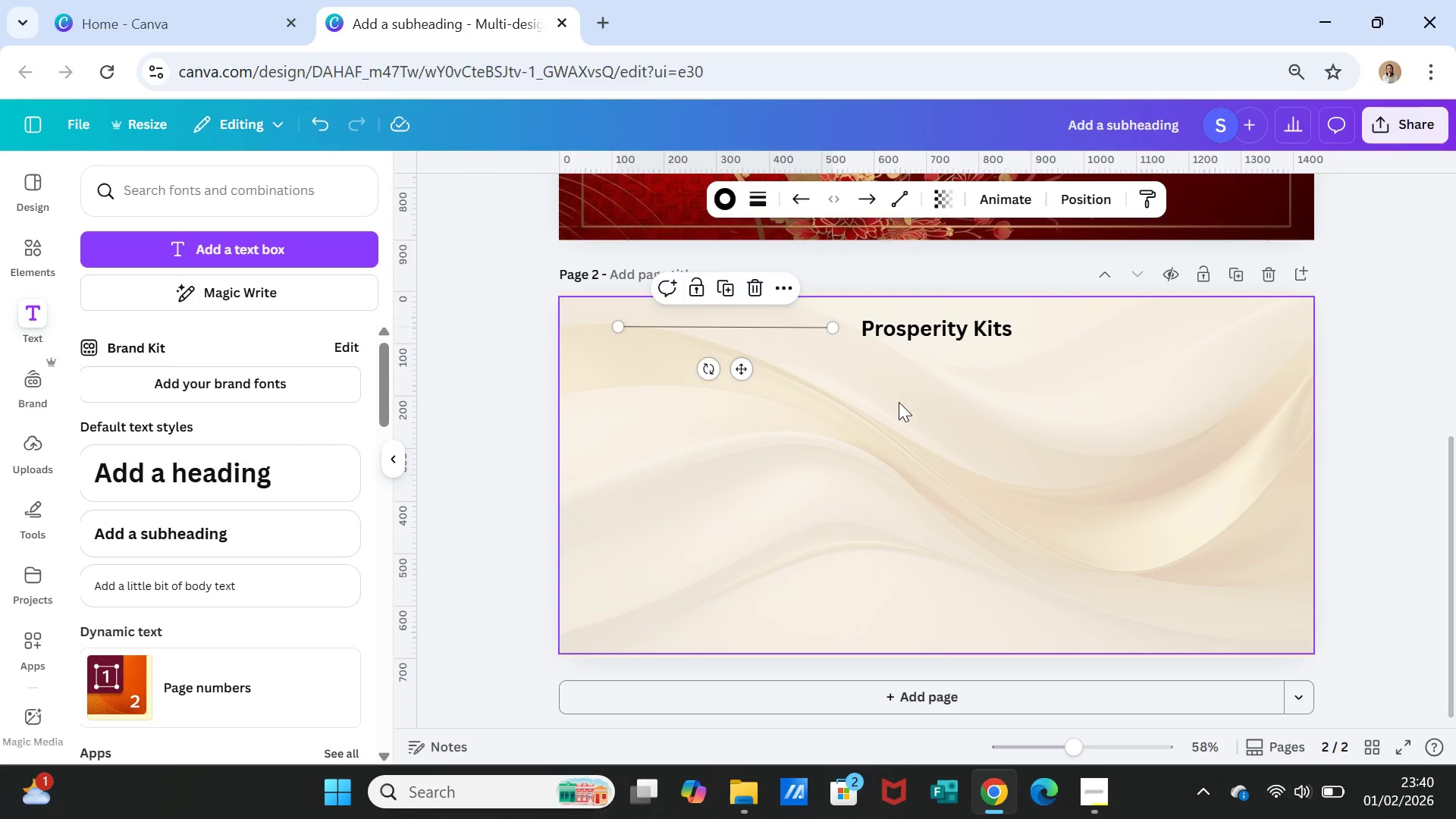 
left_click([899, 402])
 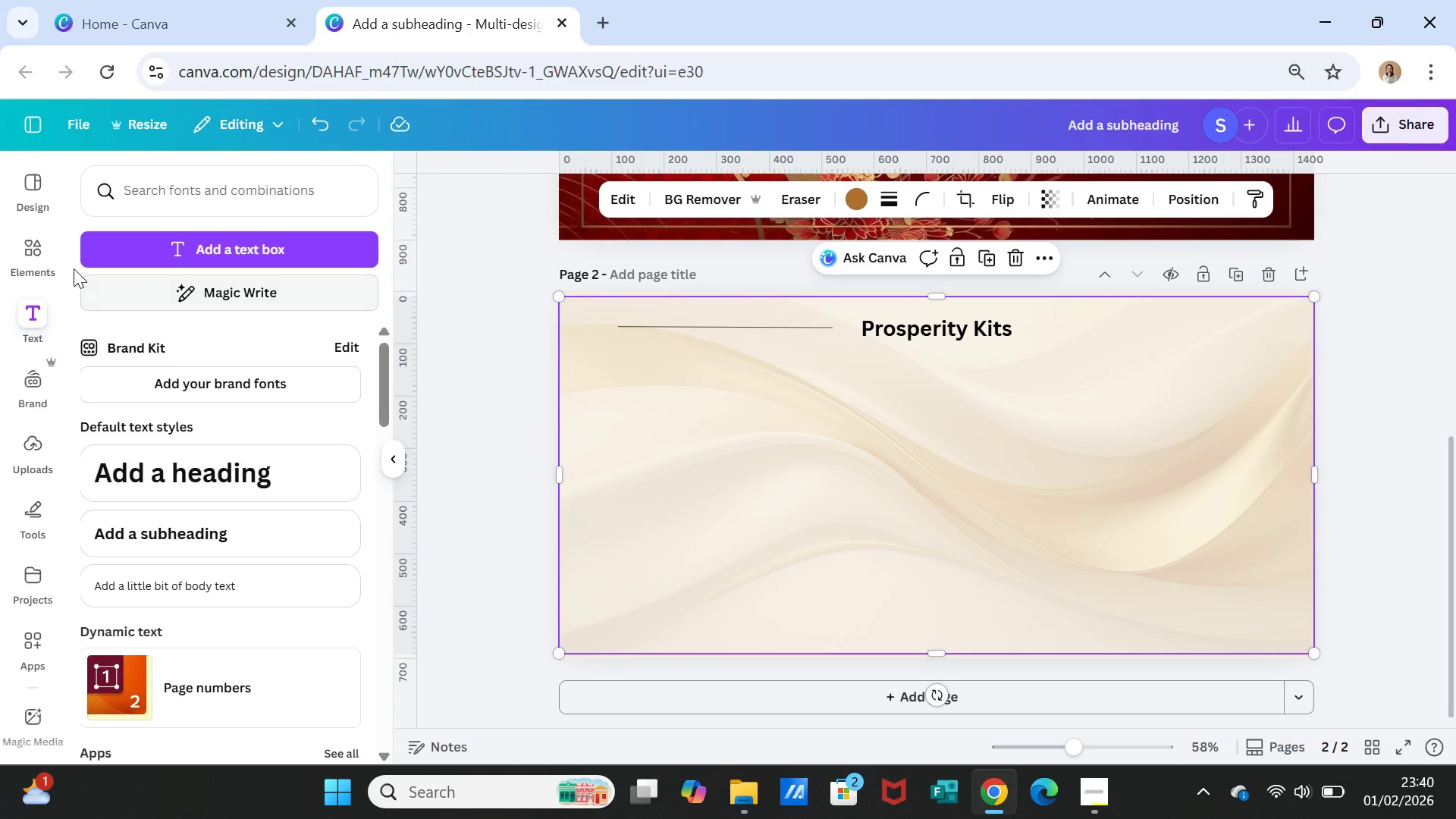 
left_click([36, 250])
 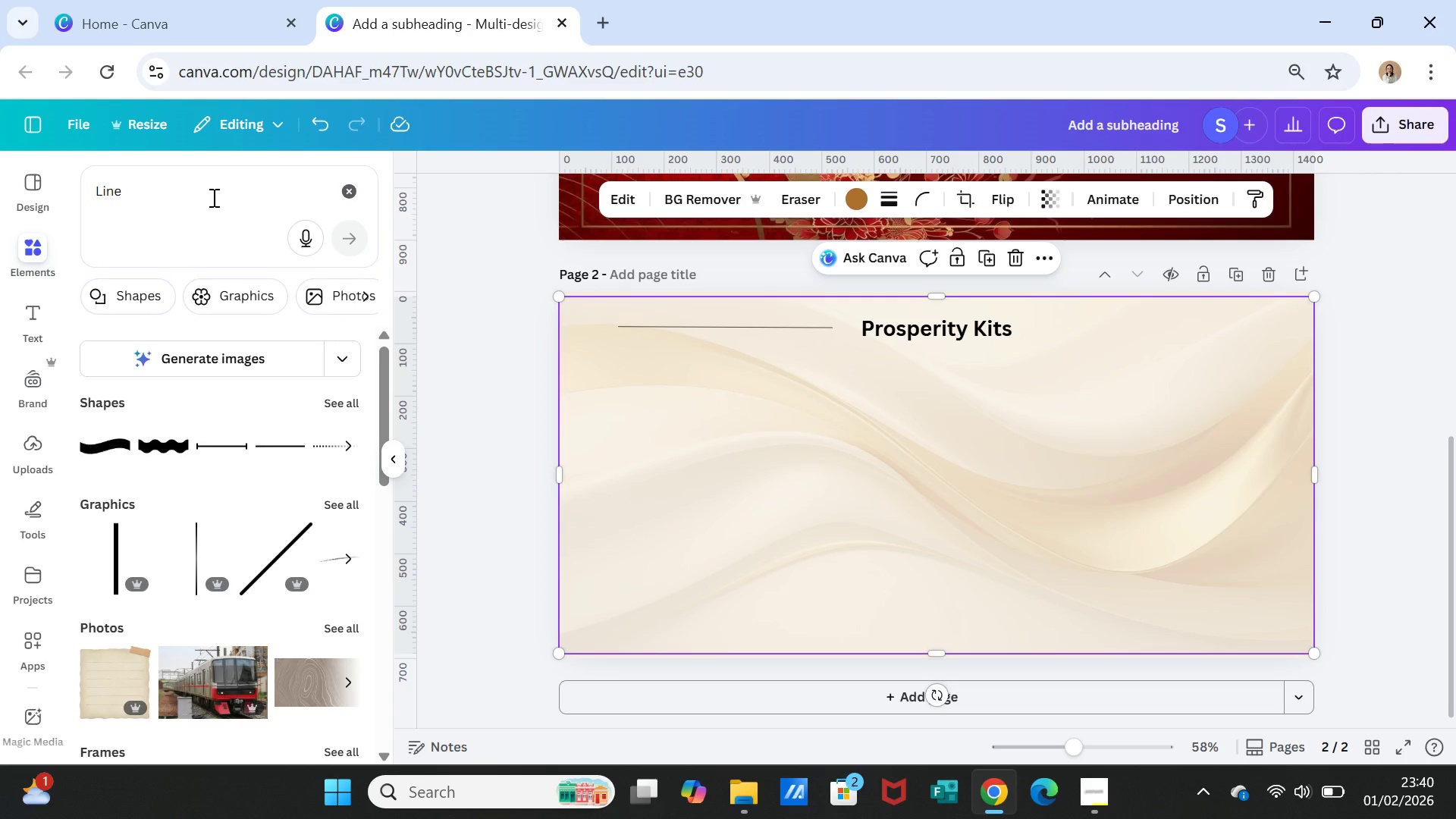 
double_click([212, 197])
 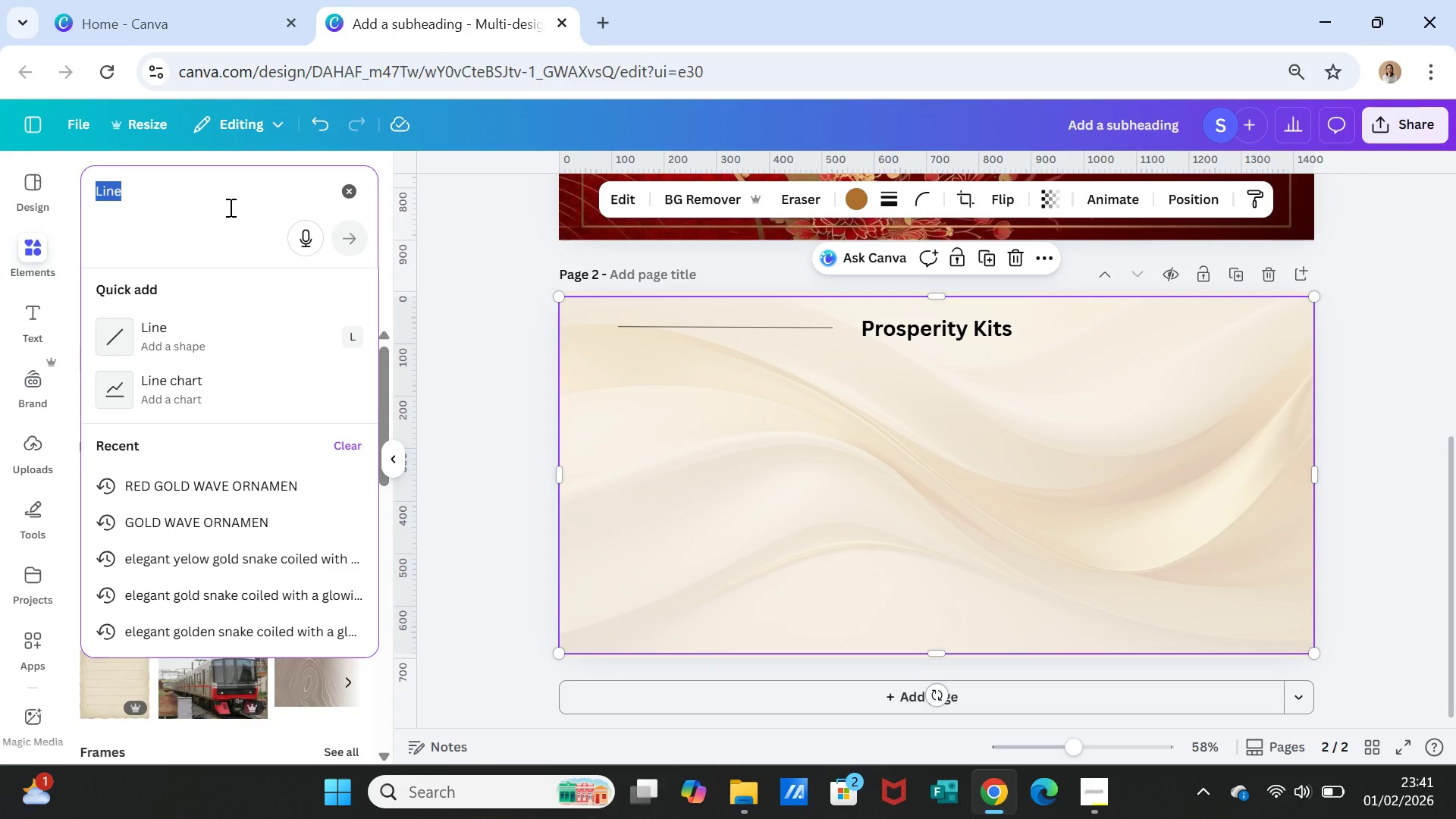 
type(icon)
 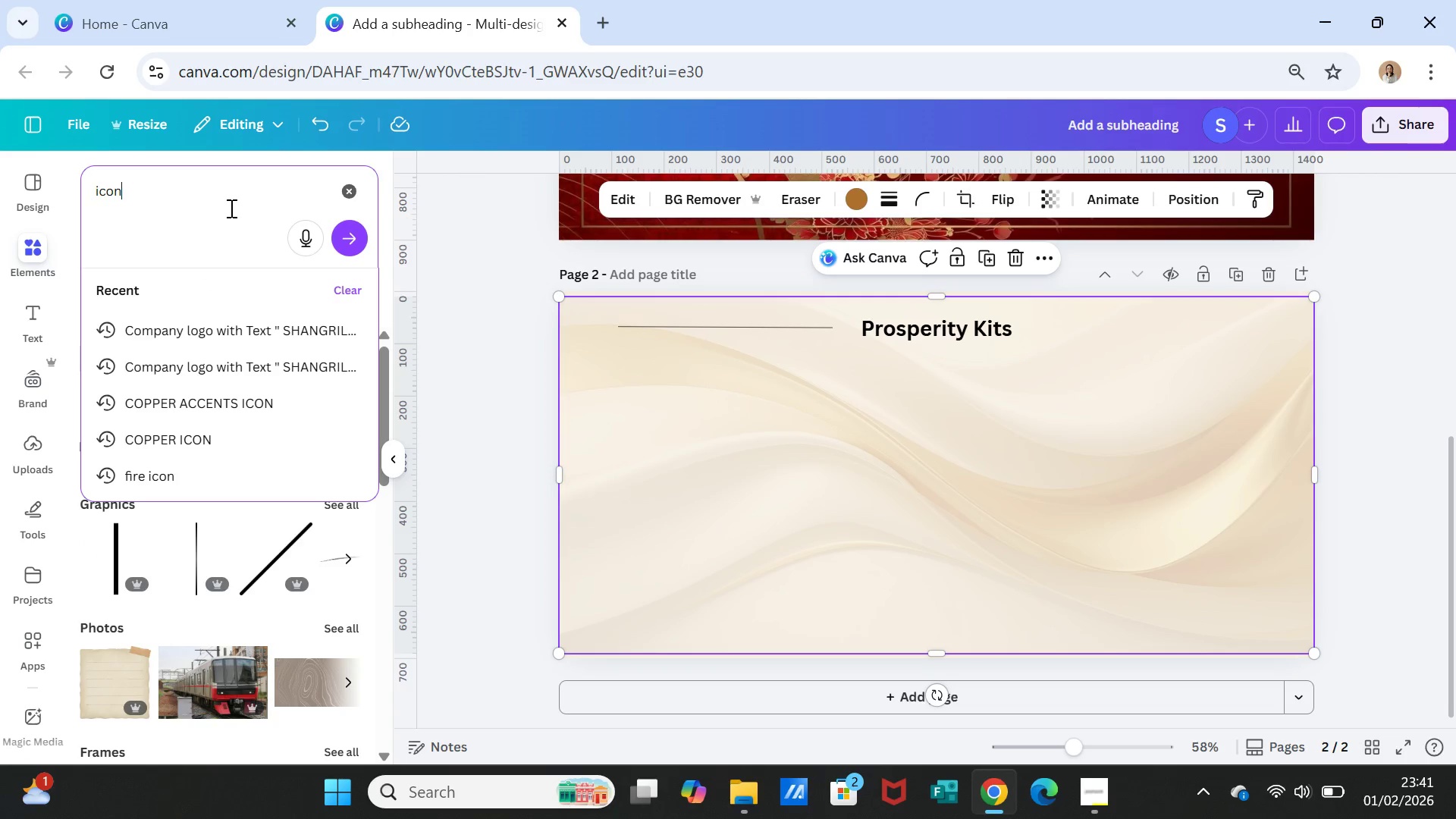 
key(Enter)
 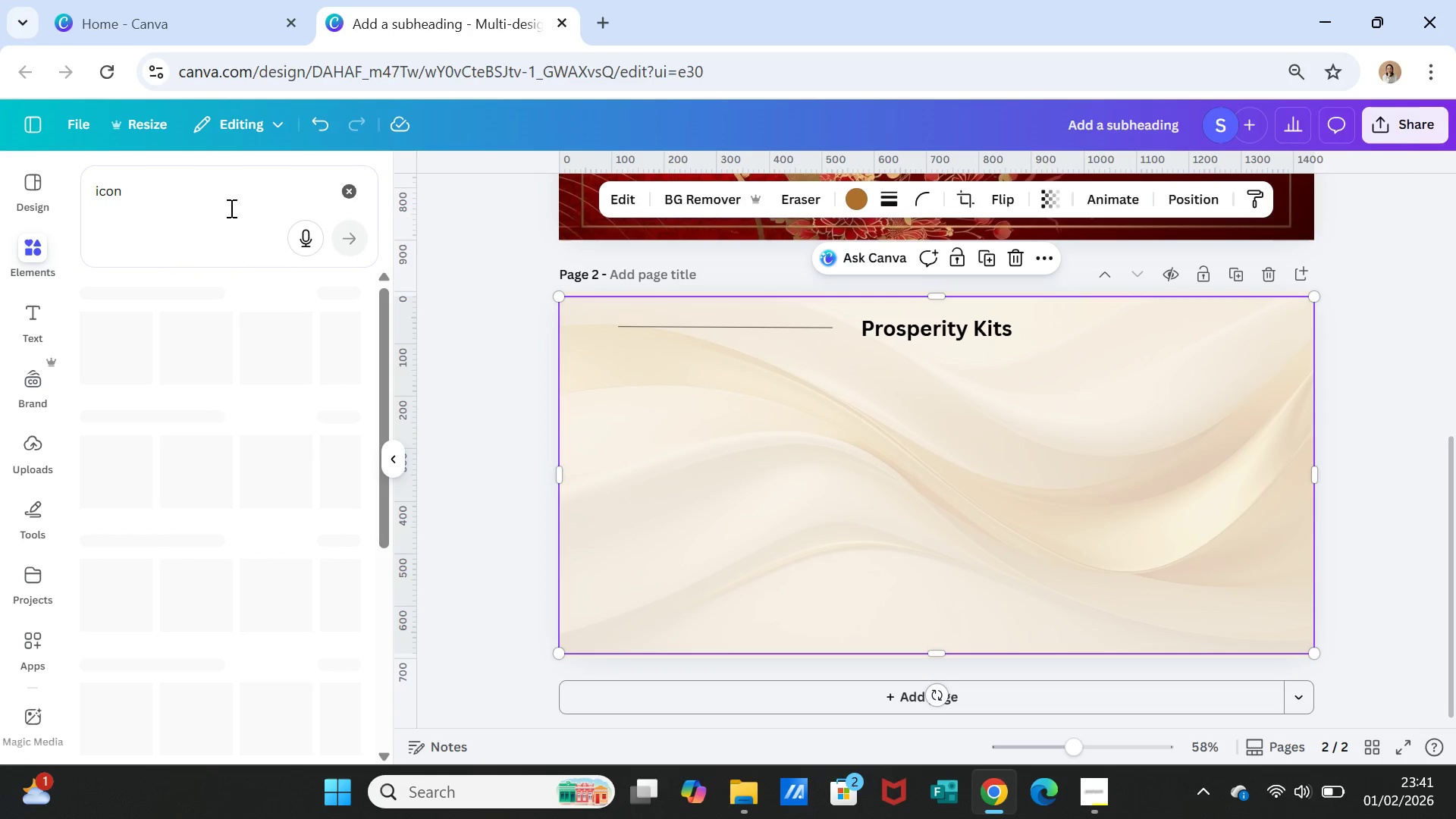 
mouse_move([262, 232])
 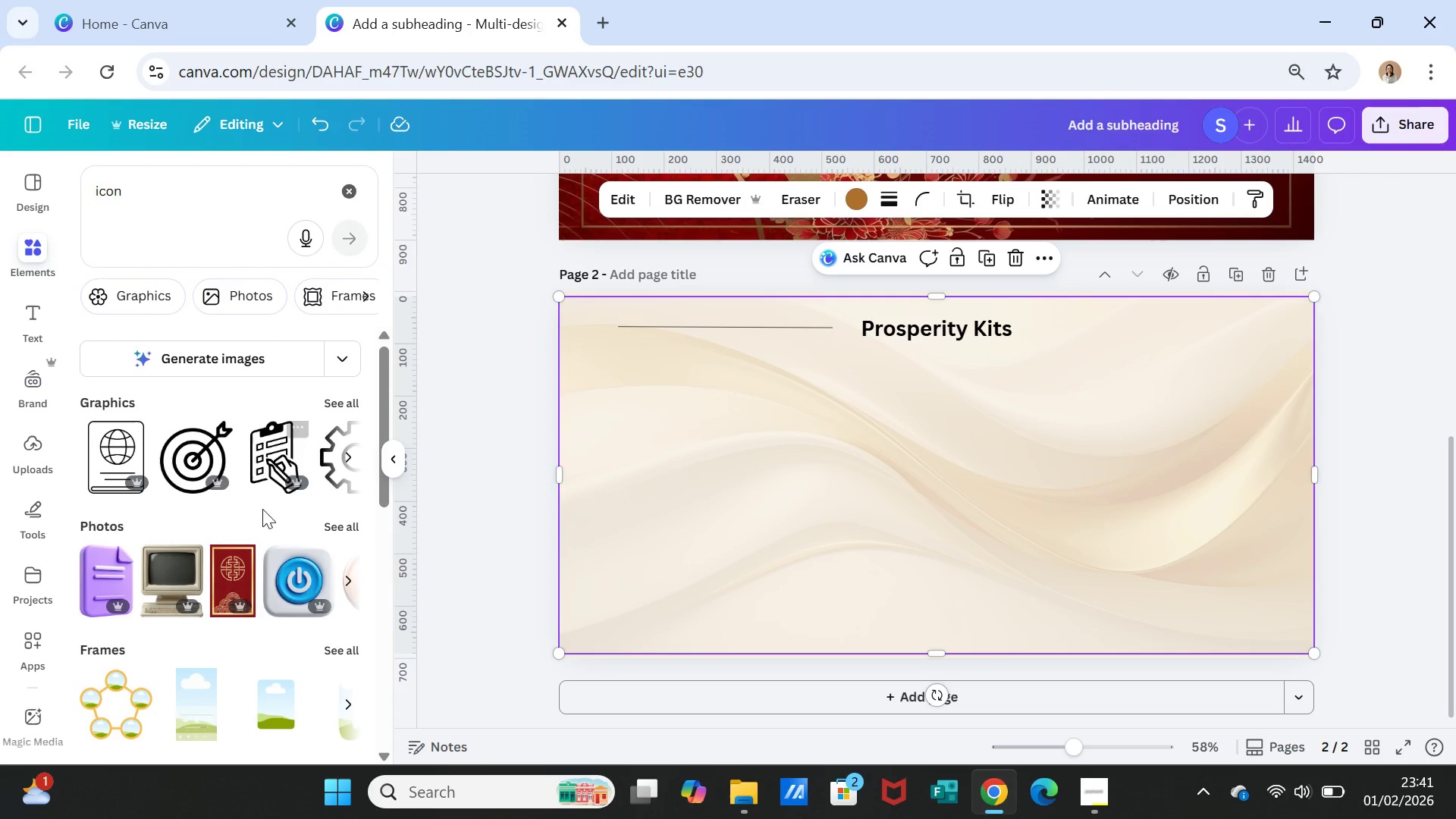 
scroll: coordinate [266, 524], scroll_direction: down, amount: 2.0
 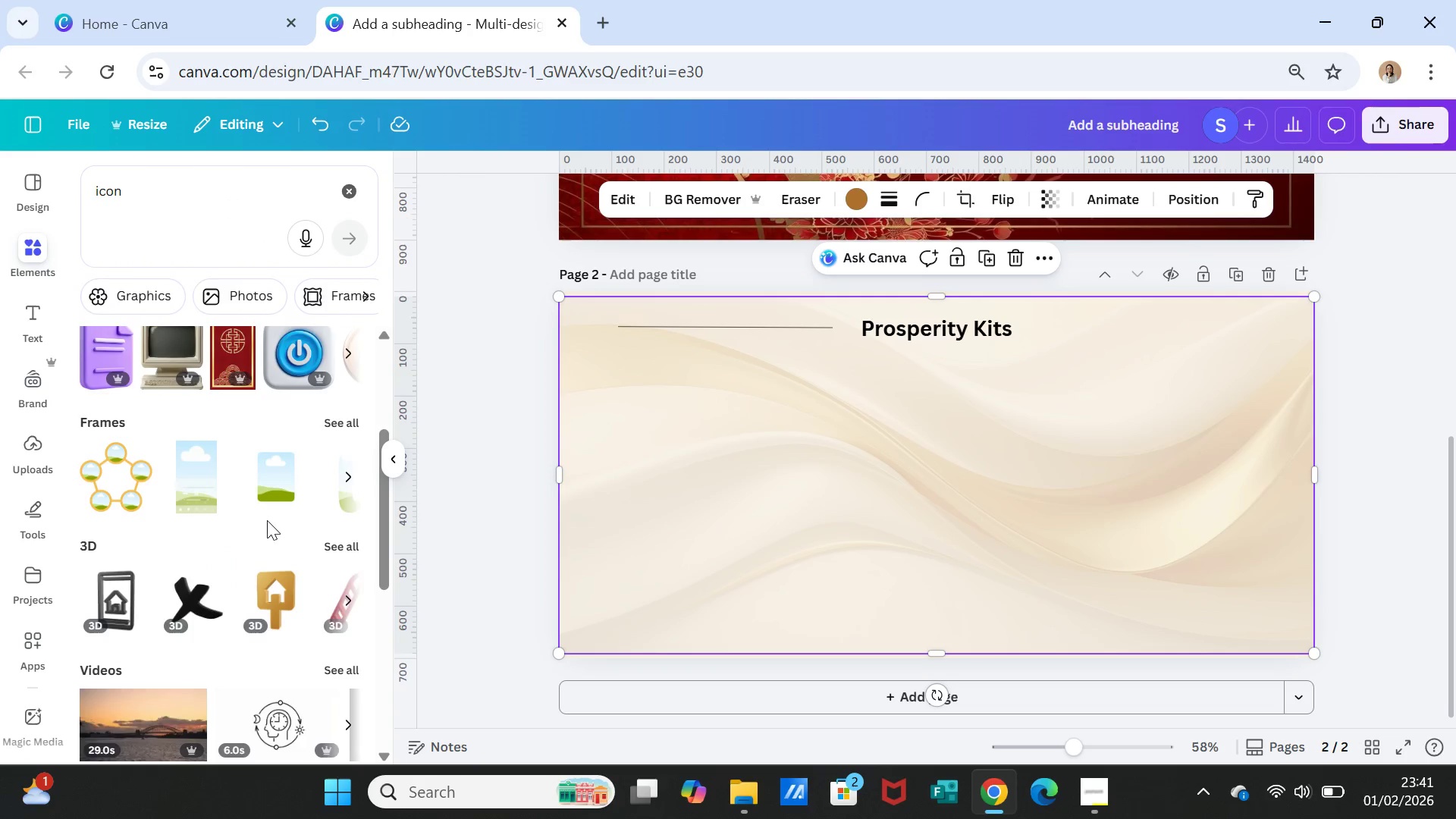 
scroll: coordinate [268, 519], scroll_direction: up, amount: 2.0
 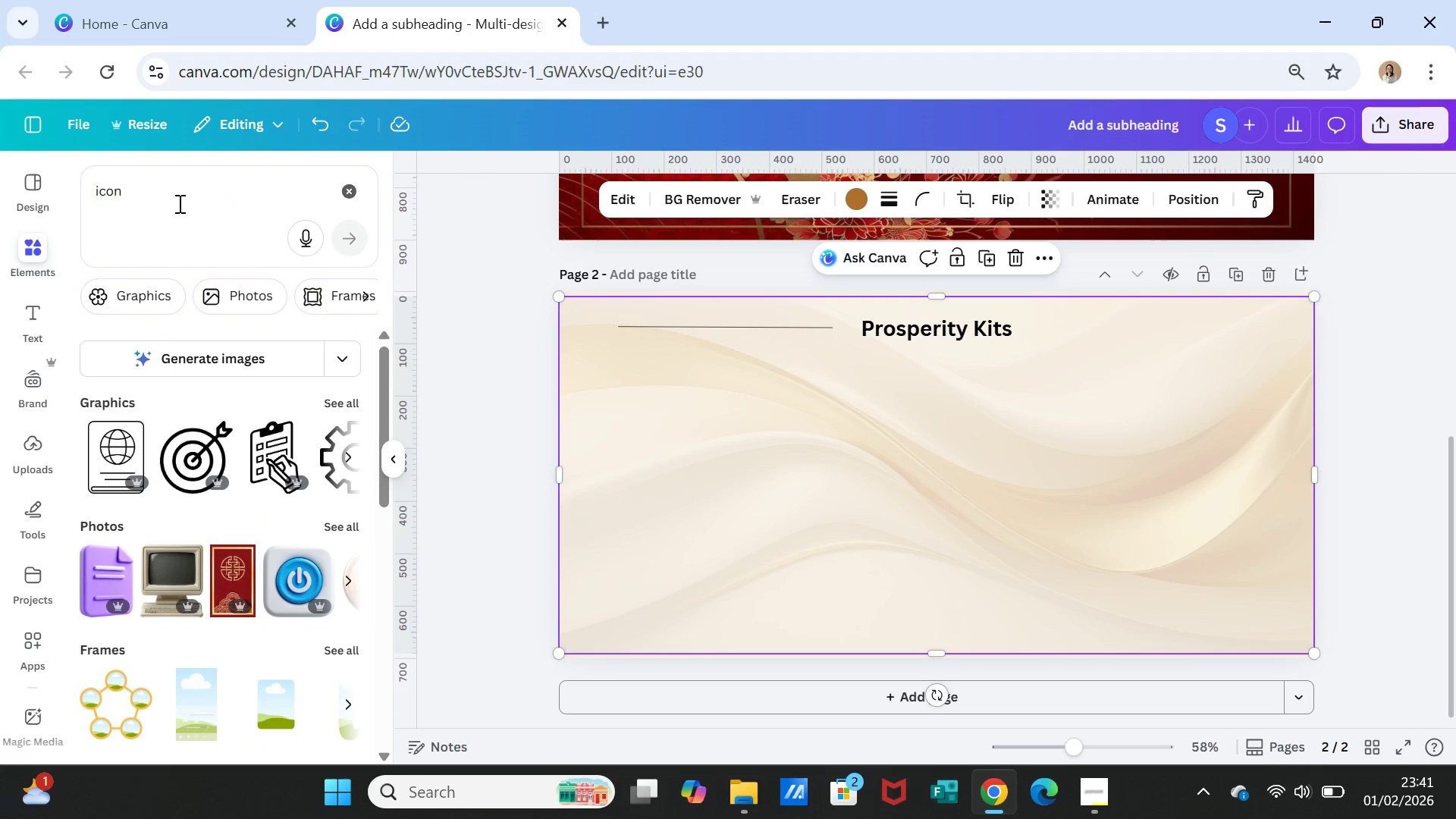 
double_click([171, 187])
 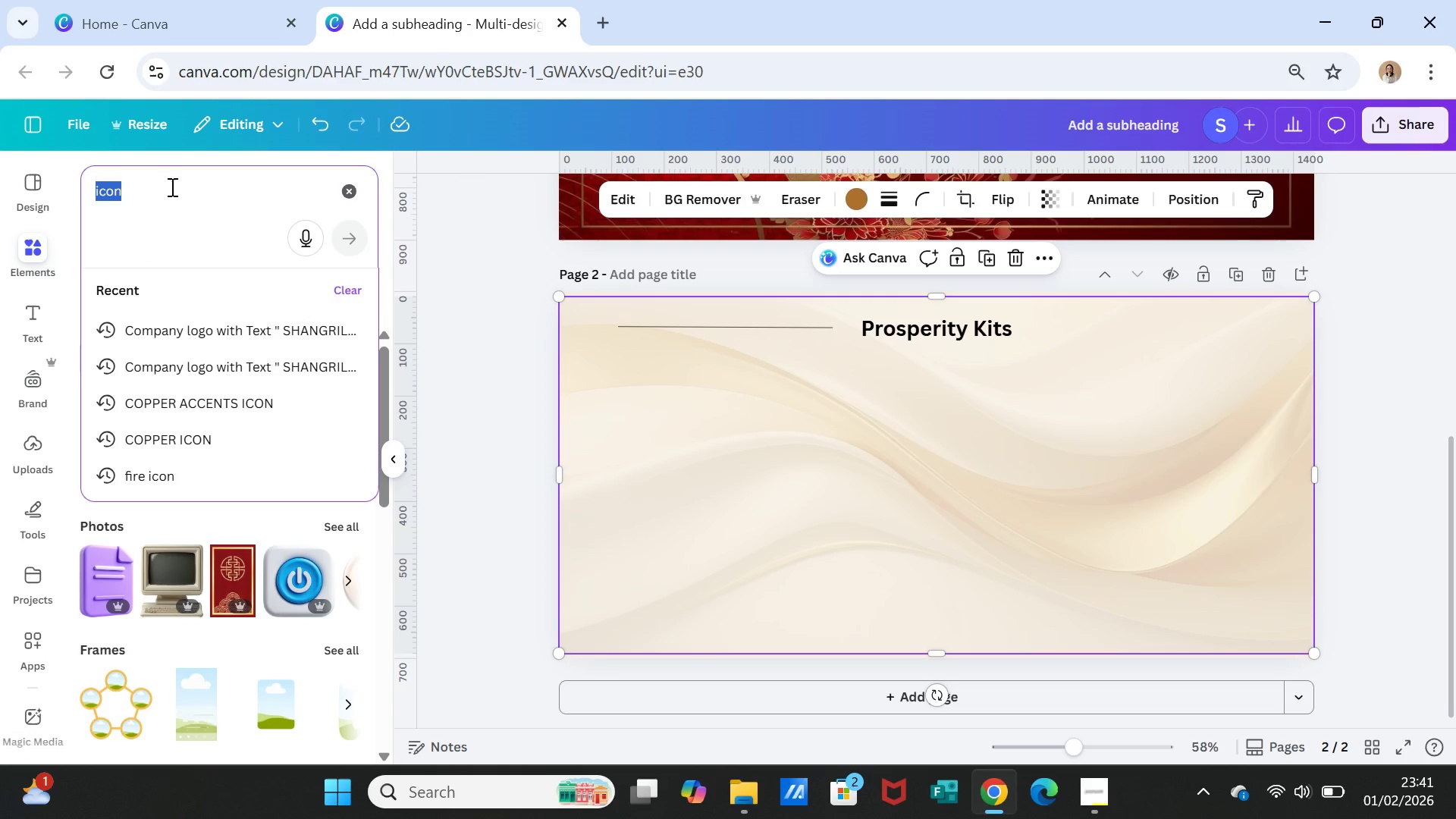 
triple_click([171, 187])
 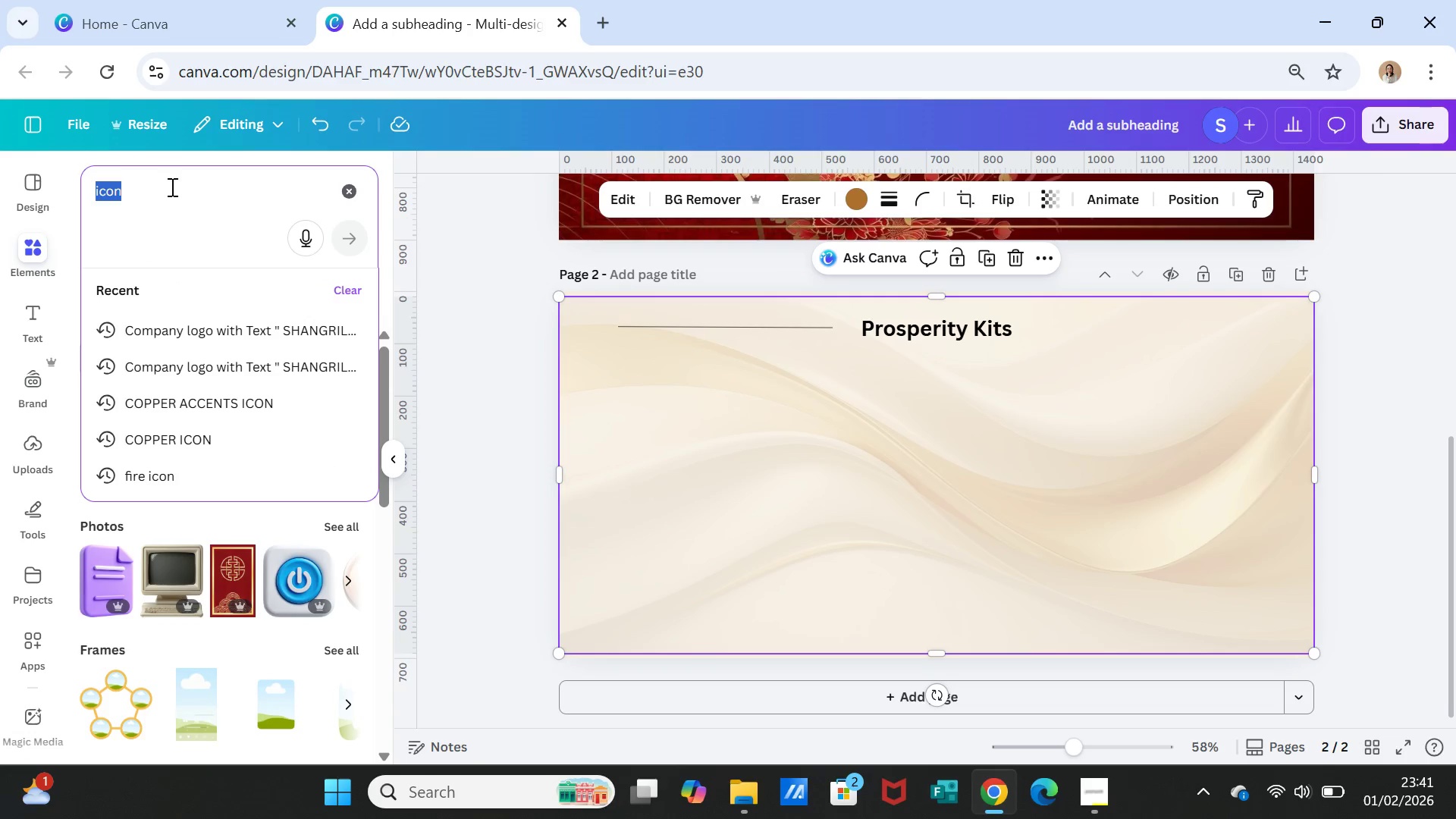 
left_click([171, 187])
 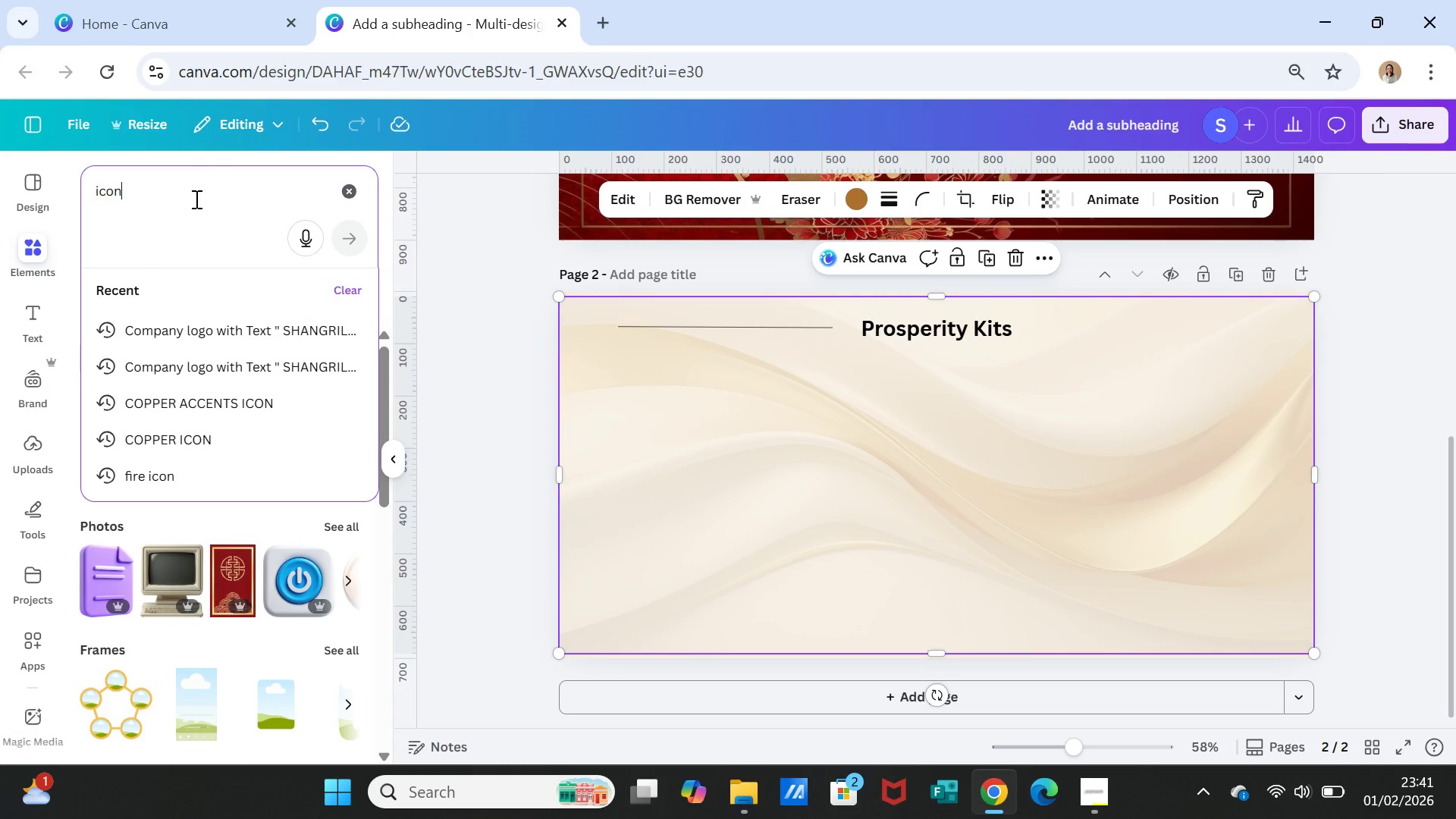 
wait(6.47)
 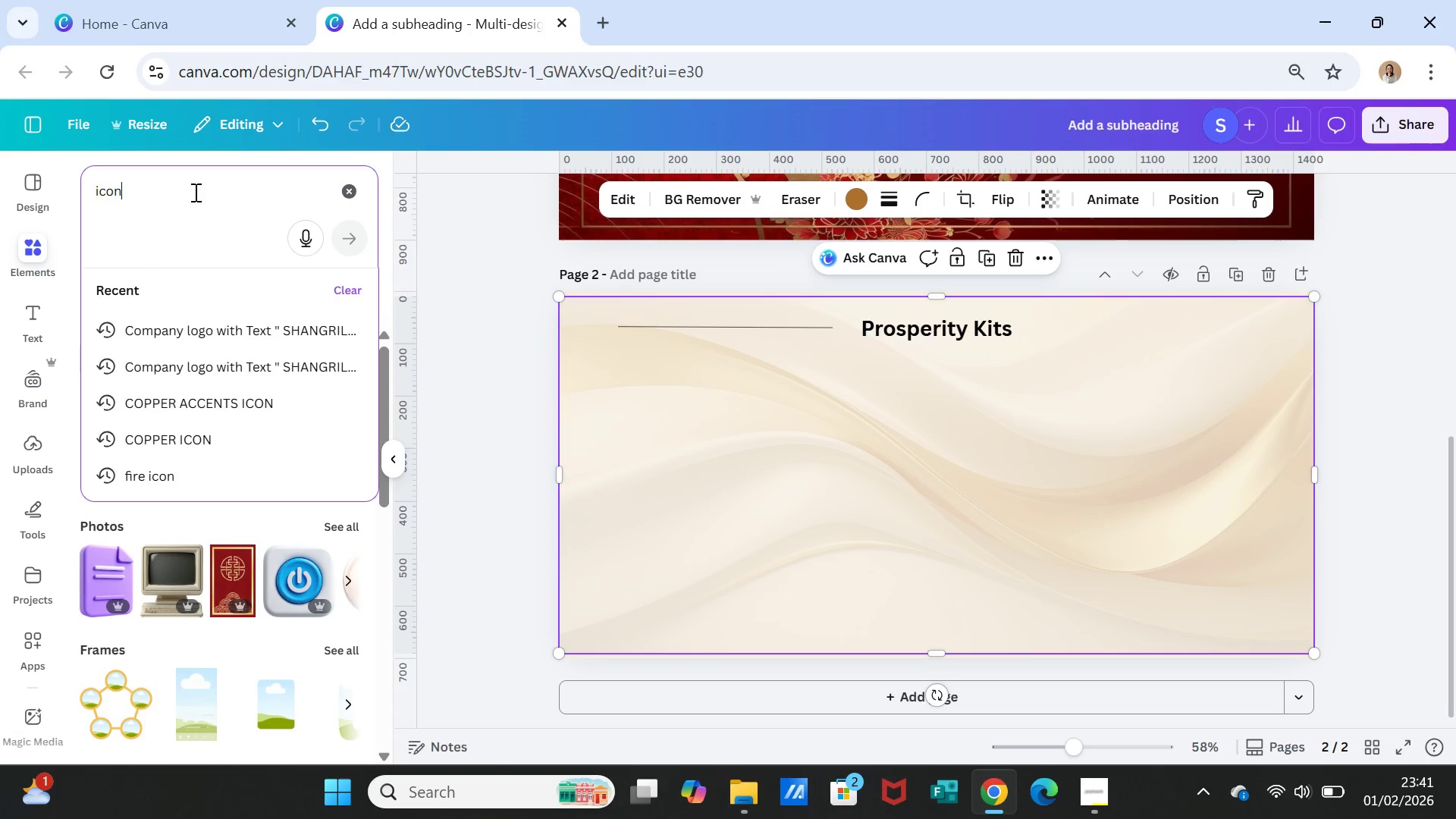 
key(Backspace)
key(Backspace)
key(Backspace)
key(Backspace)
key(Backspace)
type(str)
 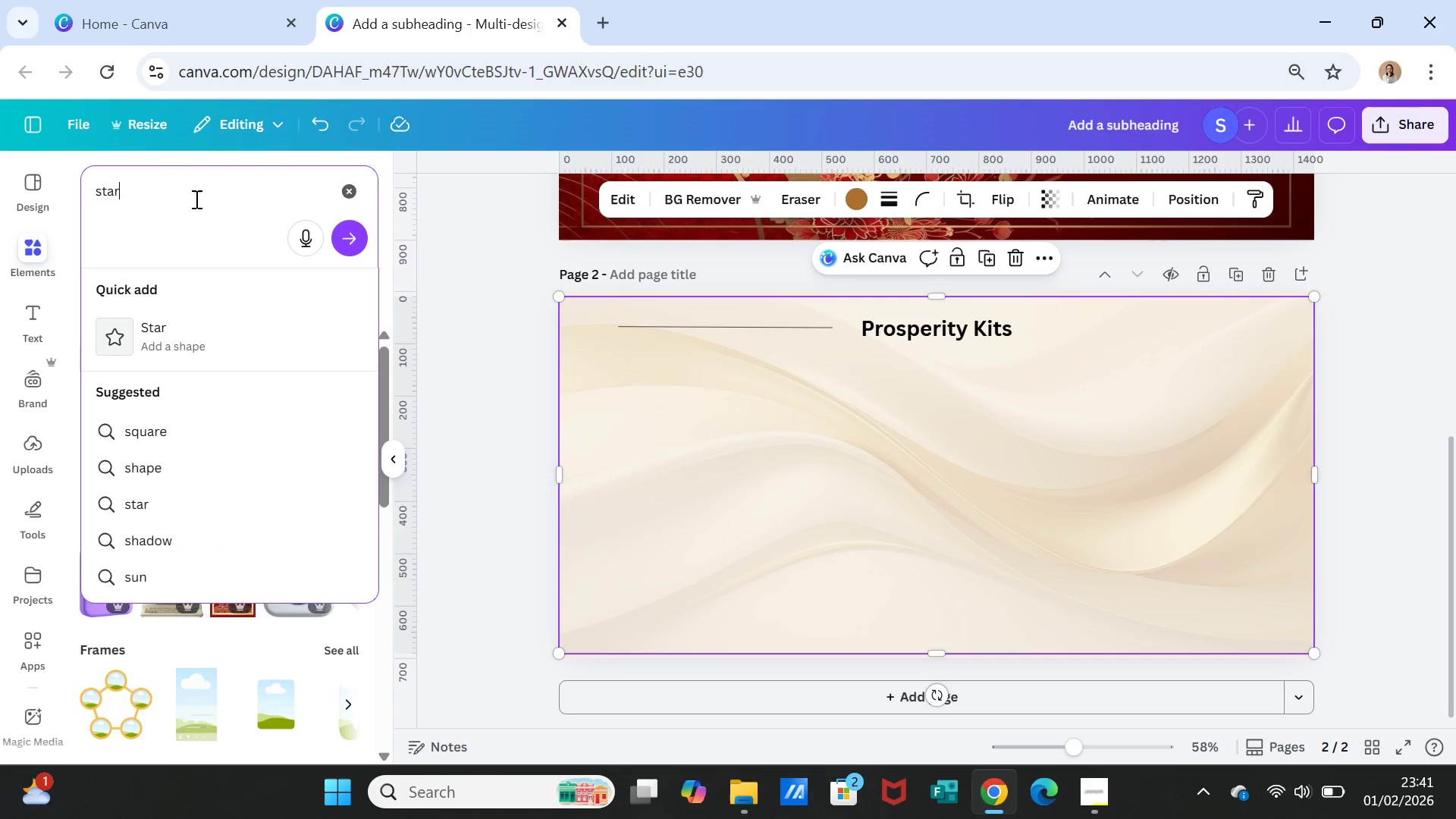 
key(Enter)
 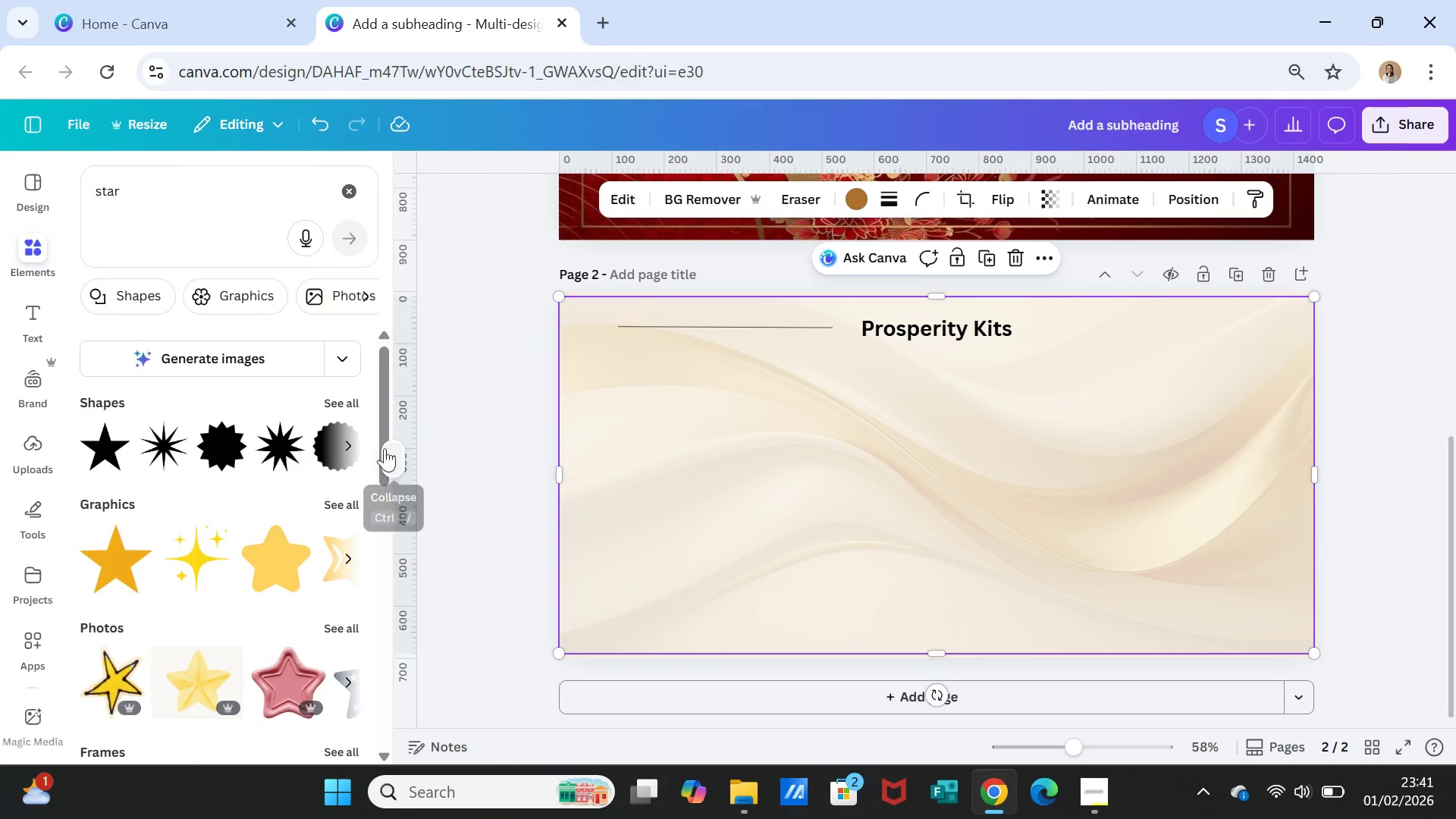 
left_click([356, 396])
 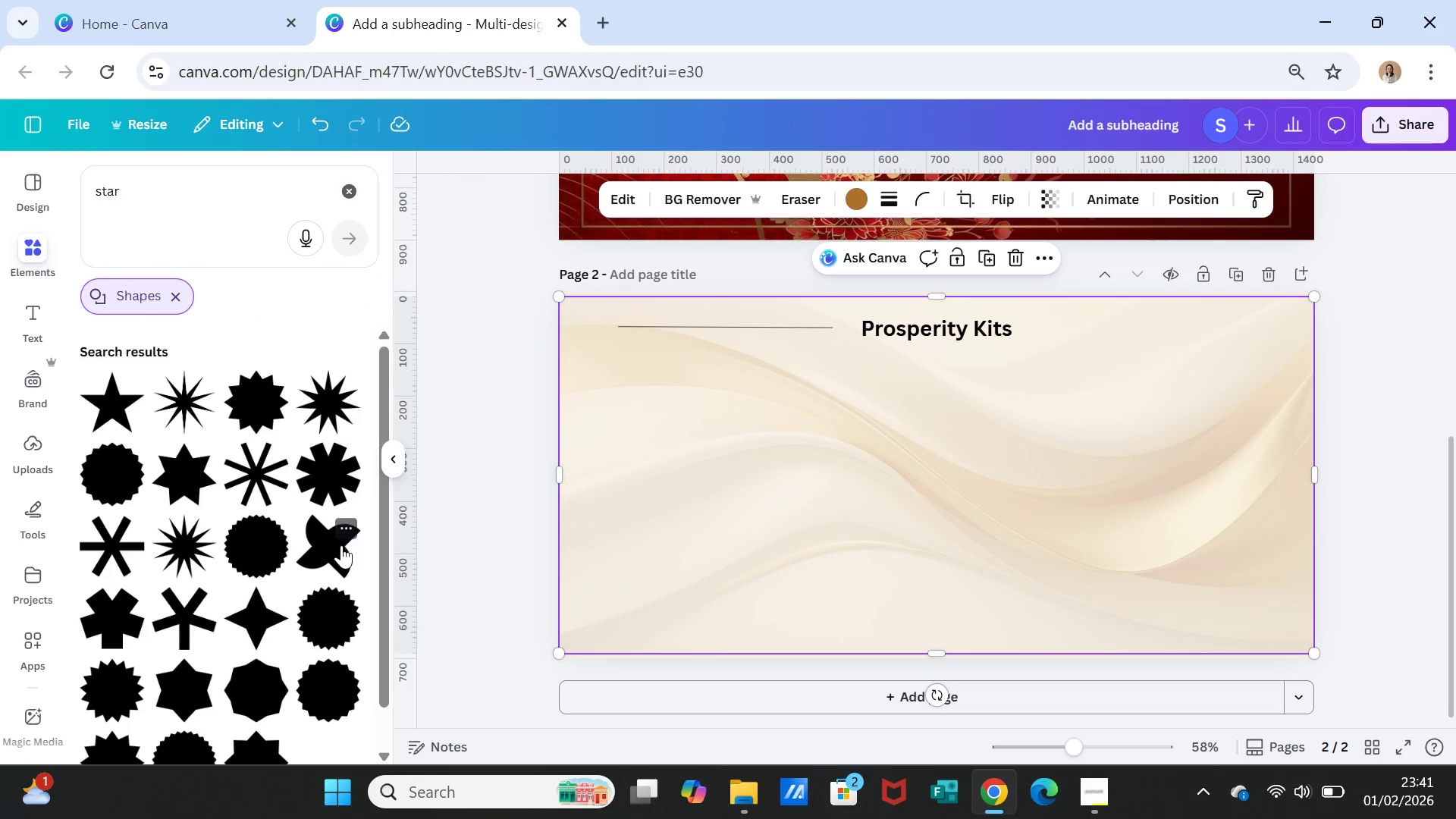 
scroll: coordinate [294, 596], scroll_direction: down, amount: 2.0
 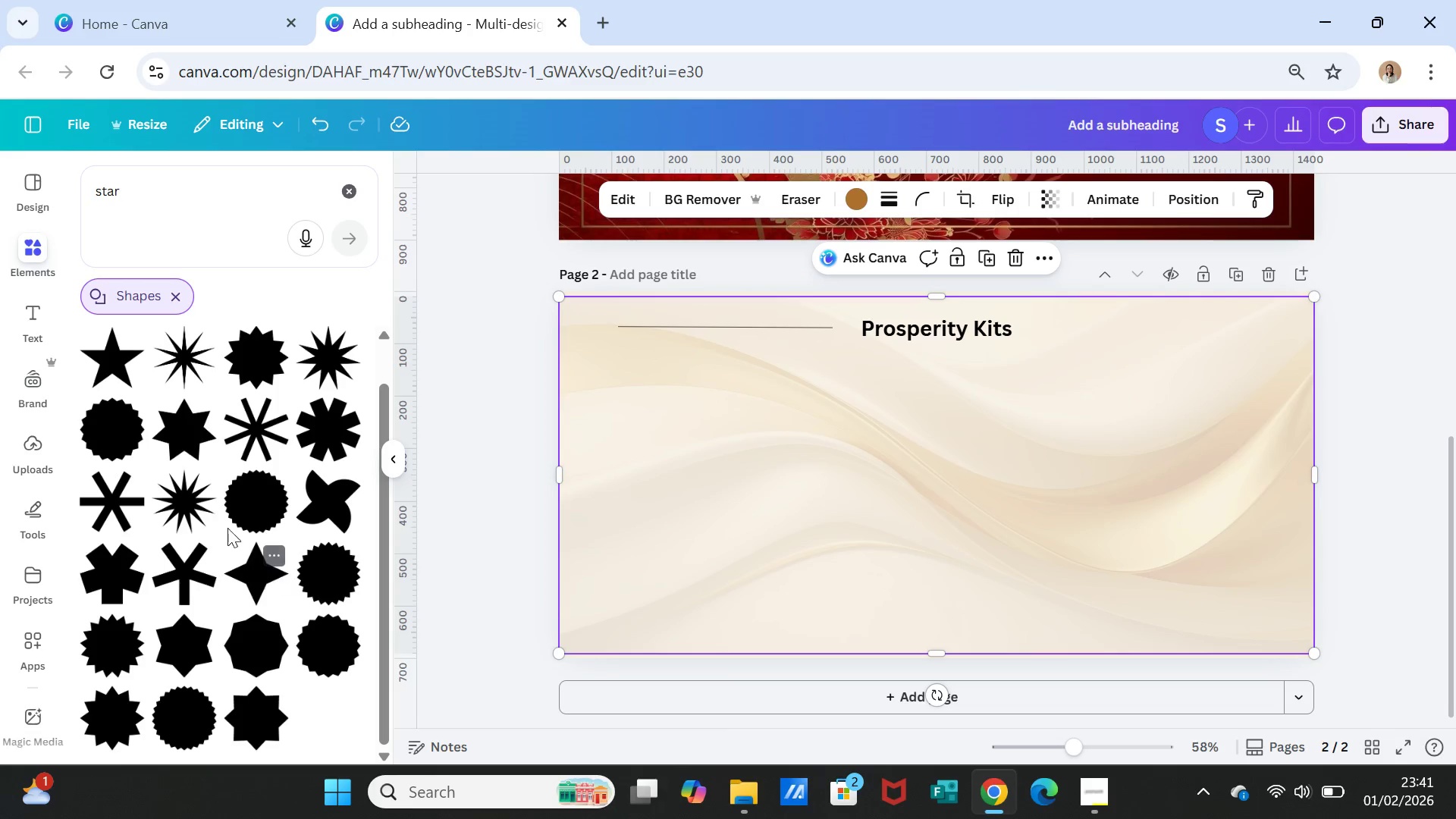 
left_click([121, 359])
 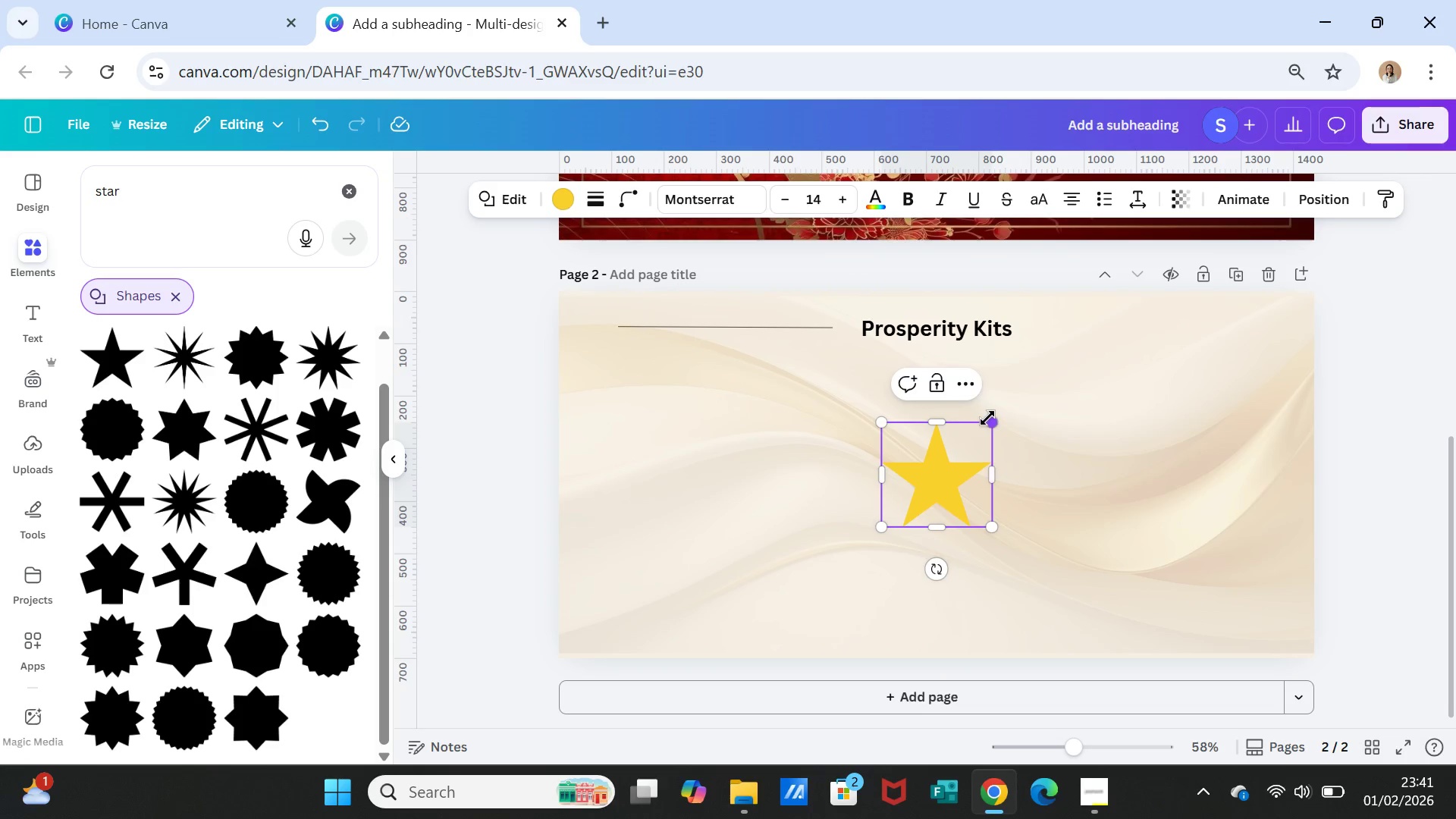 
left_click_drag(start_coordinate=[990, 418], to_coordinate=[907, 493])
 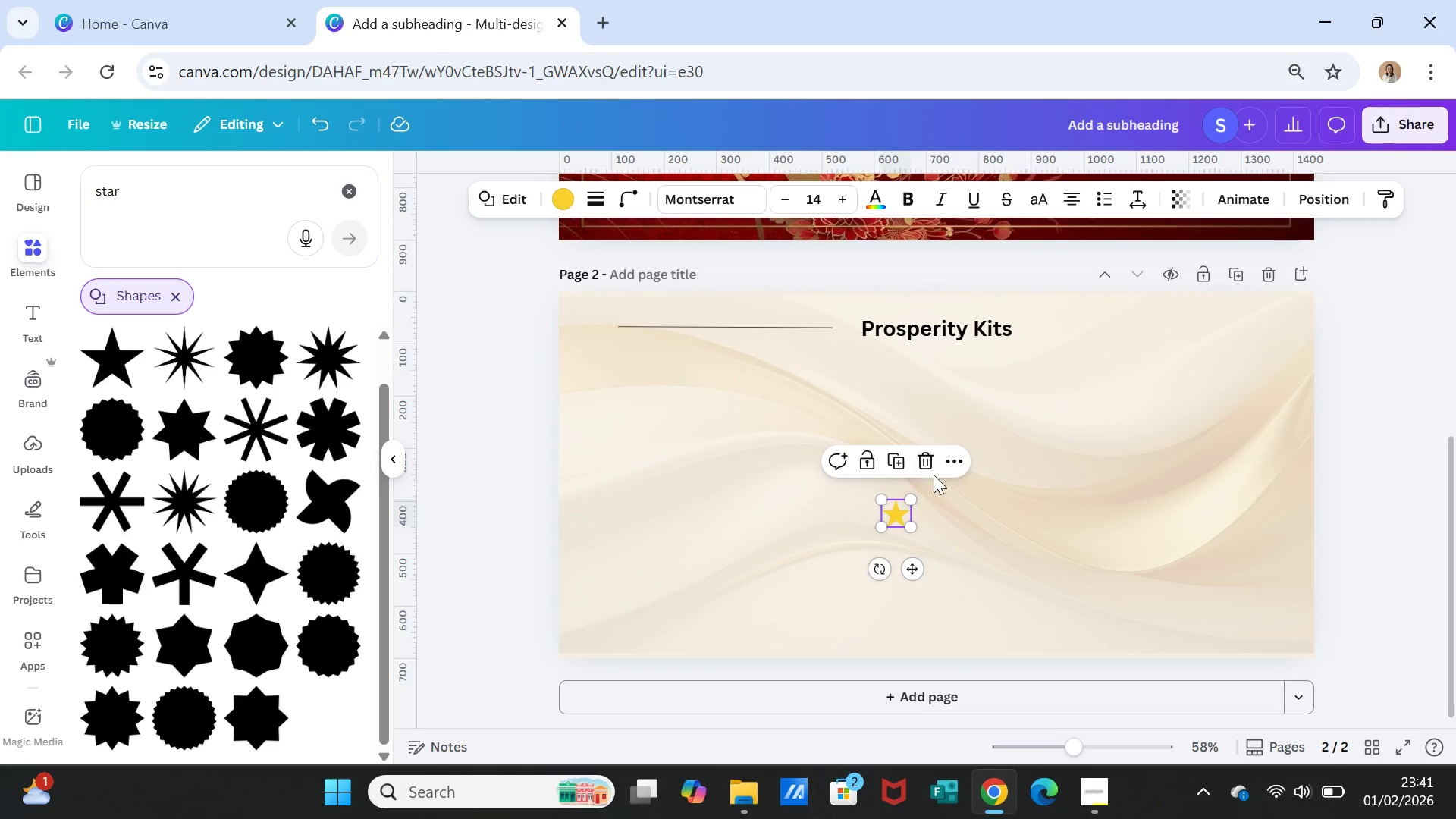 
left_click_drag(start_coordinate=[911, 497], to_coordinate=[899, 510])
 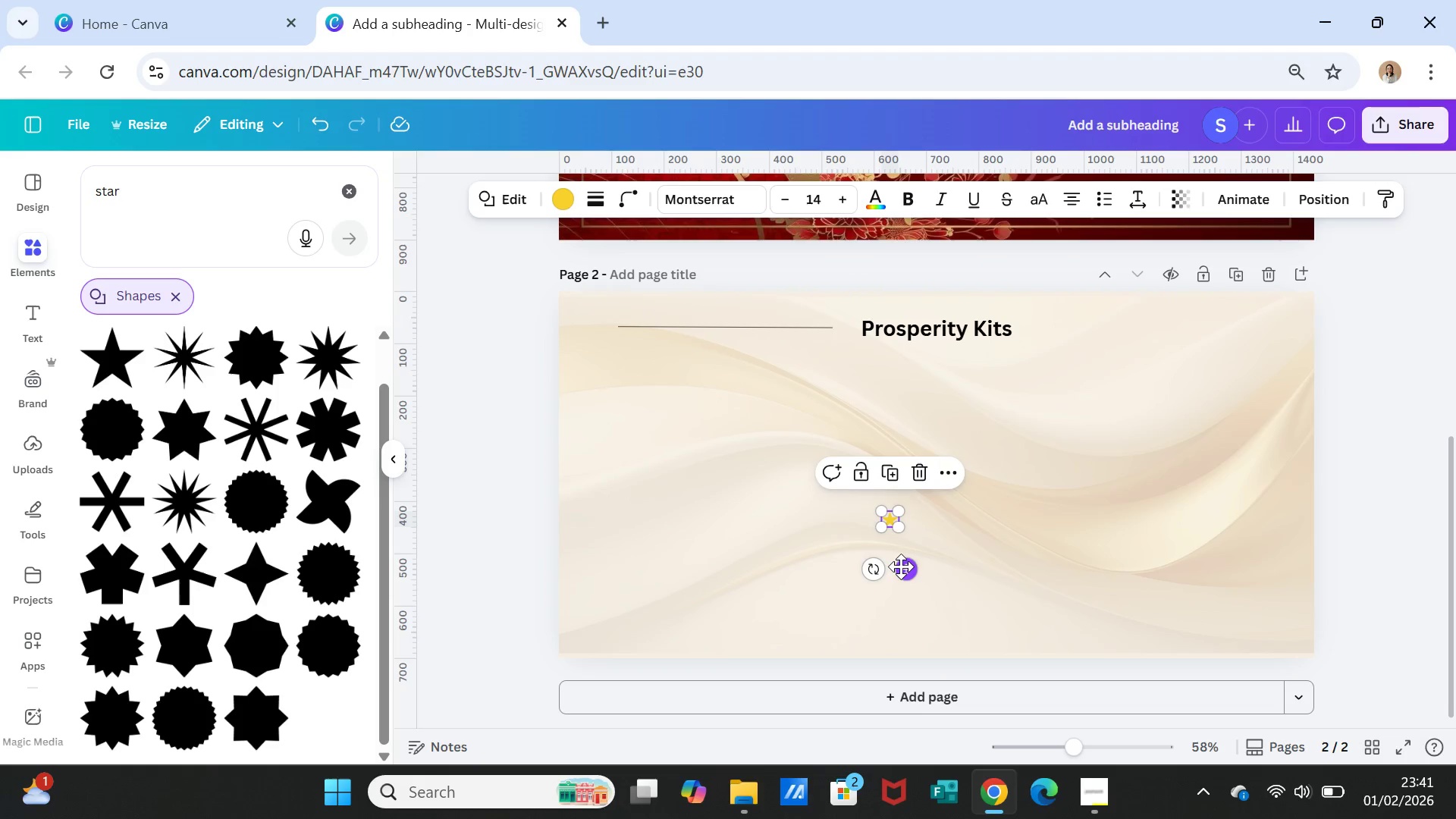 
left_click_drag(start_coordinate=[901, 566], to_coordinate=[861, 375])
 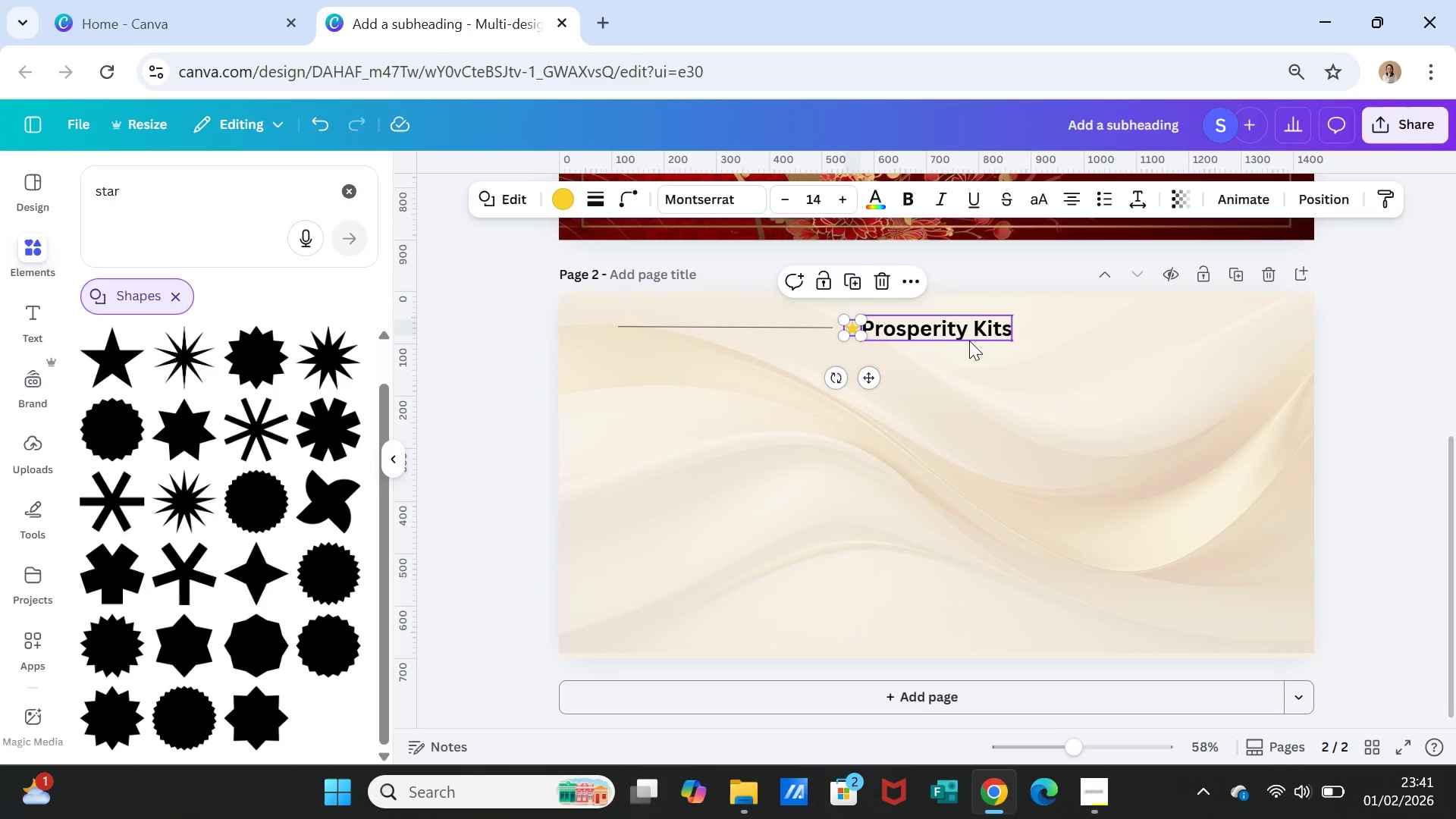 
left_click_drag(start_coordinate=[969, 338], to_coordinate=[976, 337])
 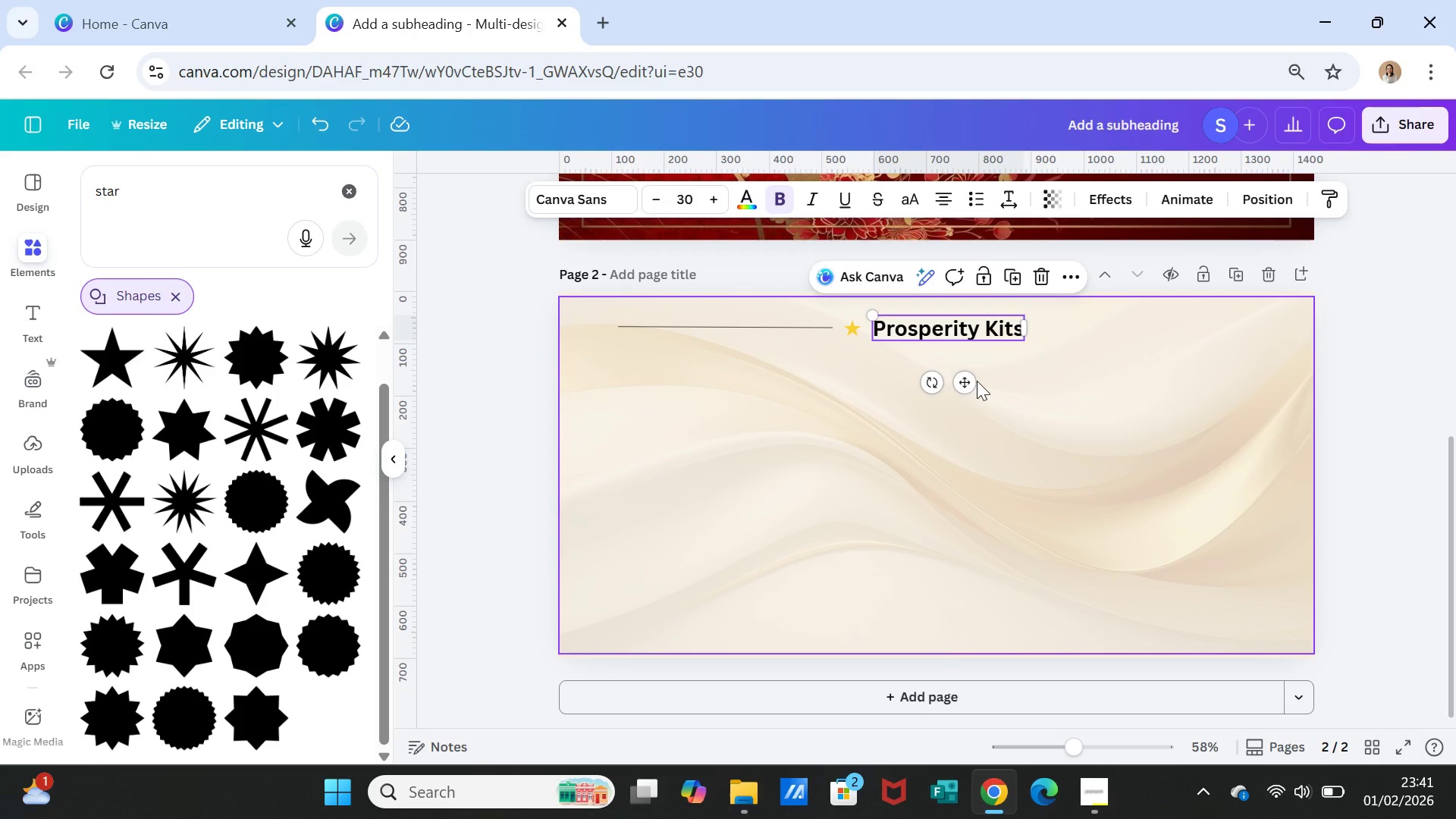 
left_click([977, 381])
 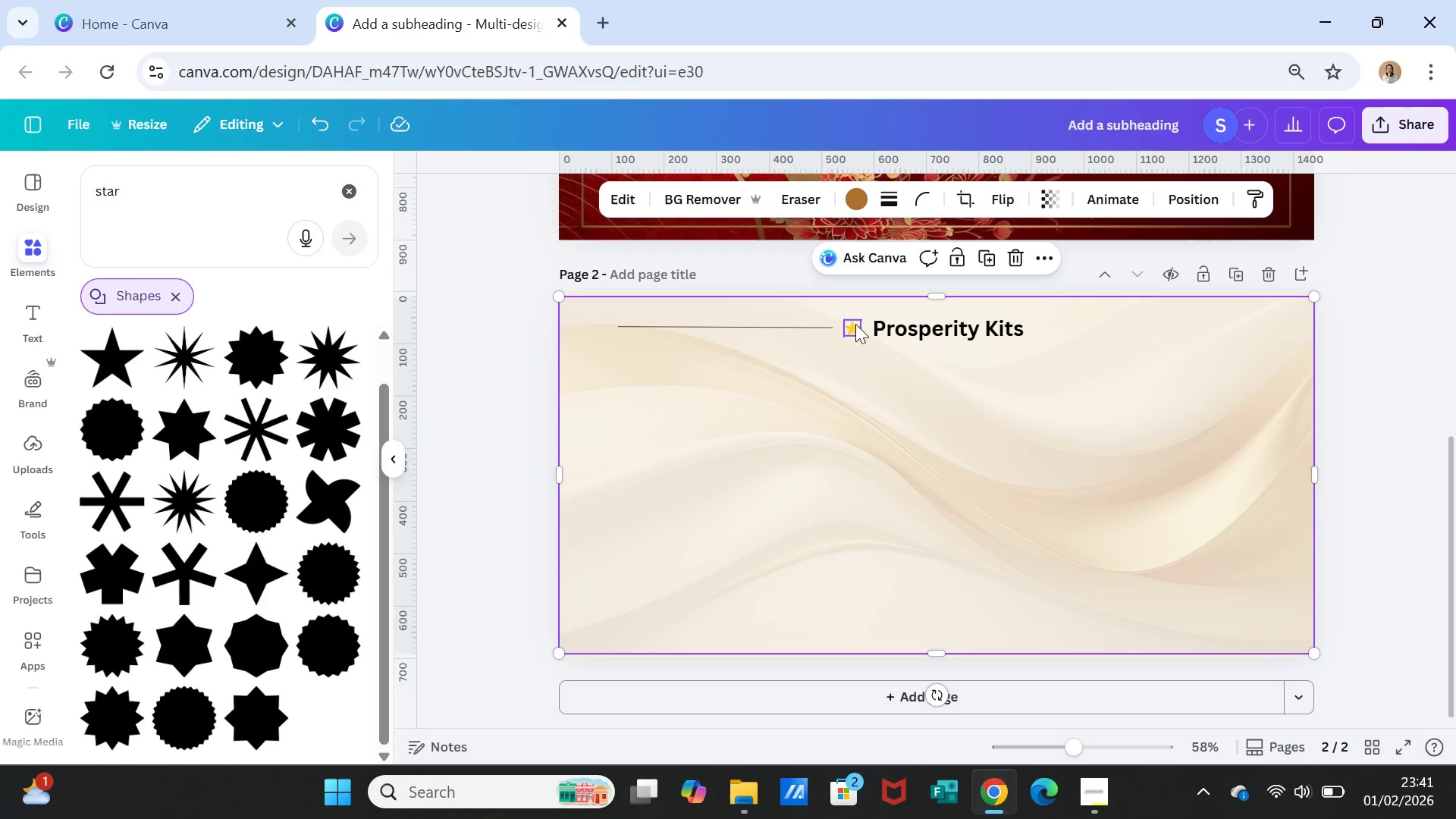 
left_click([855, 325])
 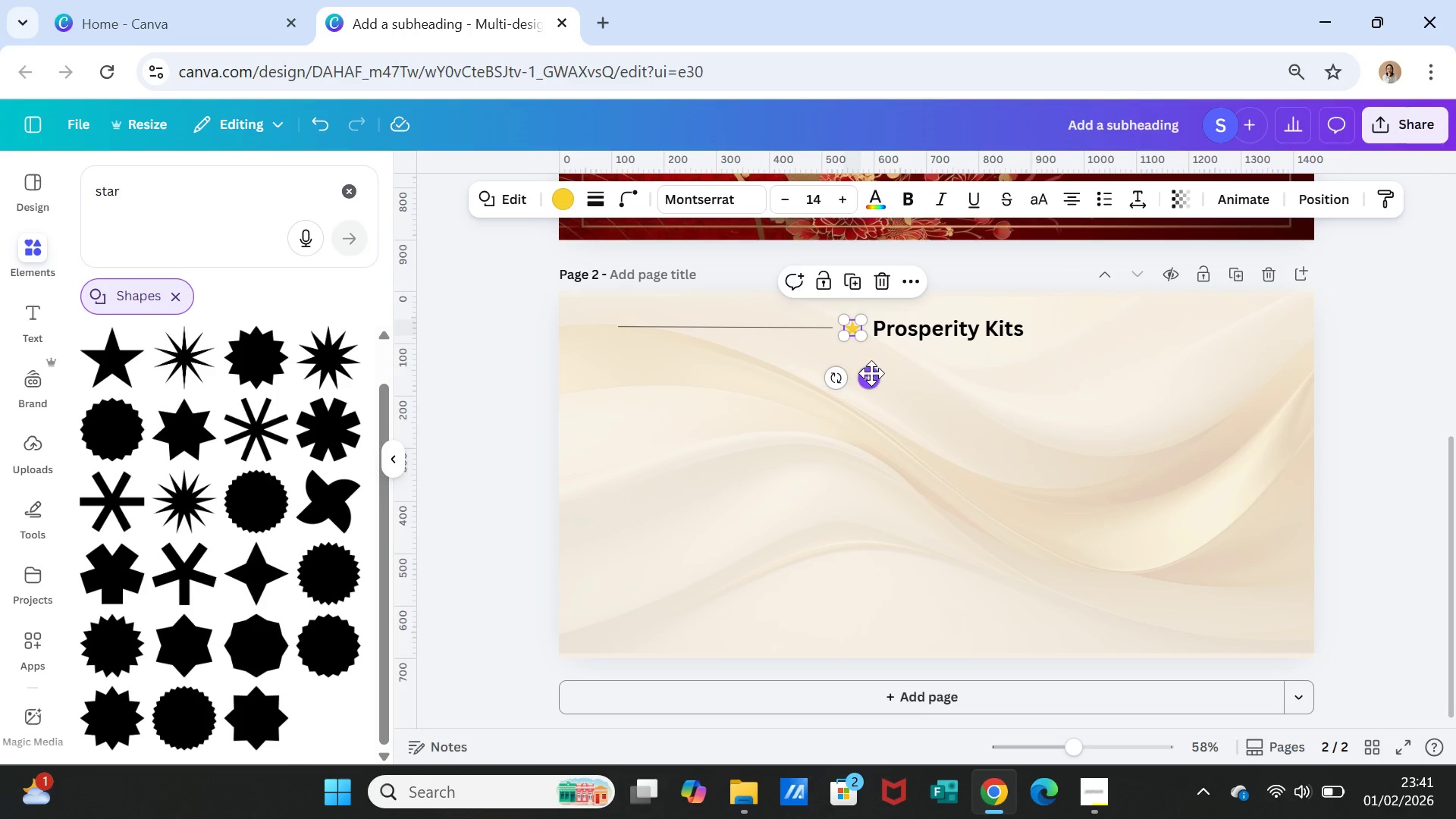 
left_click_drag(start_coordinate=[871, 373], to_coordinate=[863, 374])
 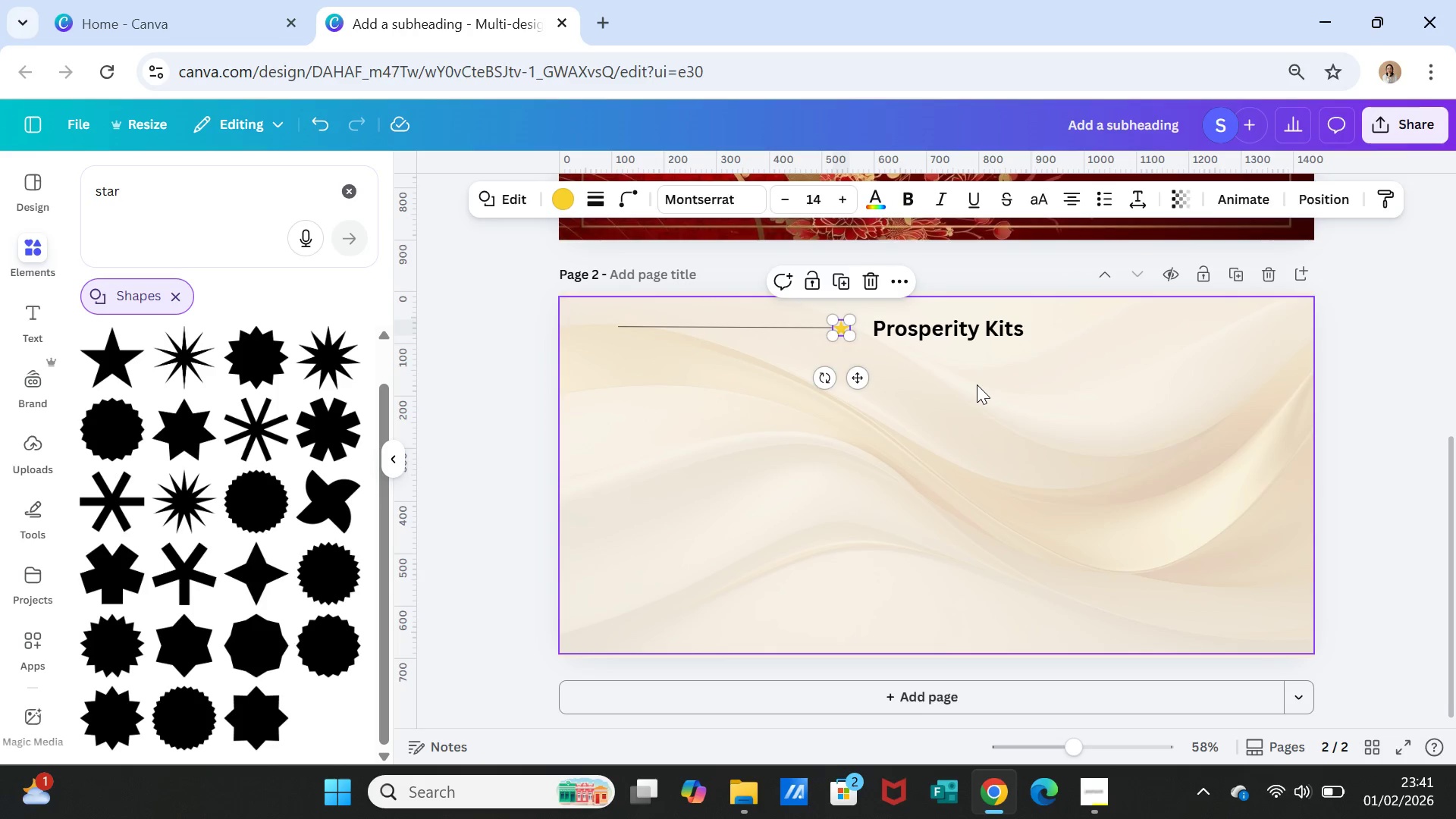 
left_click([977, 384])
 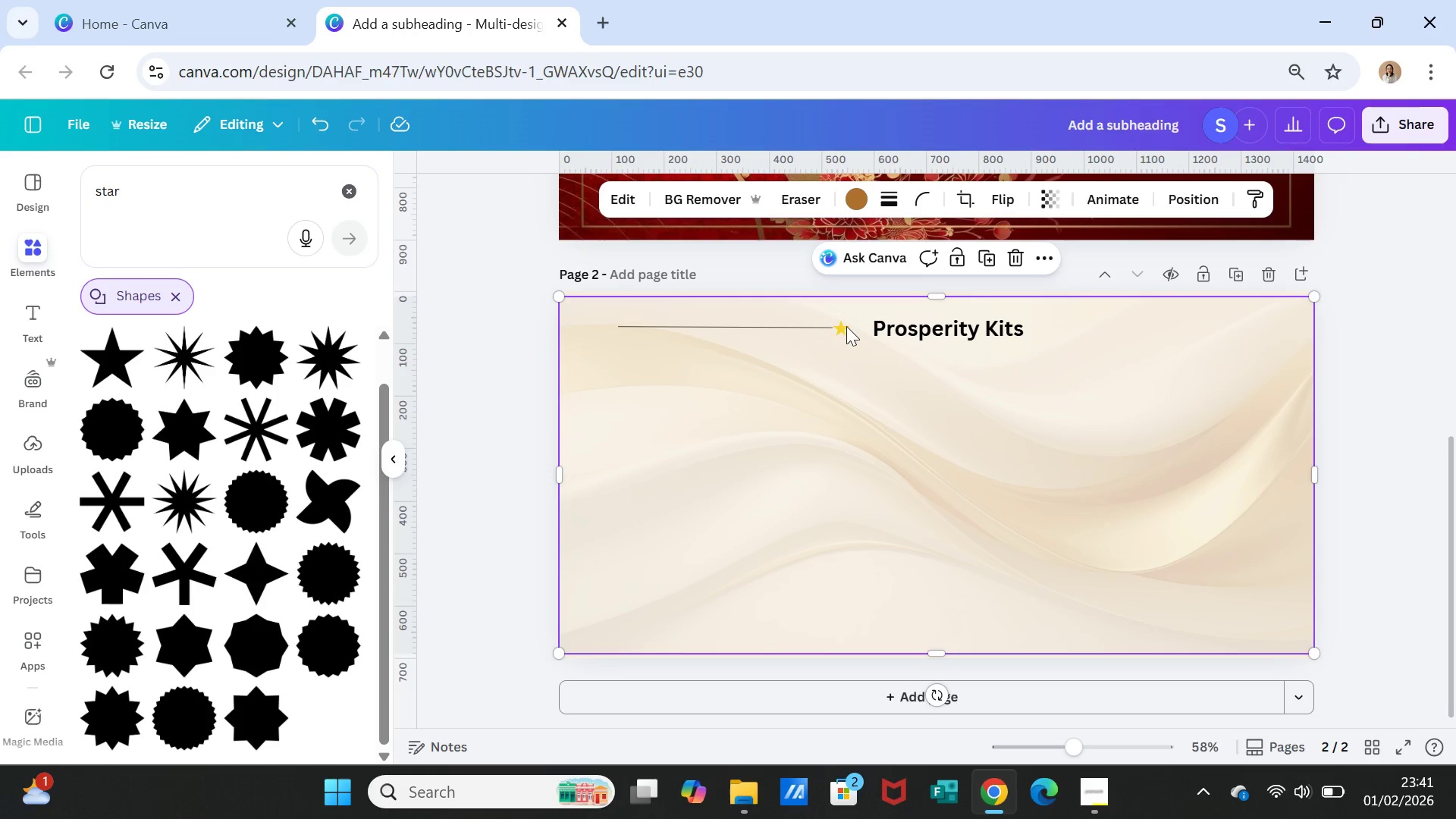 
left_click([846, 326])
 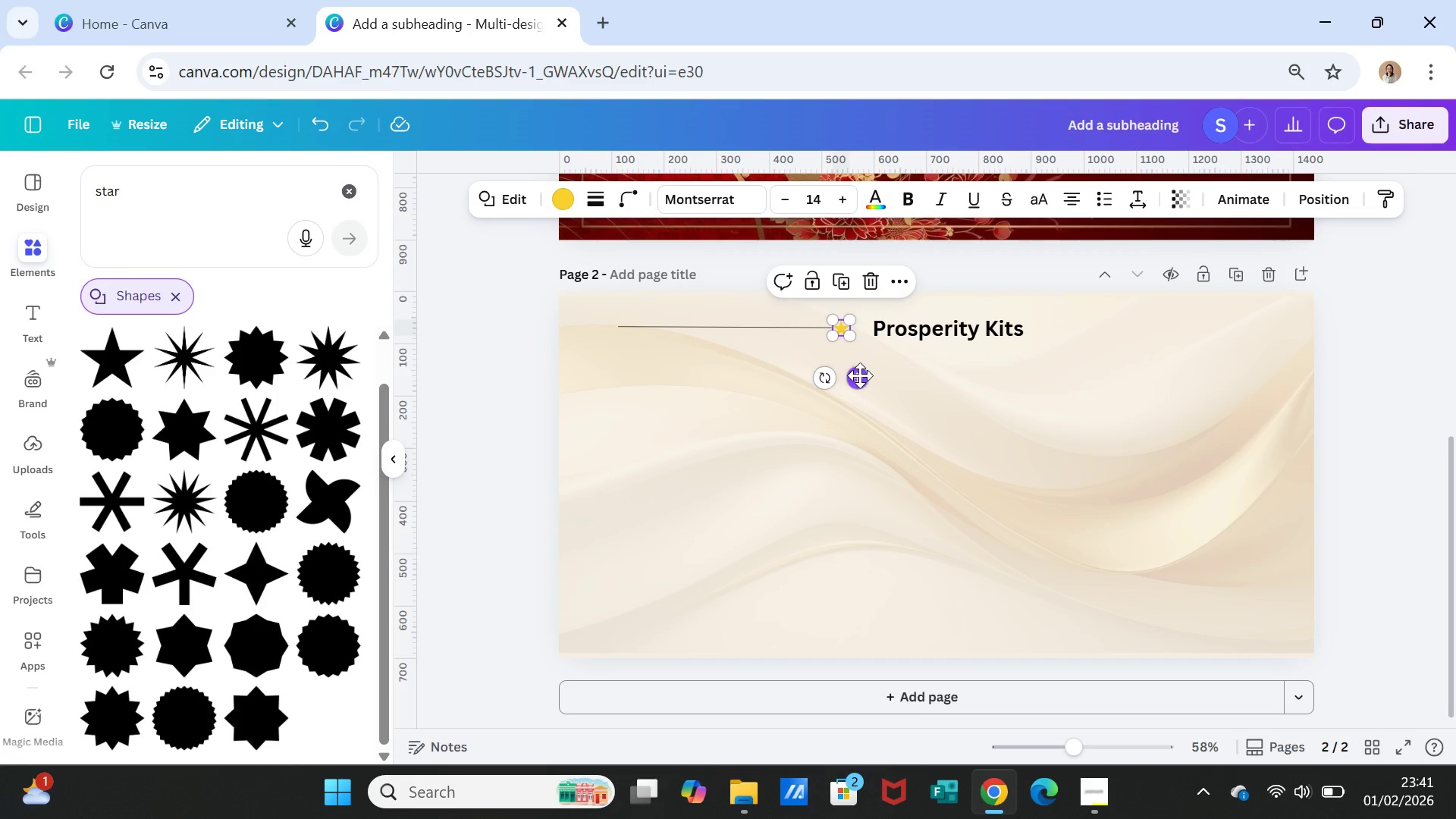 
left_click_drag(start_coordinate=[860, 375], to_coordinate=[855, 374])
 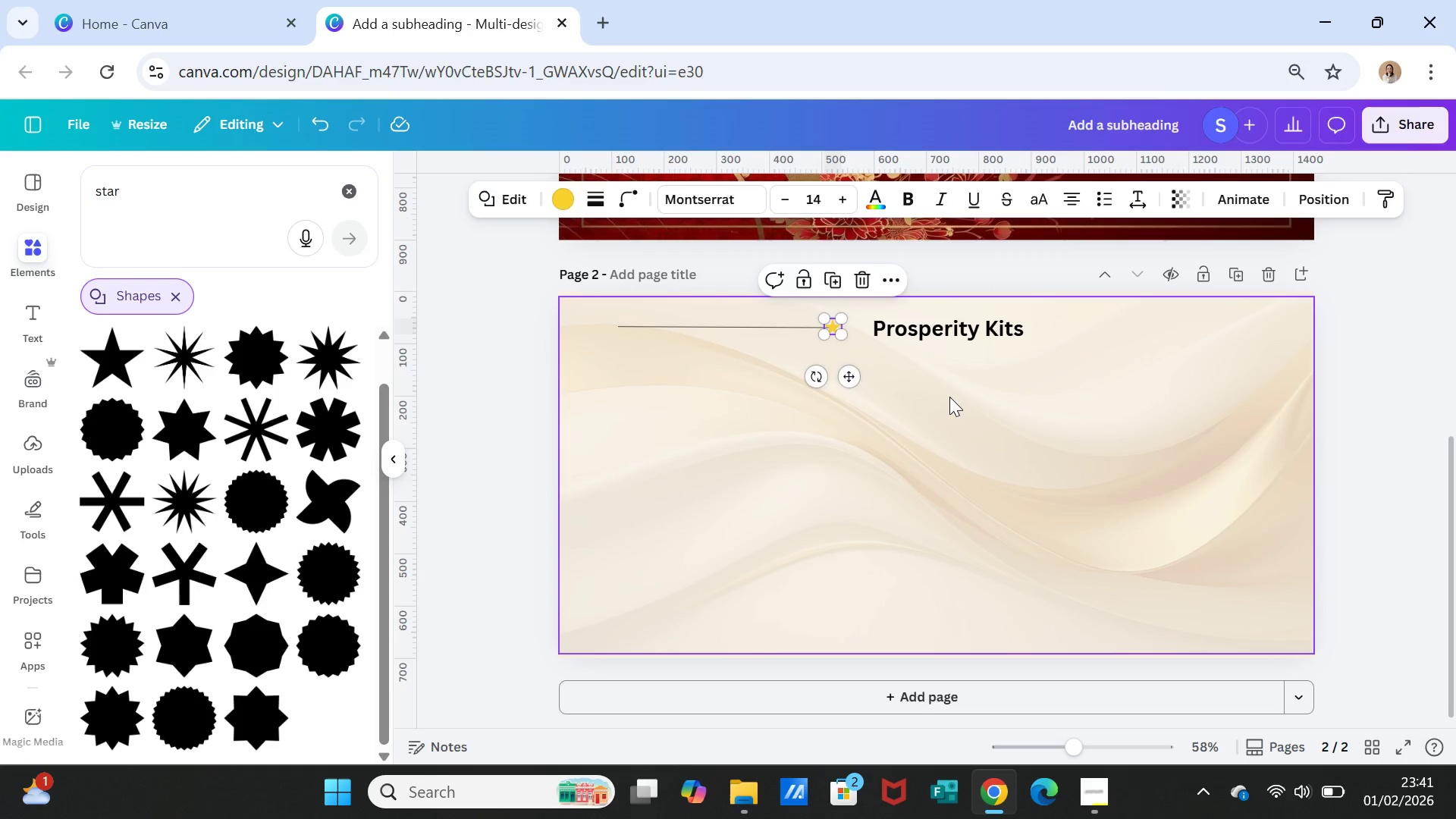 
left_click([949, 397])
 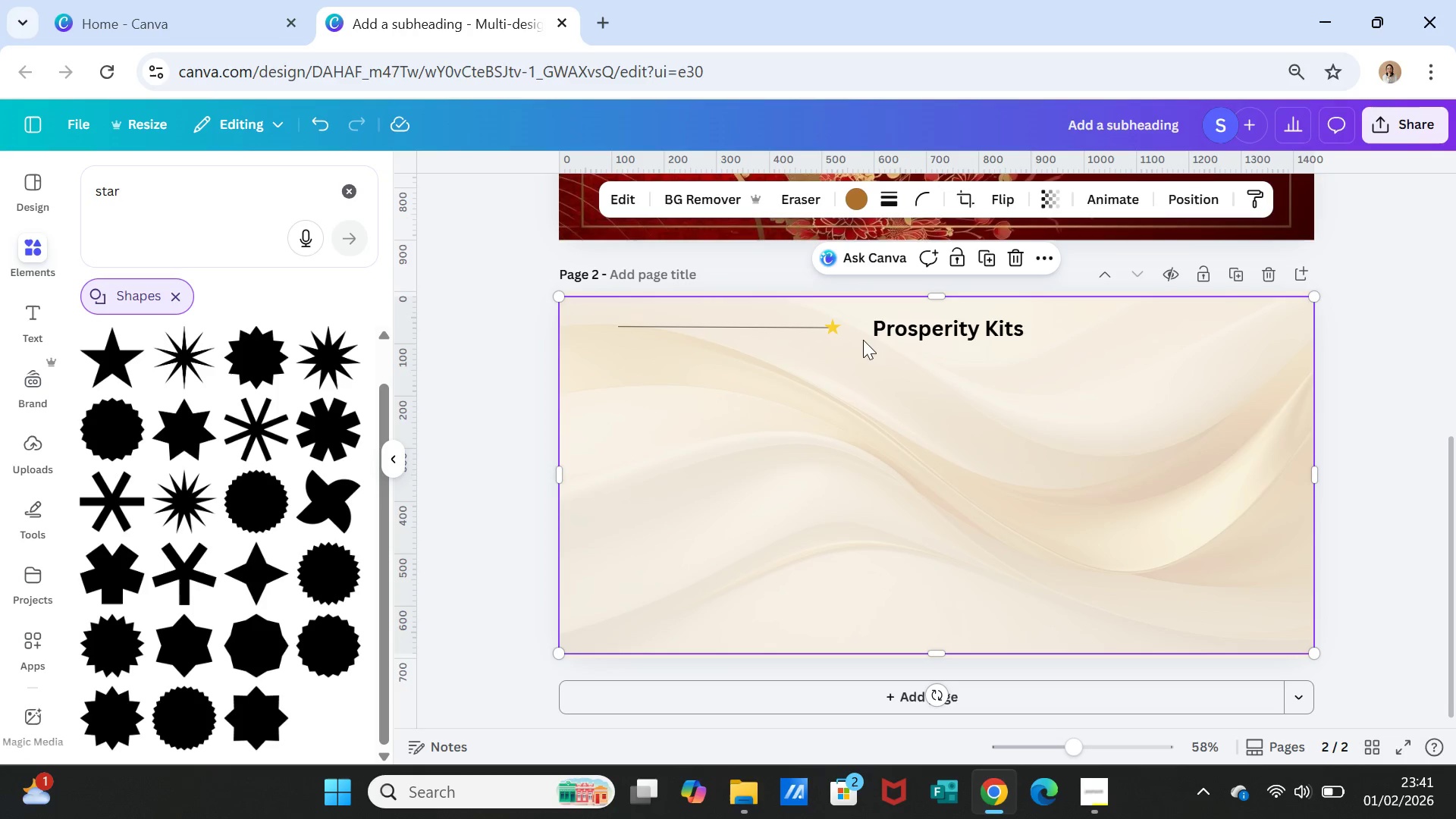 
left_click([836, 329])
 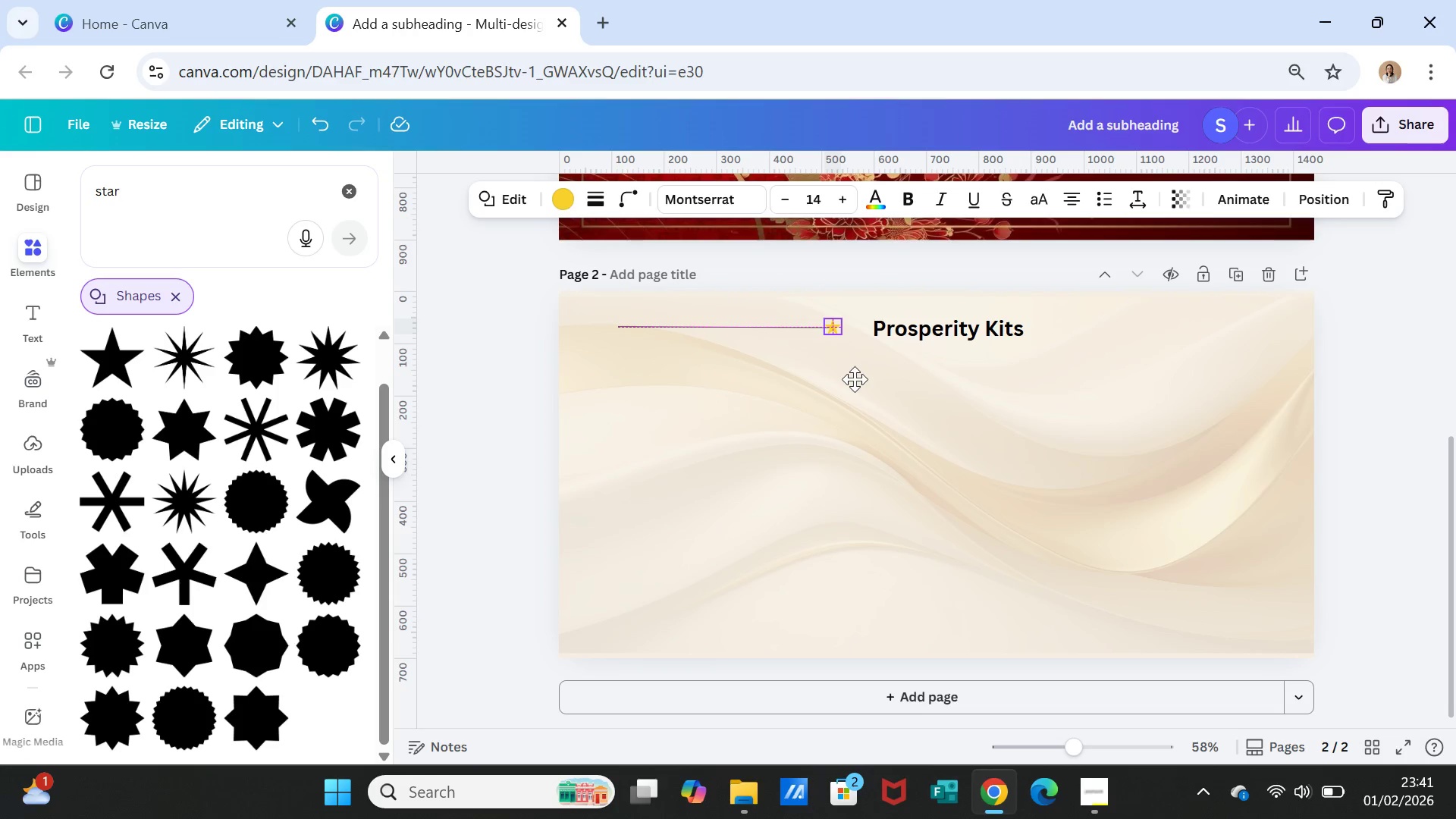 
left_click([941, 386])
 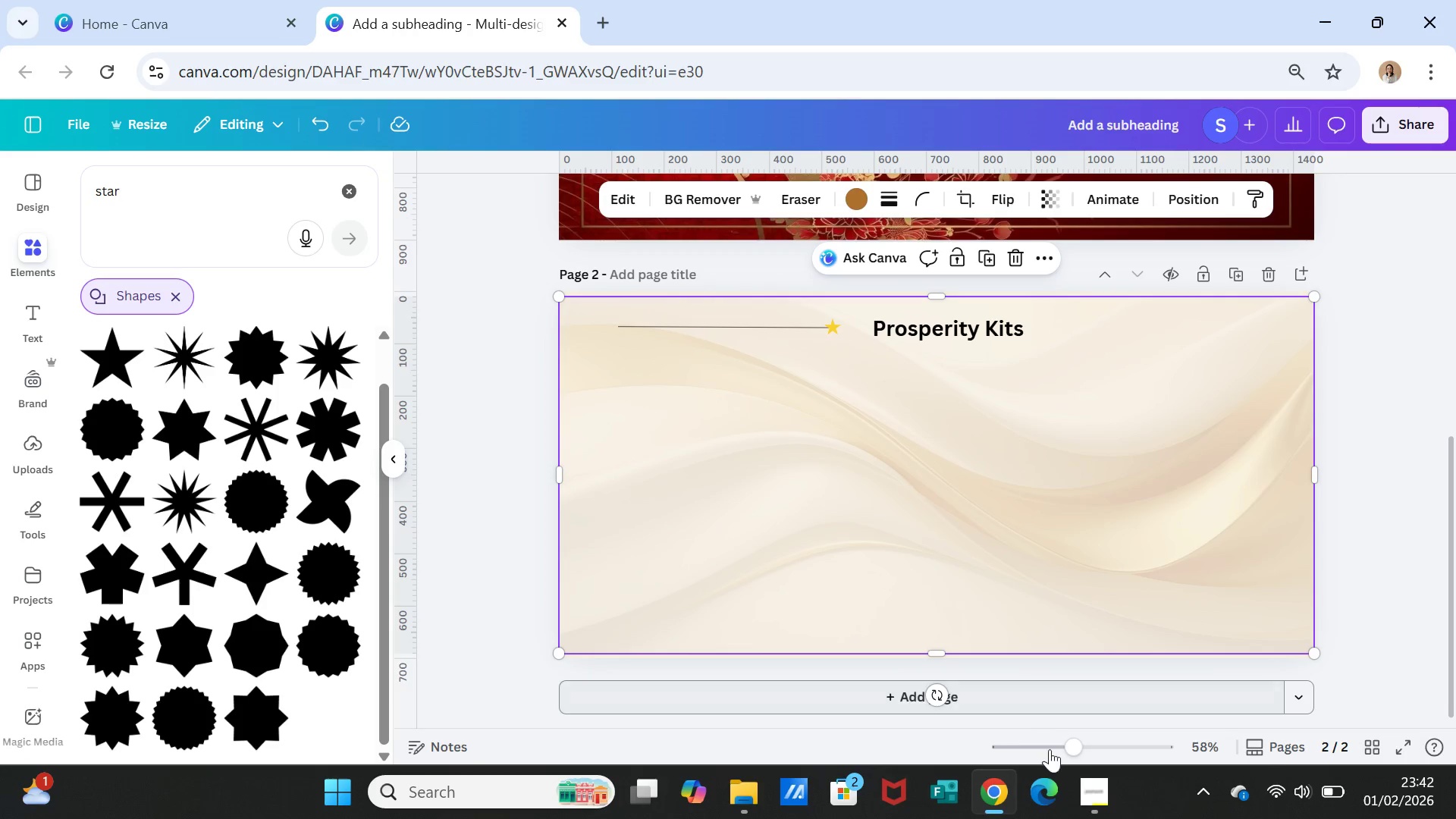 
left_click_drag(start_coordinate=[1074, 740], to_coordinate=[1094, 739])
 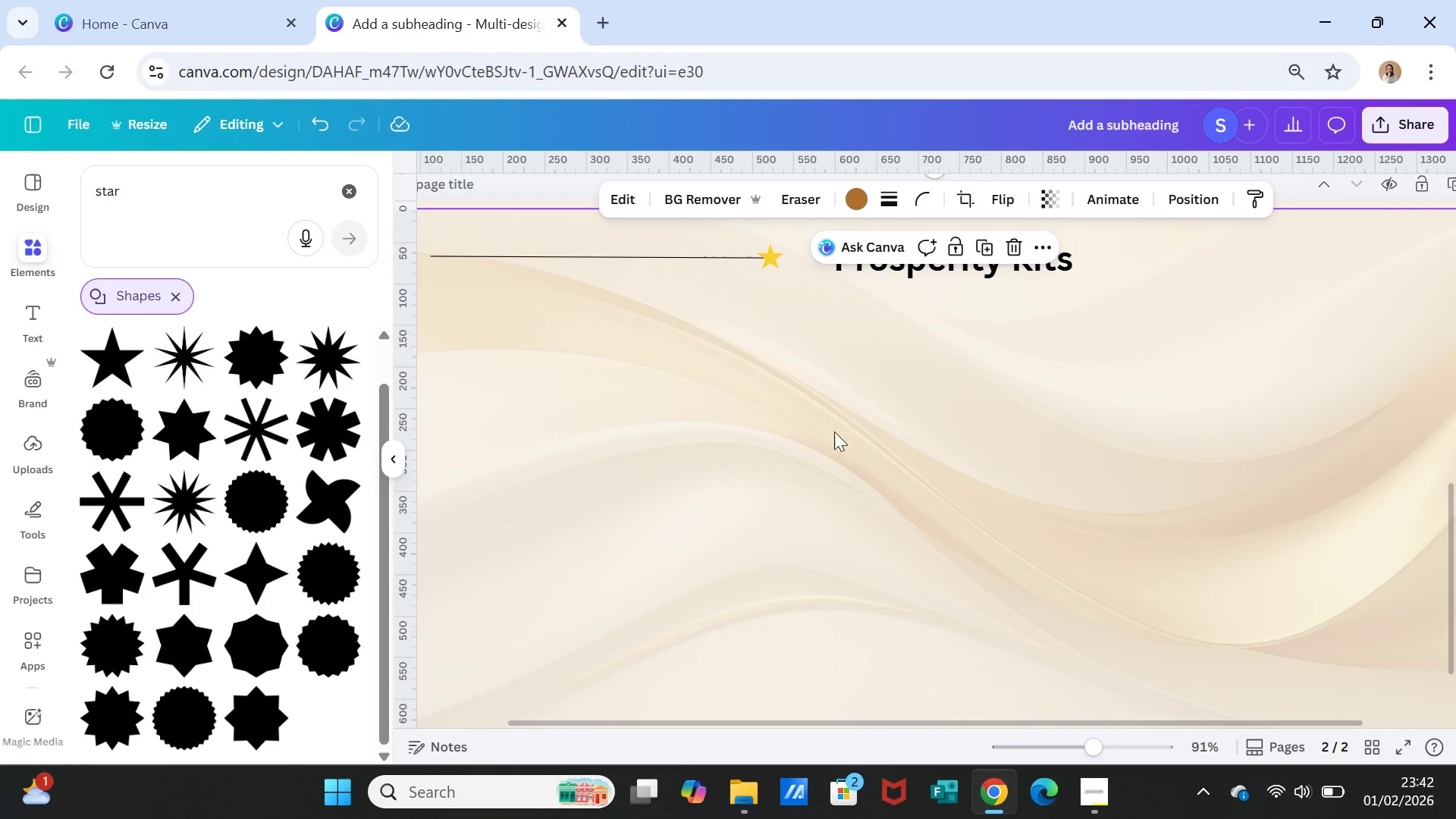 
left_click([831, 411])
 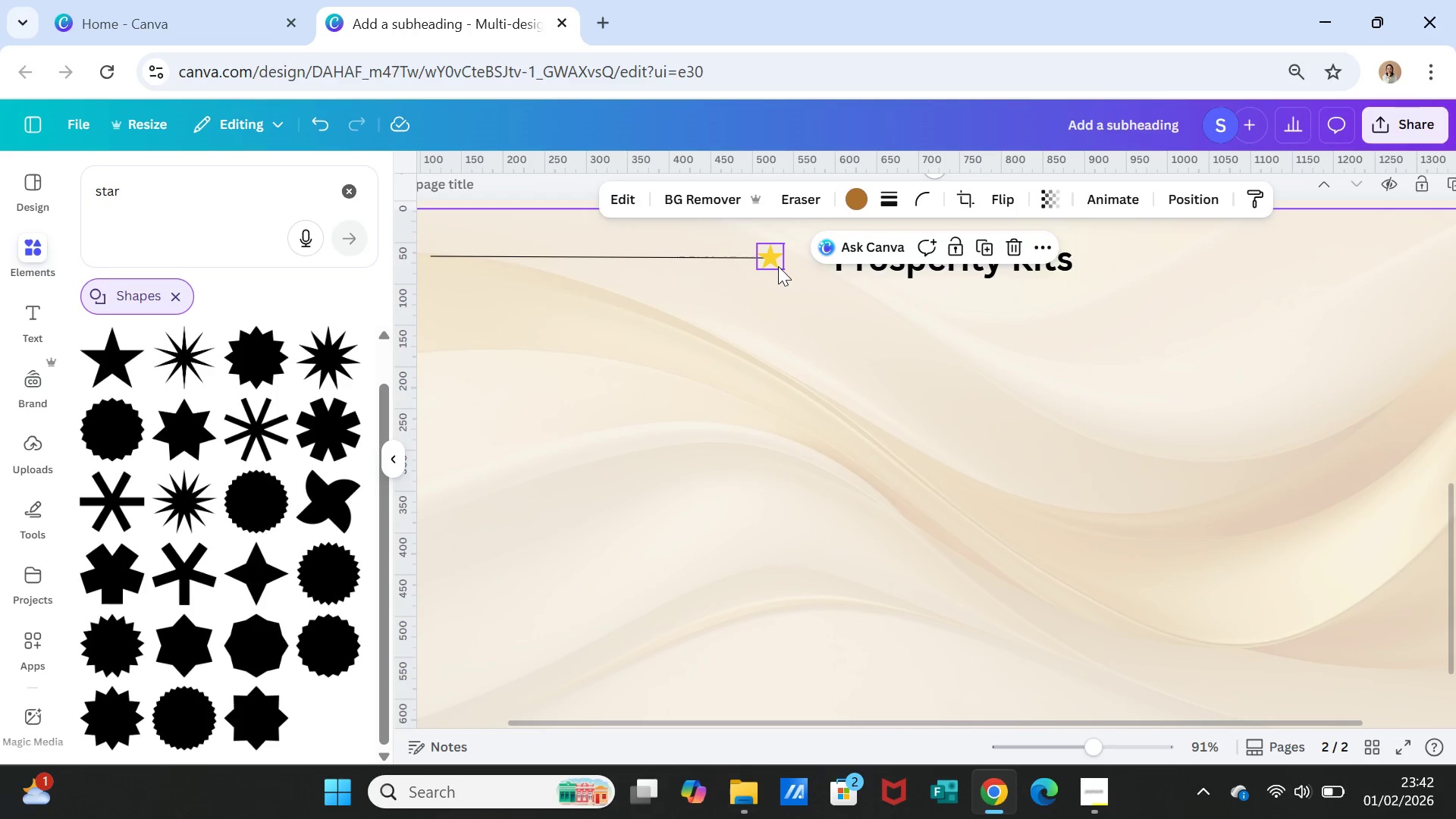 
left_click([778, 266])
 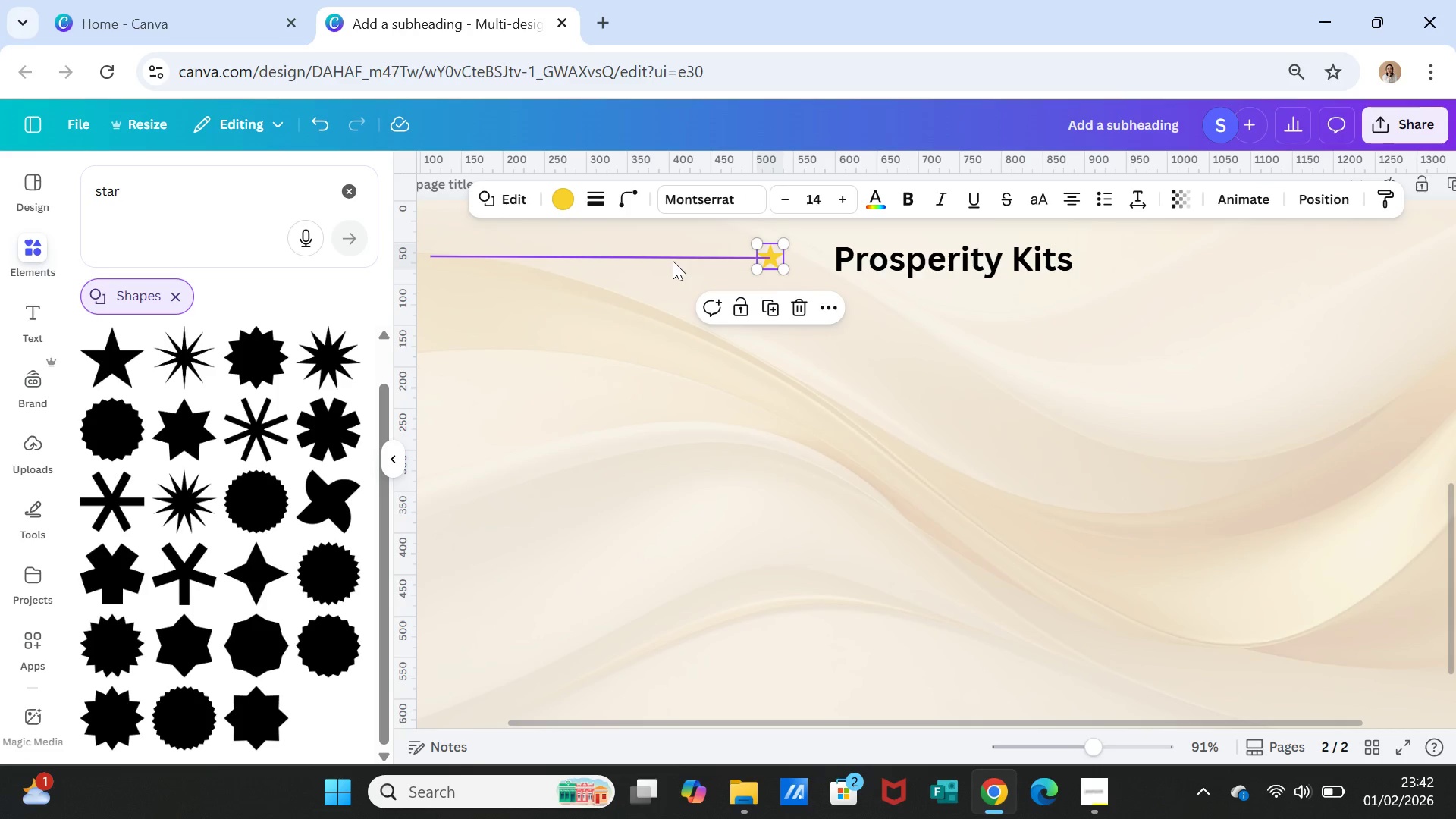 
left_click([673, 258])
 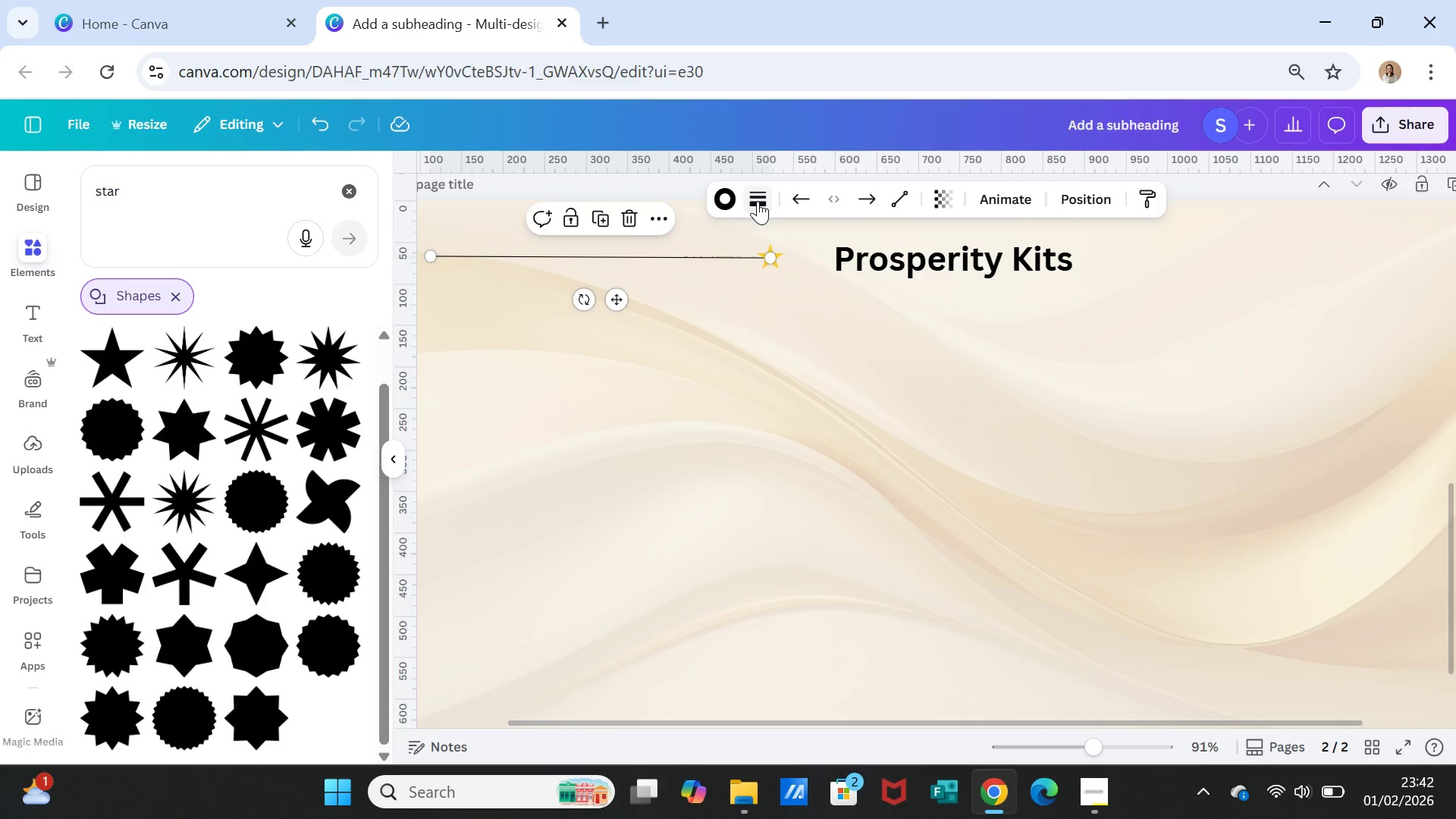 
left_click([729, 195])
 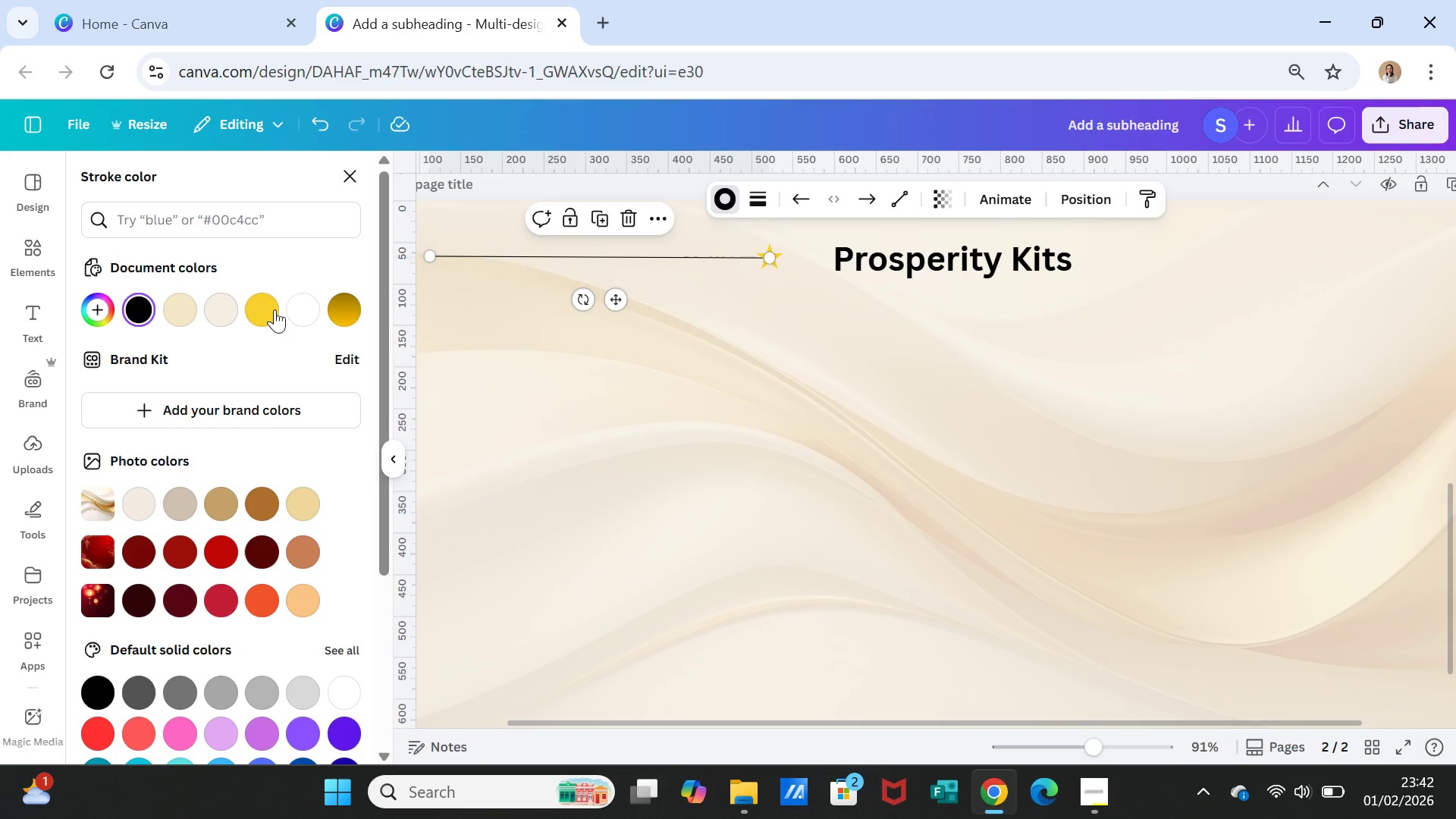 
left_click([262, 309])
 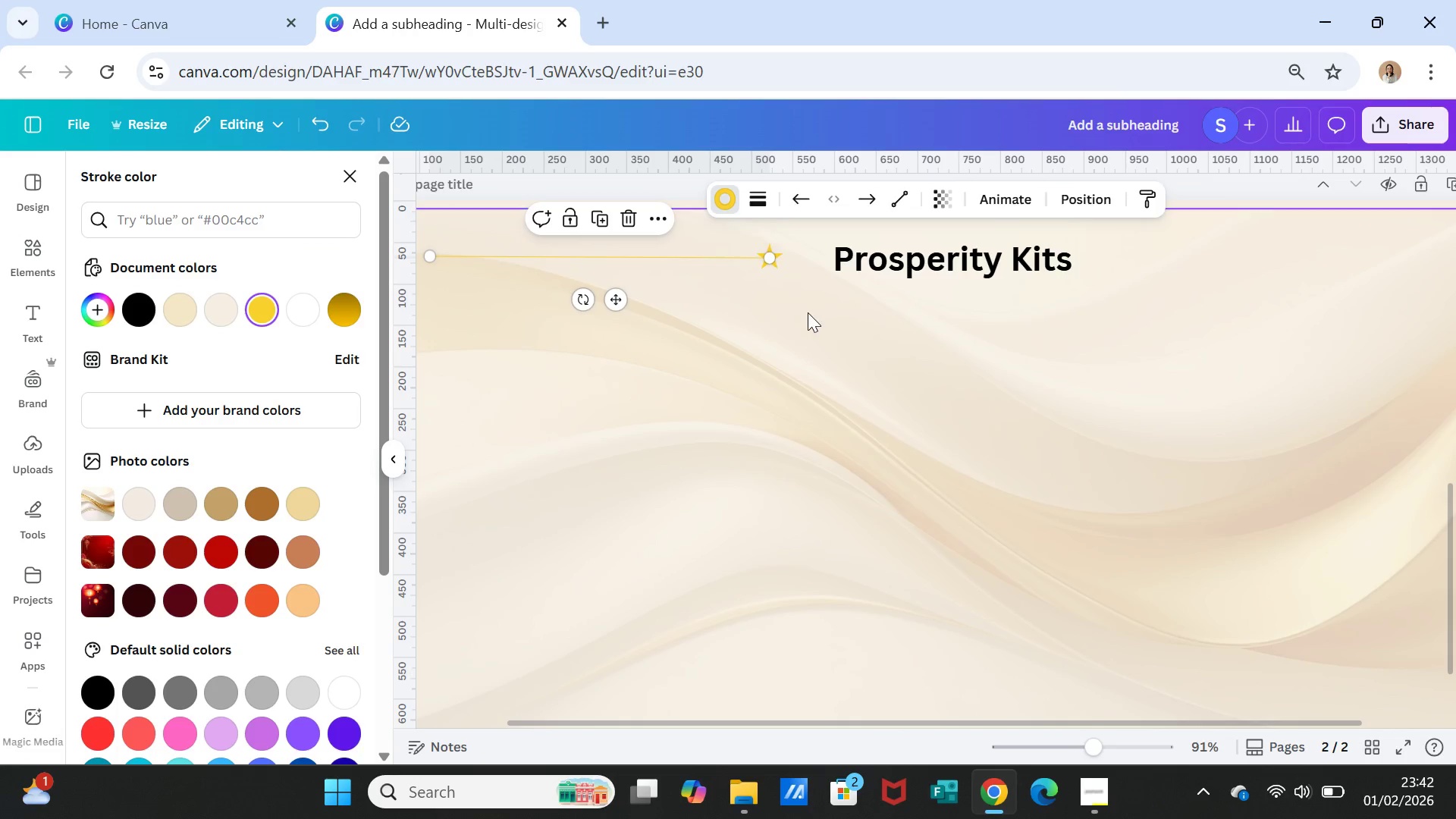 
left_click([808, 312])
 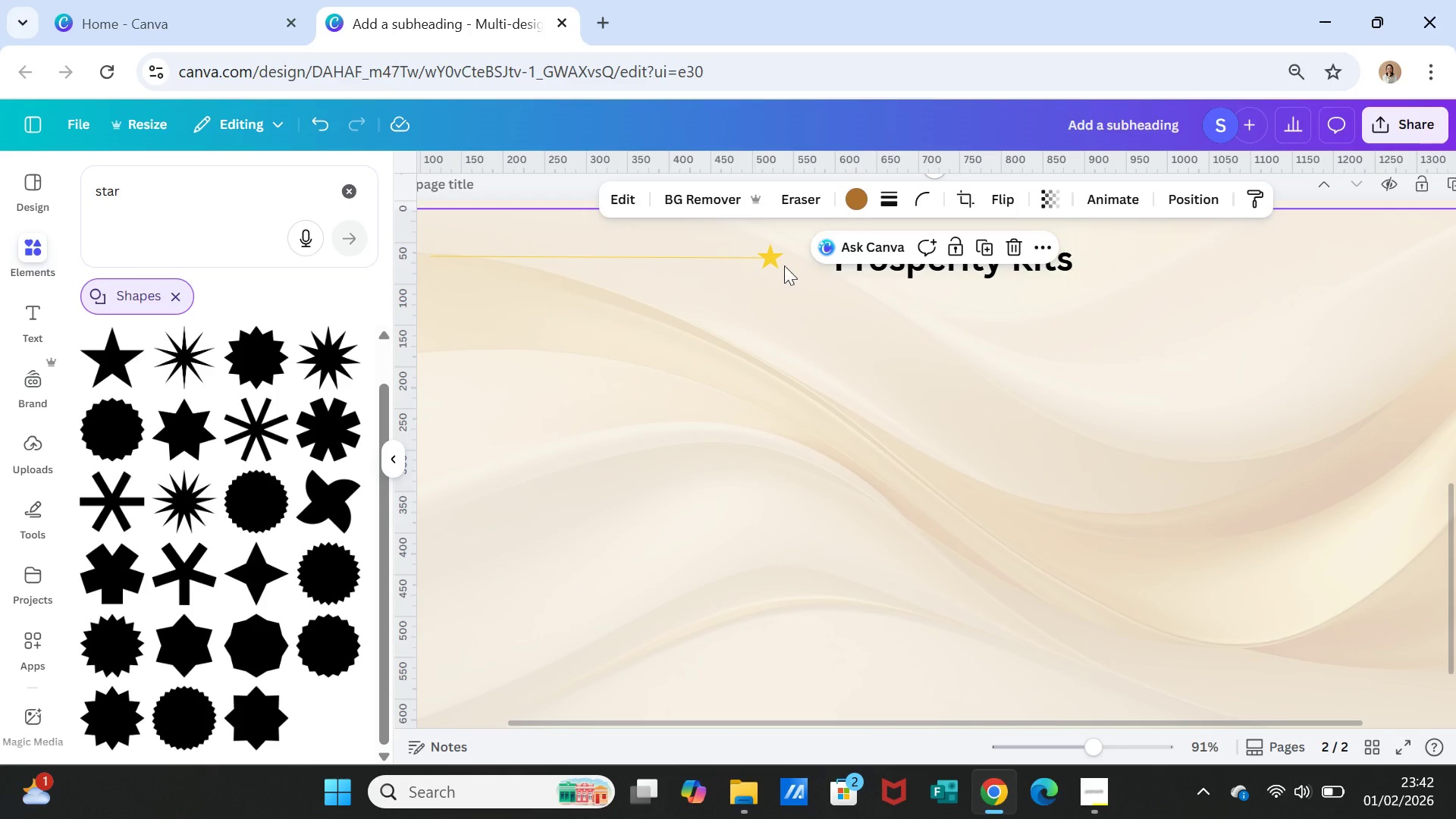 
left_click([774, 260])
 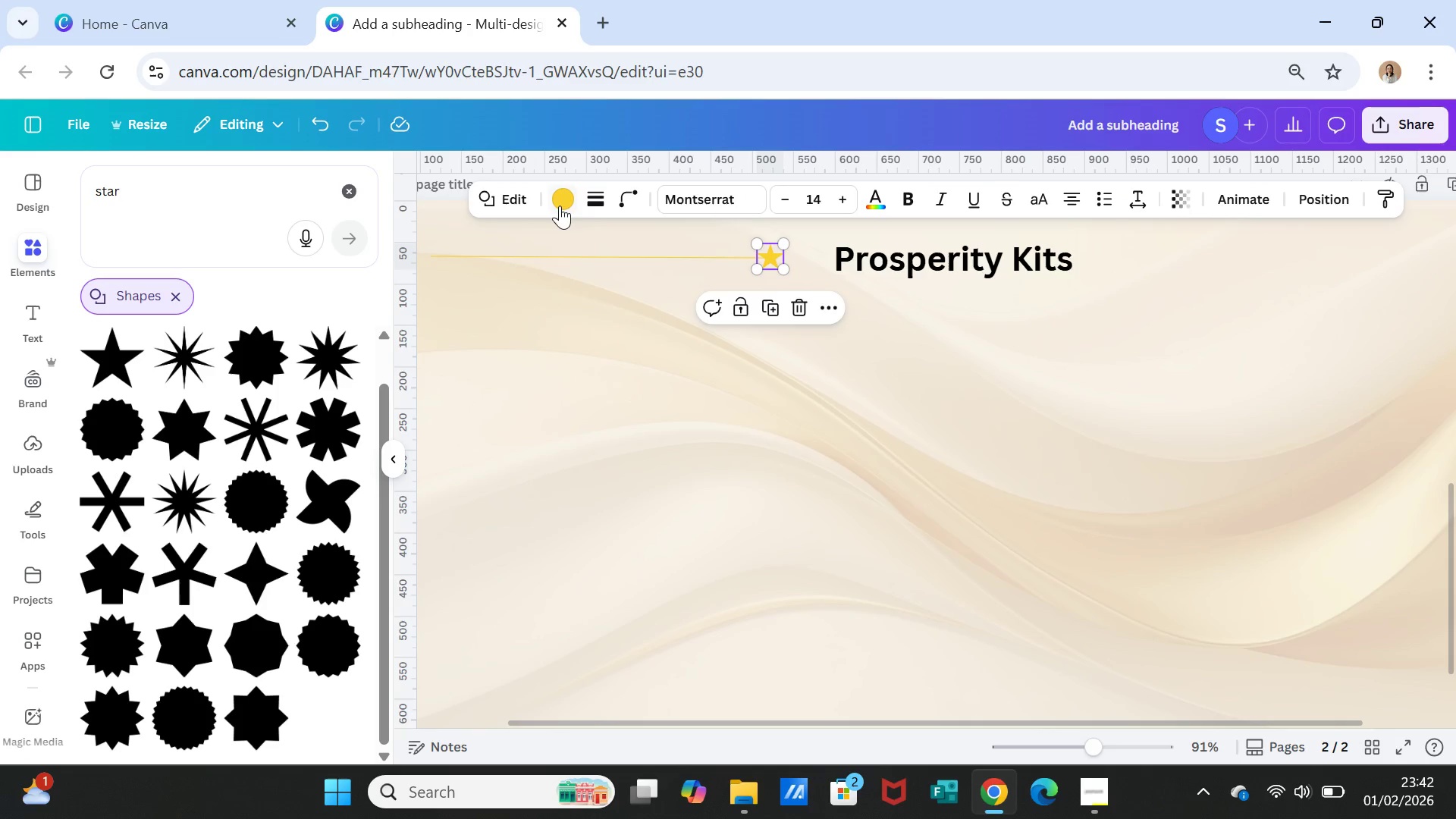 
left_click([562, 197])
 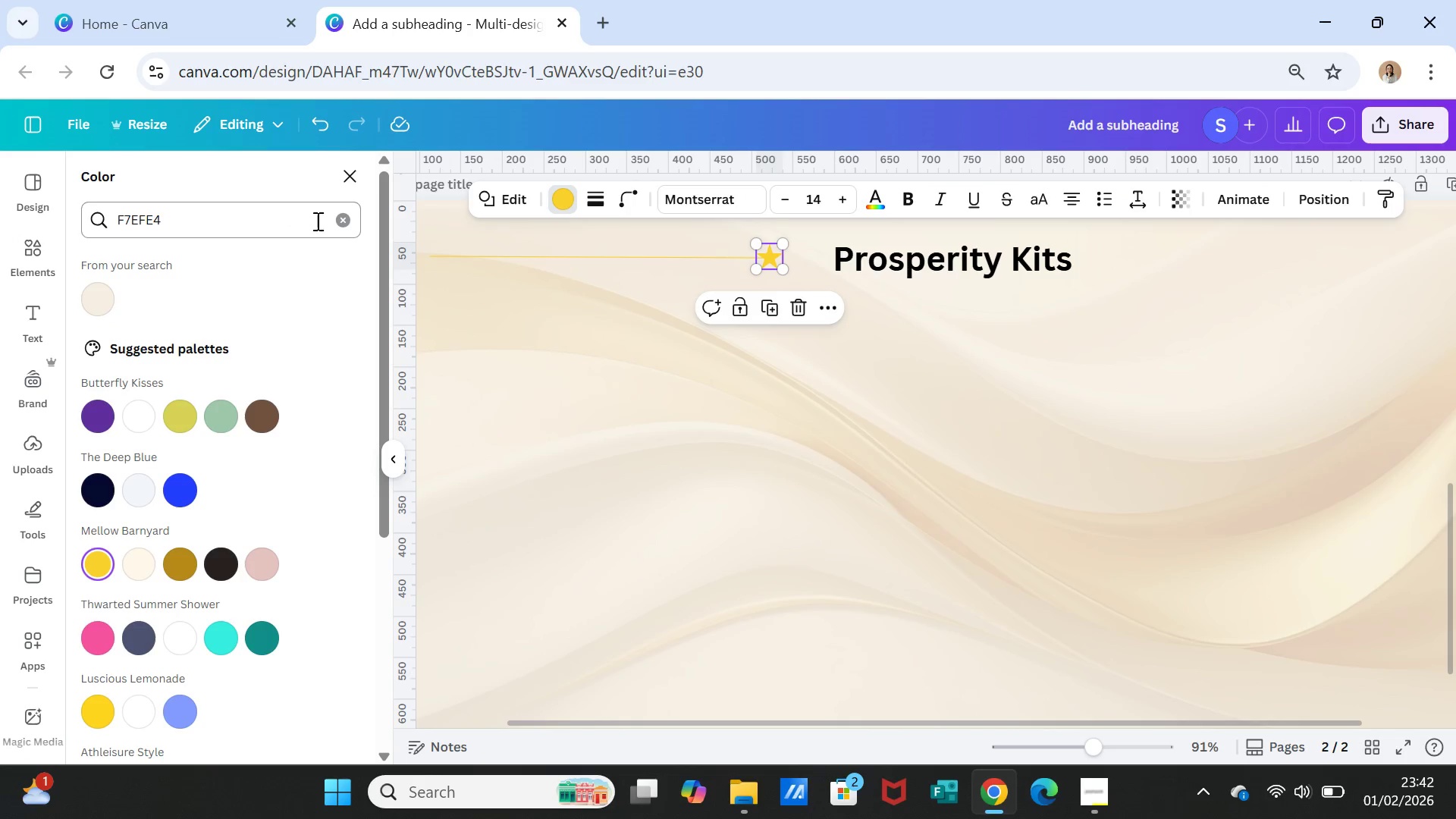 
left_click([341, 212])
 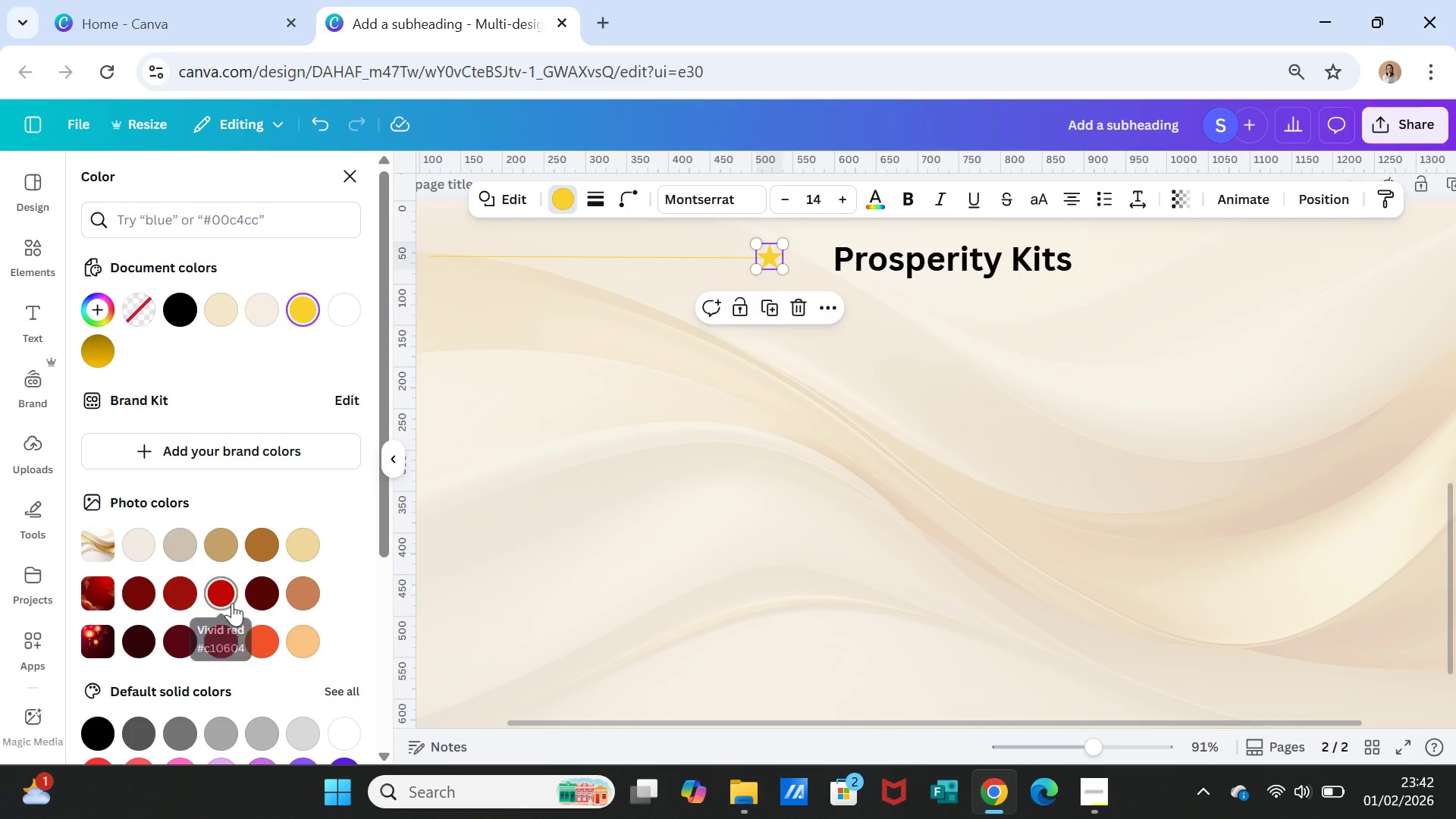 
left_click([221, 579])
 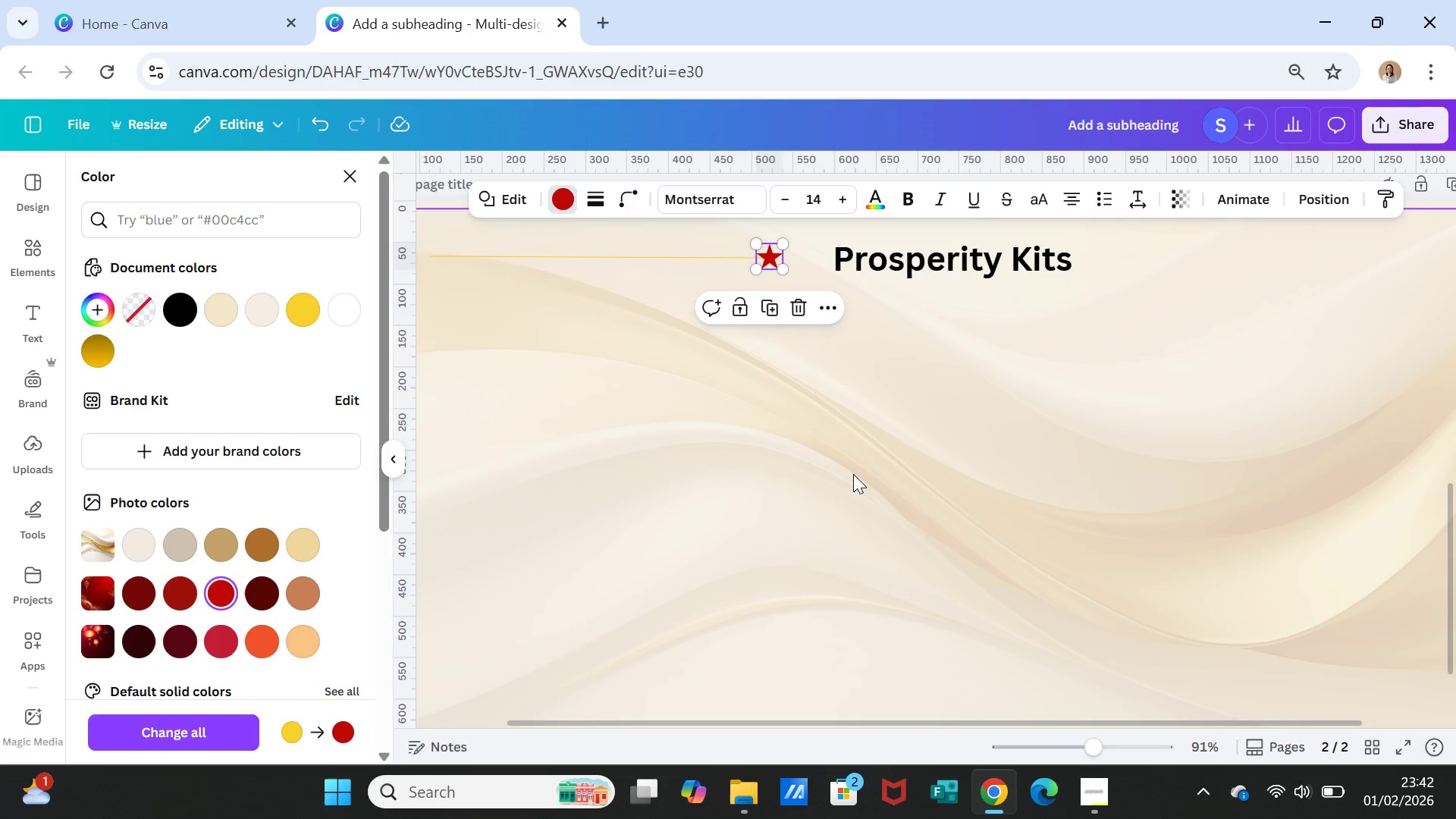 
left_click([853, 474])
 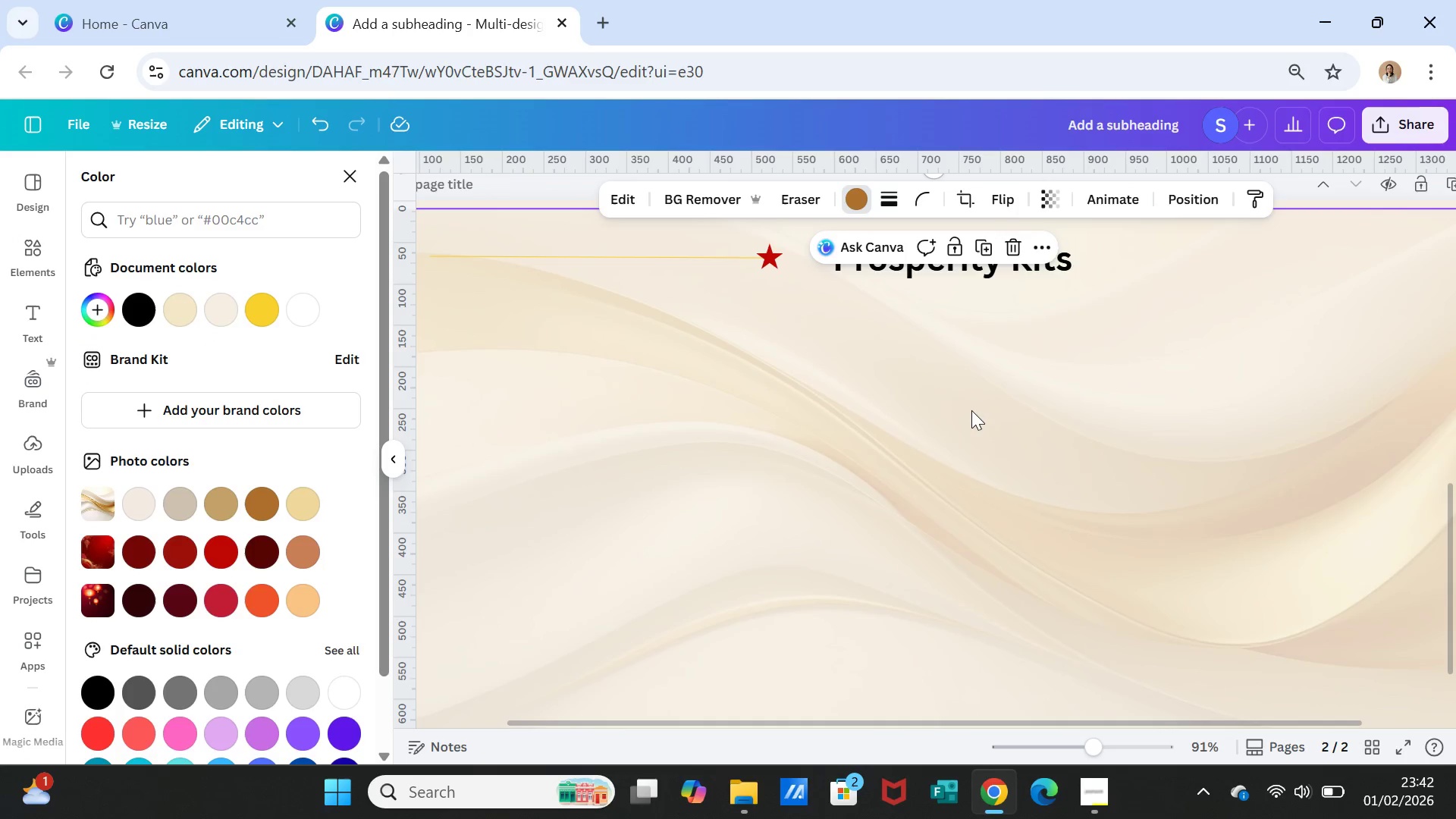 
scroll: coordinate [973, 412], scroll_direction: up, amount: 1.0
 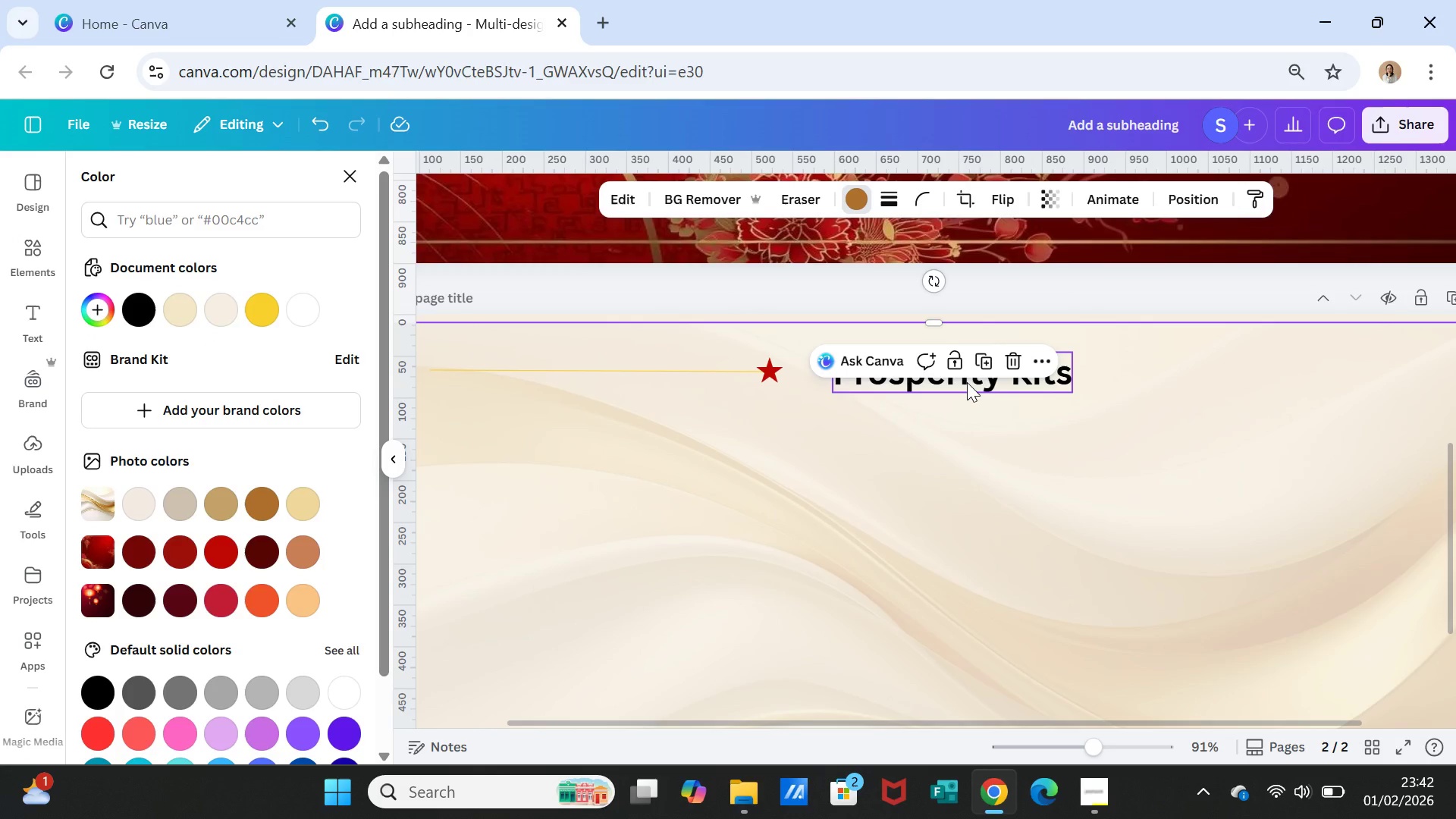 
left_click_drag(start_coordinate=[967, 382], to_coordinate=[943, 380])
 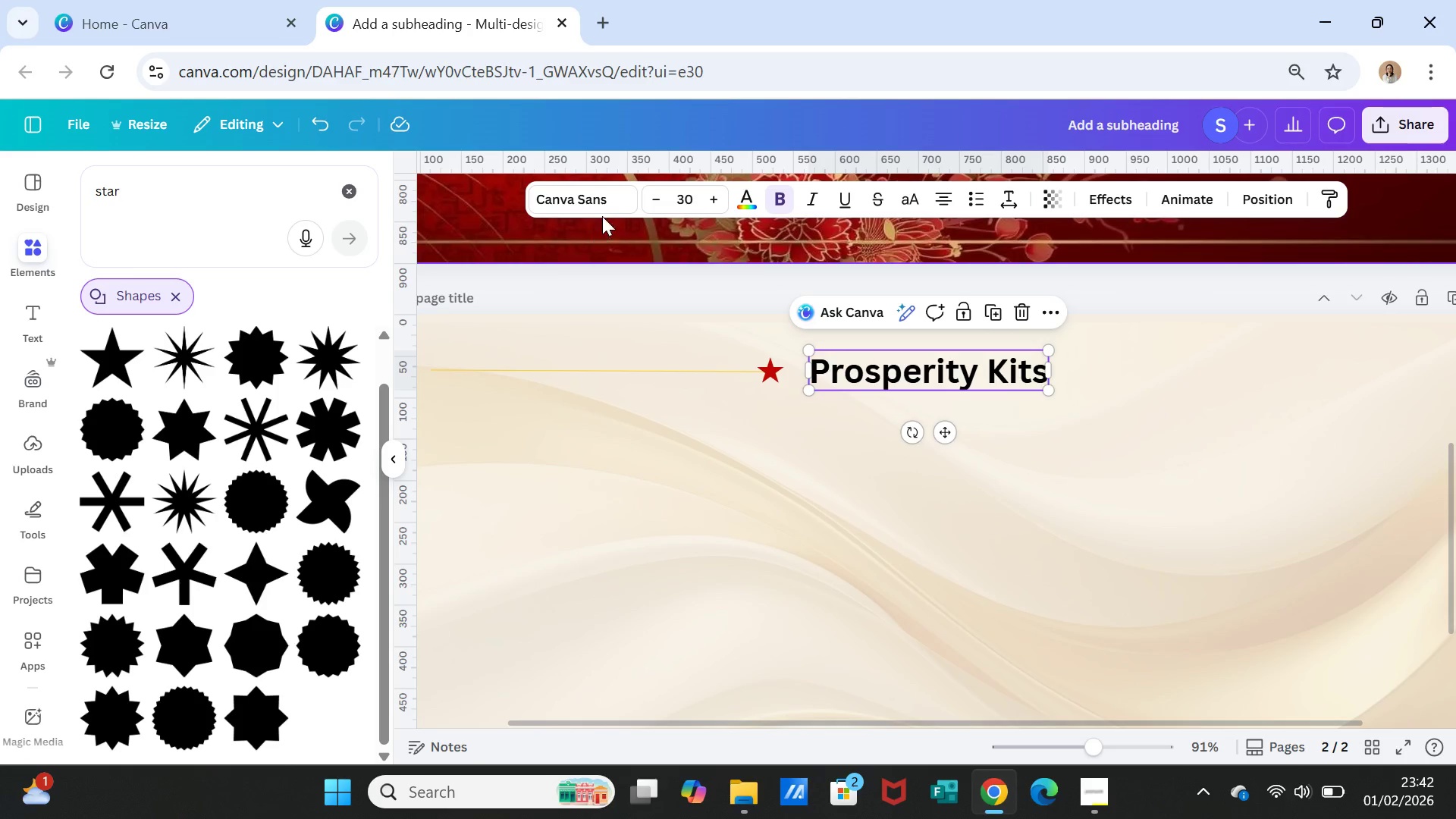 
left_click([587, 201])
 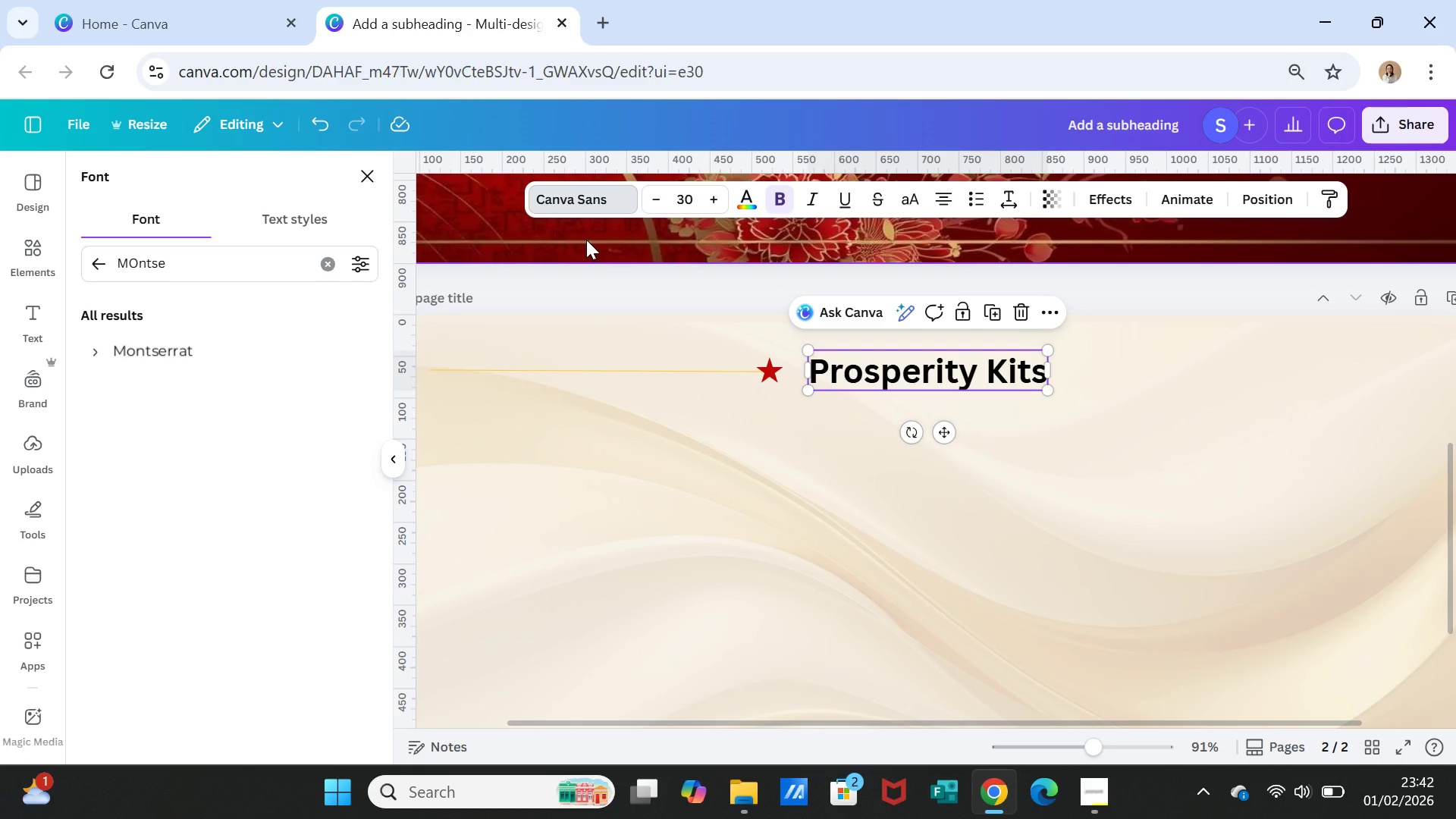 
wait(8.47)
 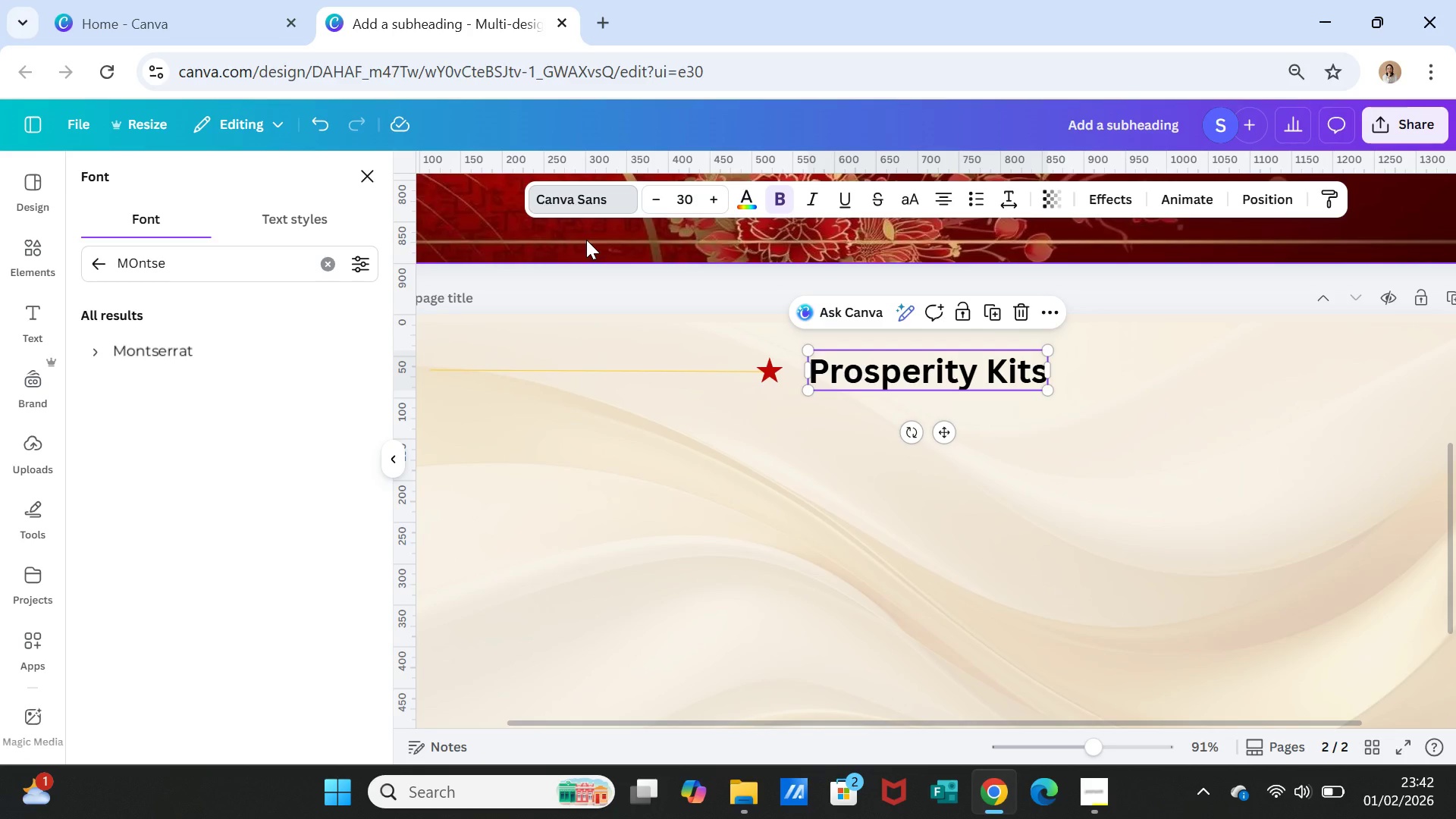 
left_click([190, 350])
 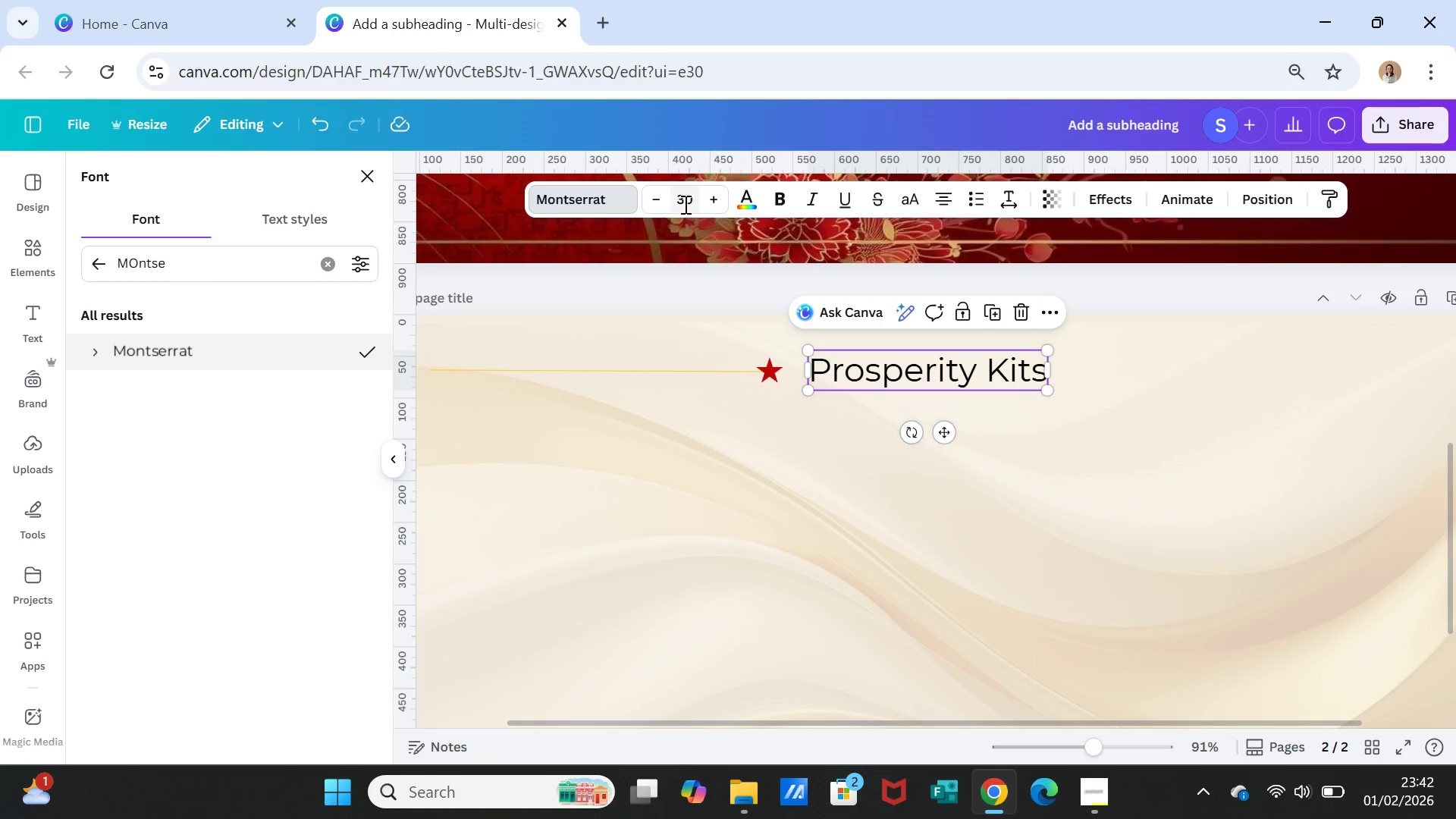 
double_click([661, 200])
 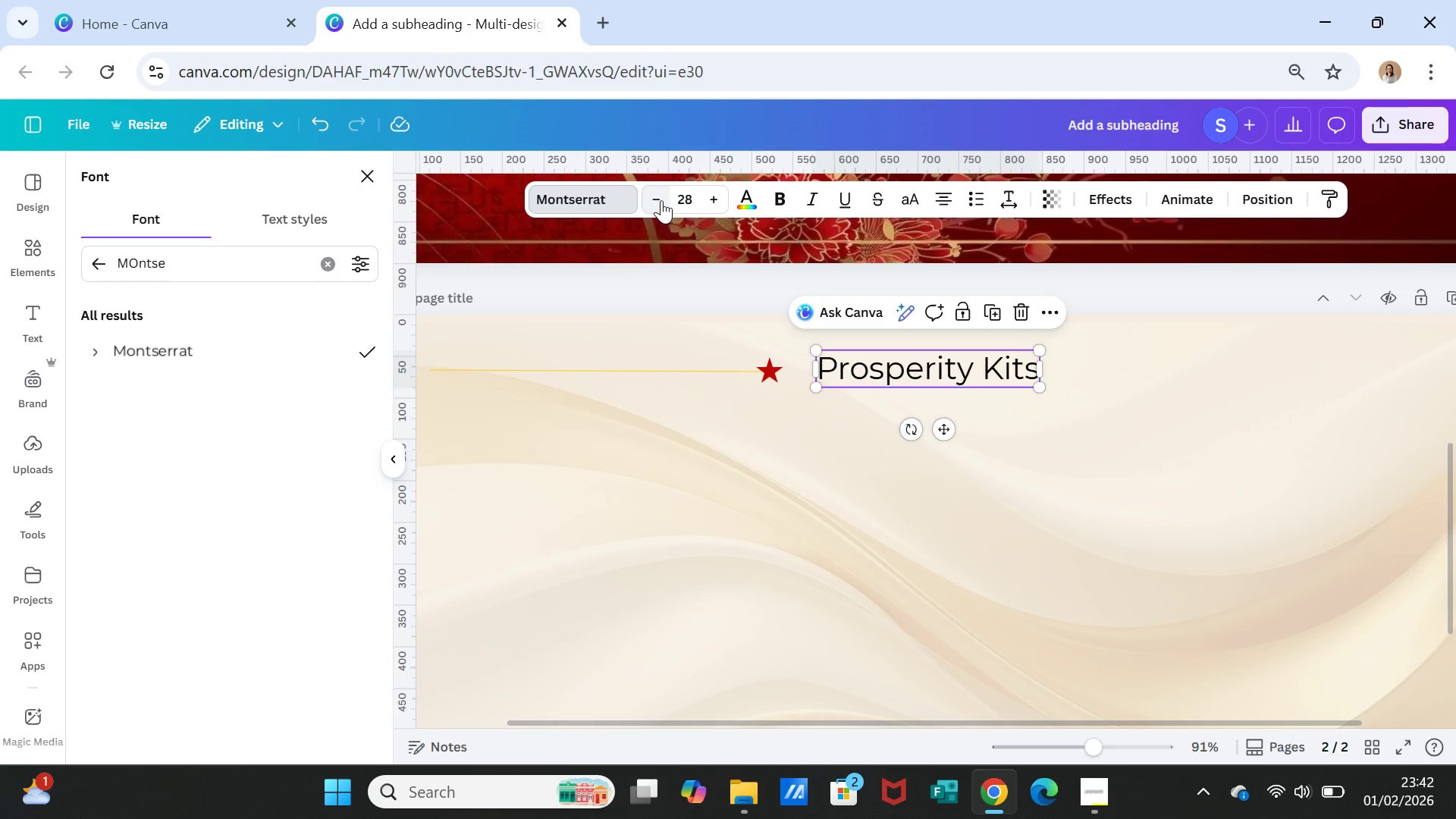 
triple_click([661, 200])
 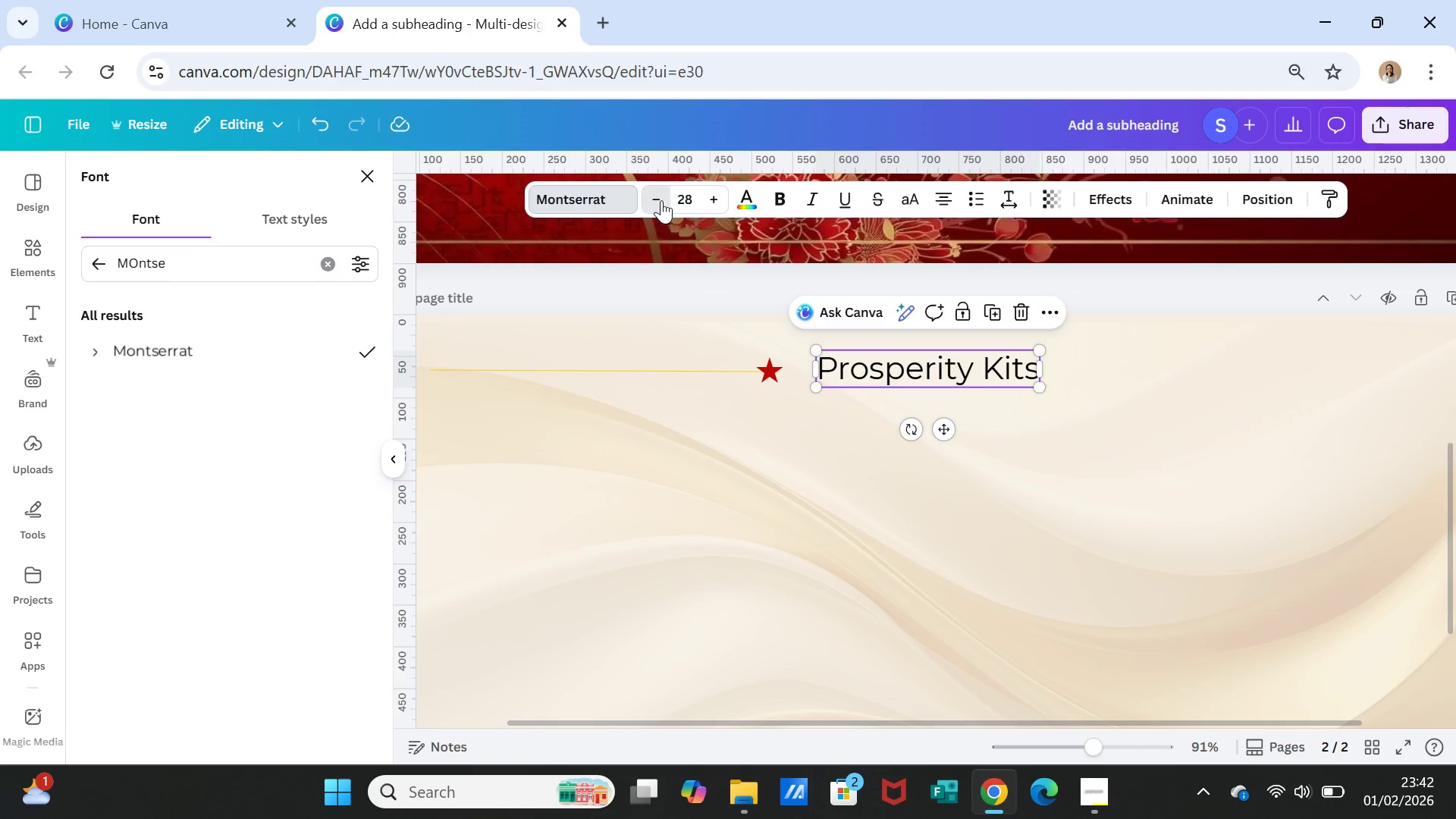 
triple_click([661, 200])
 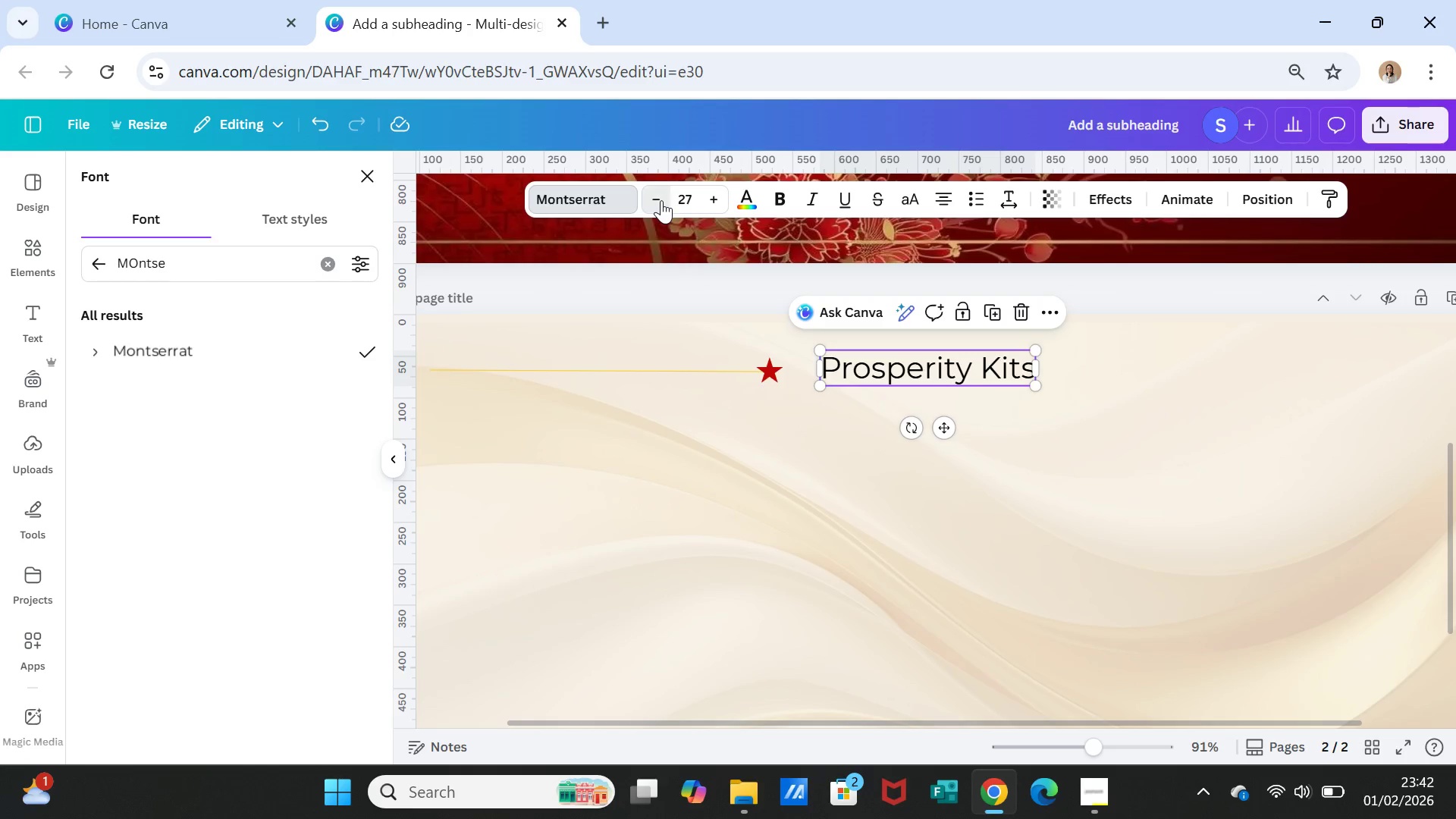 
triple_click([661, 200])
 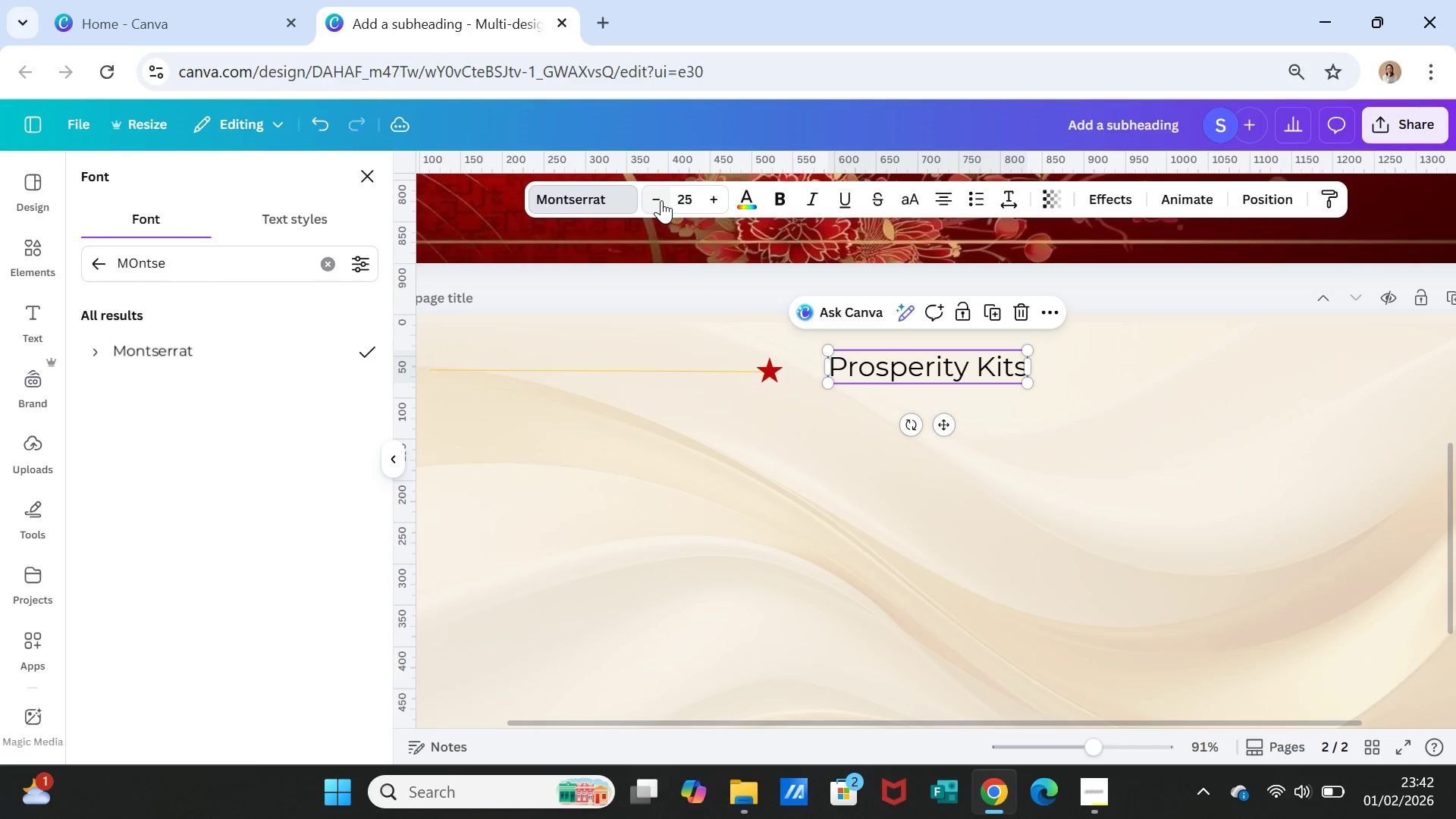 
left_click([661, 200])
 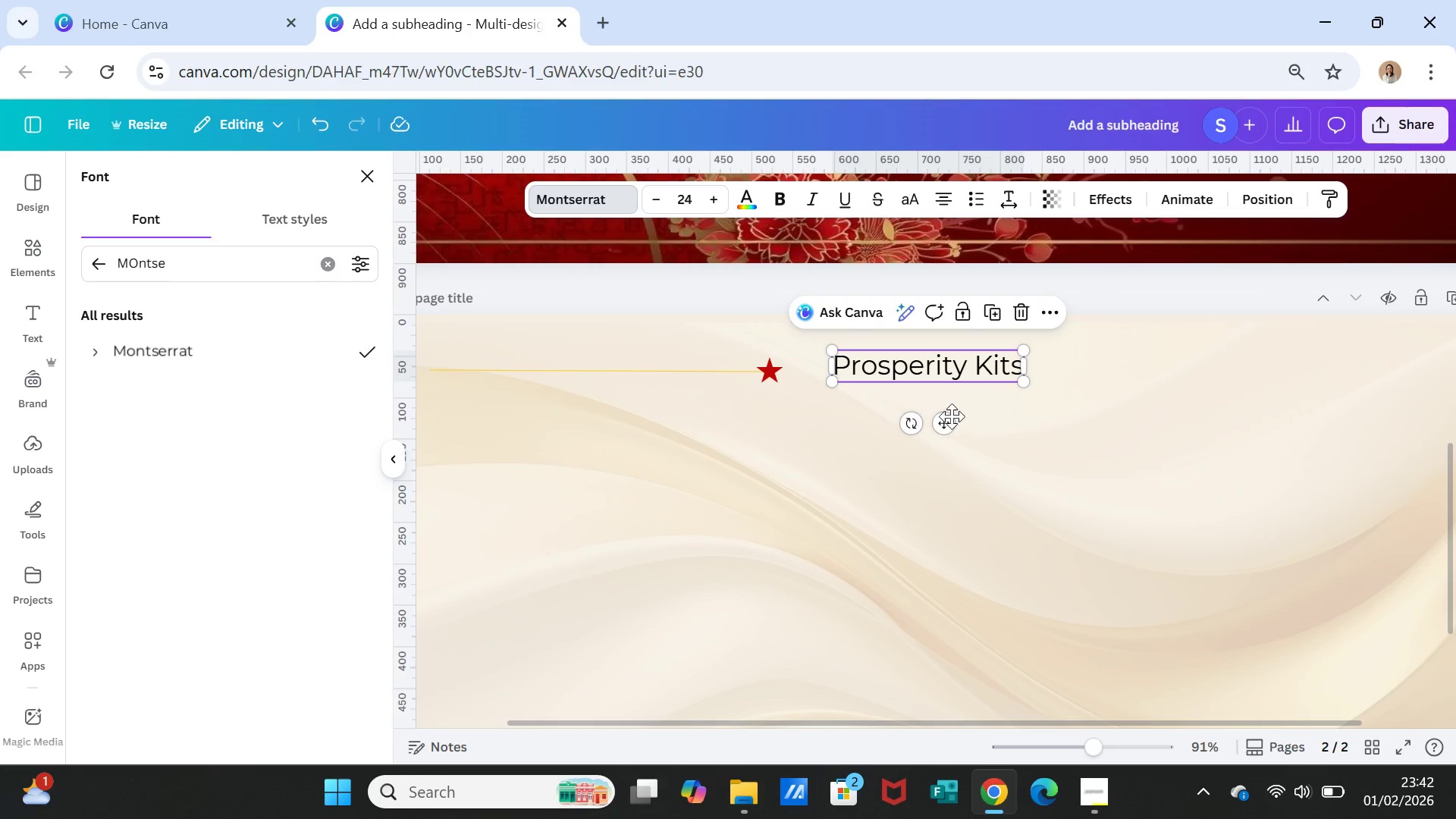 
left_click_drag(start_coordinate=[946, 421], to_coordinate=[915, 427])
 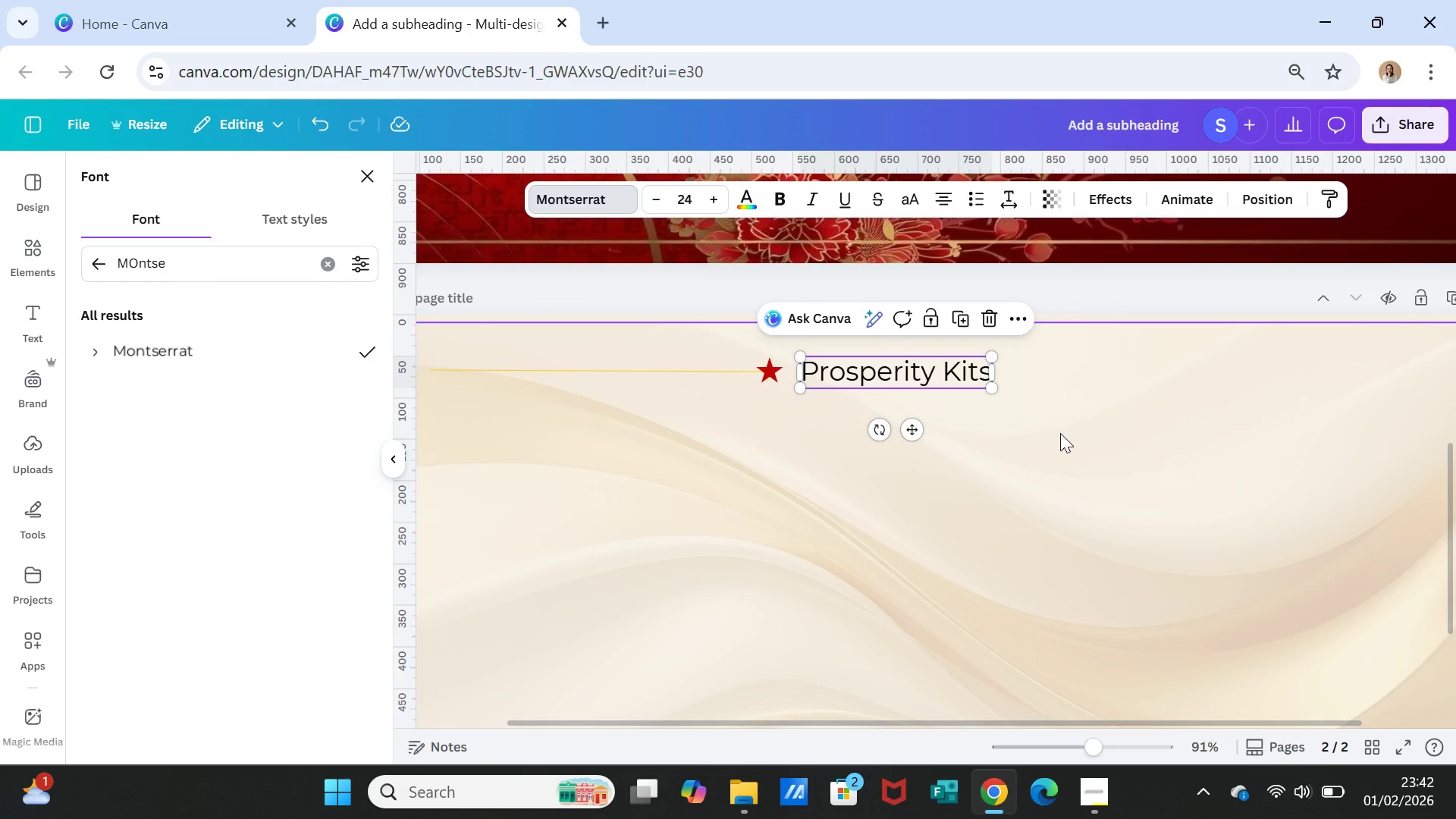 
left_click([1060, 433])
 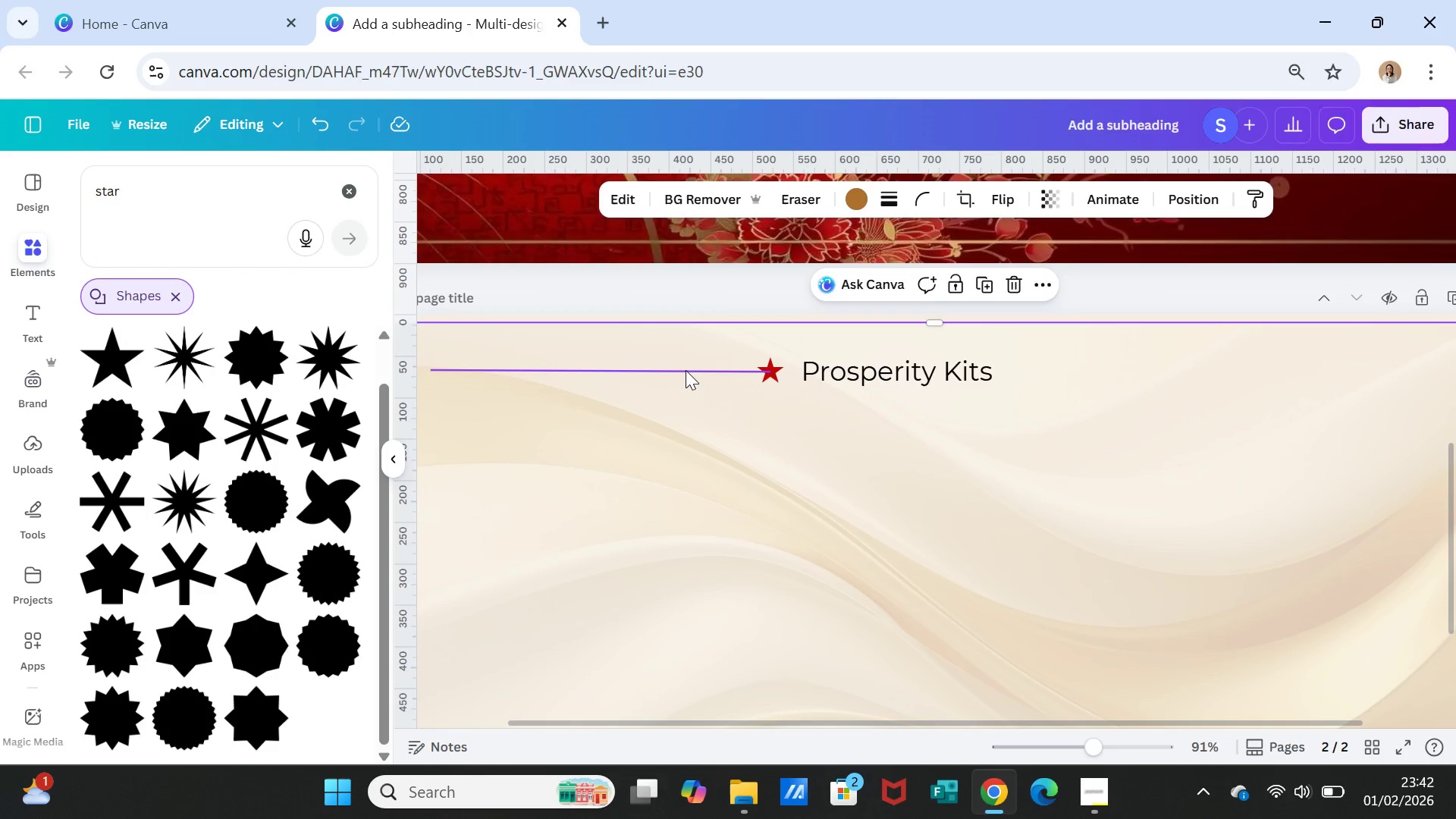 
left_click([683, 370])
 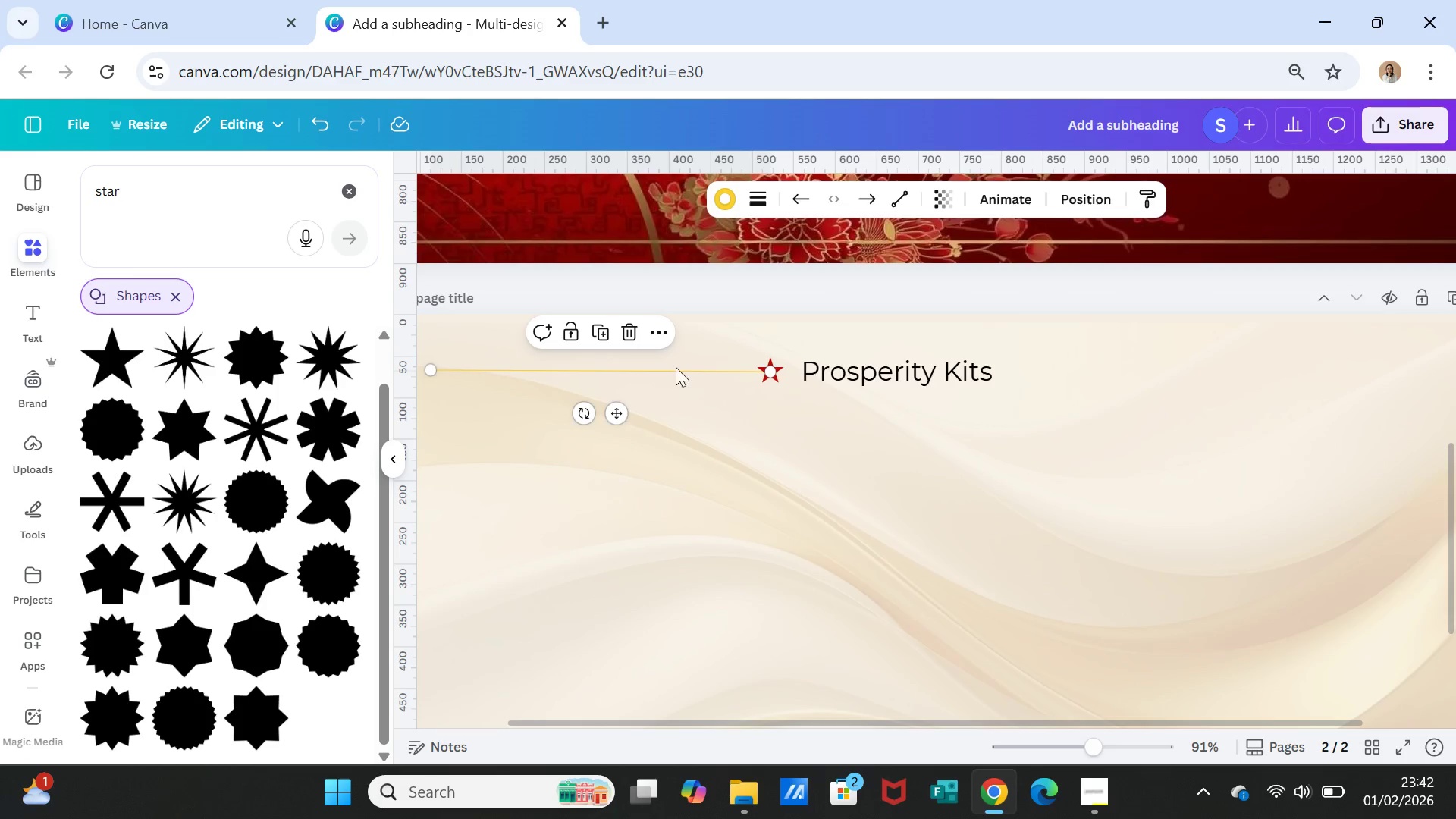 
hold_key(key=ShiftLeft, duration=3.8)
left_click([777, 380])
 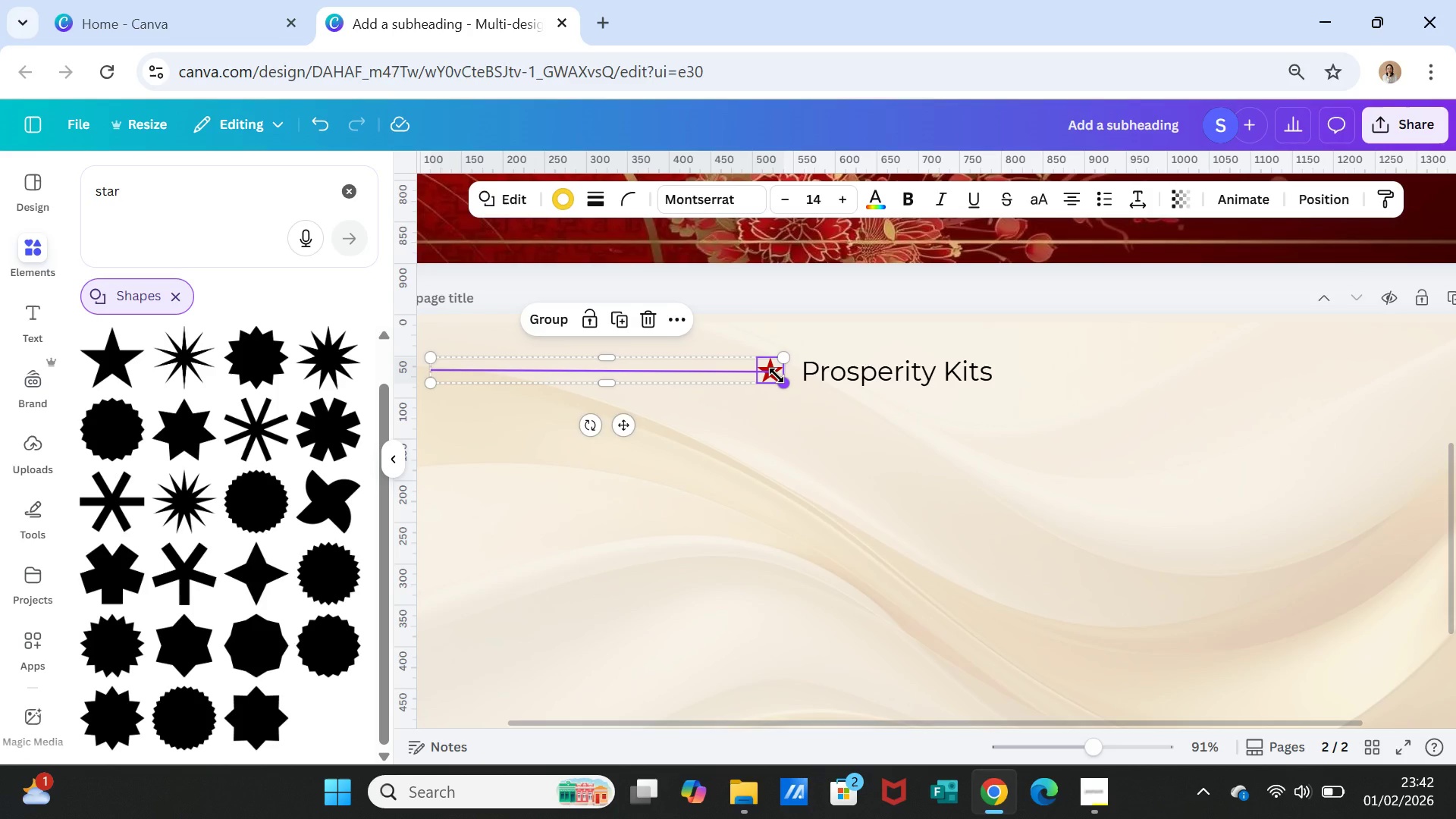 
right_click([777, 375])
 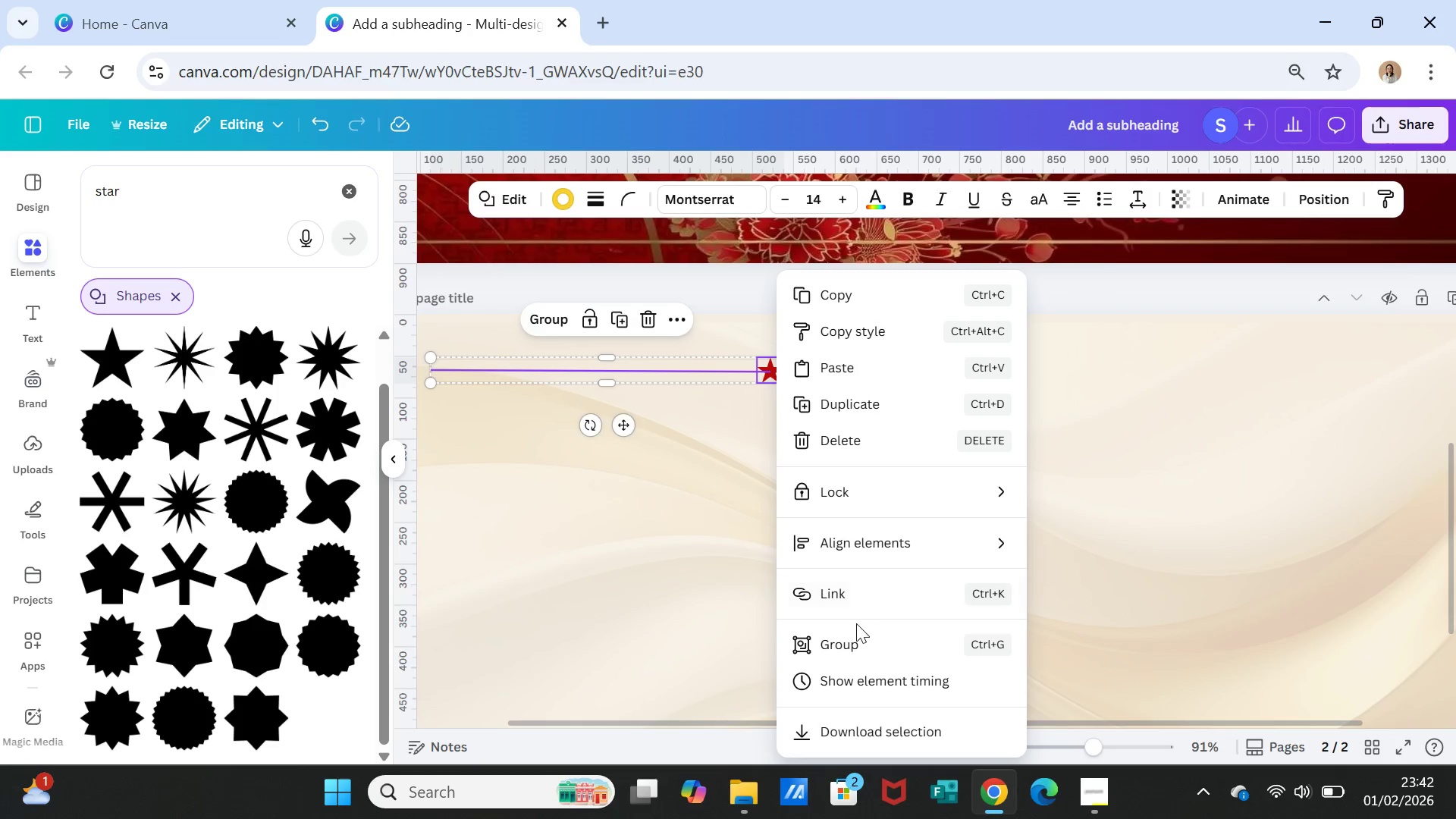 
left_click([856, 636])
 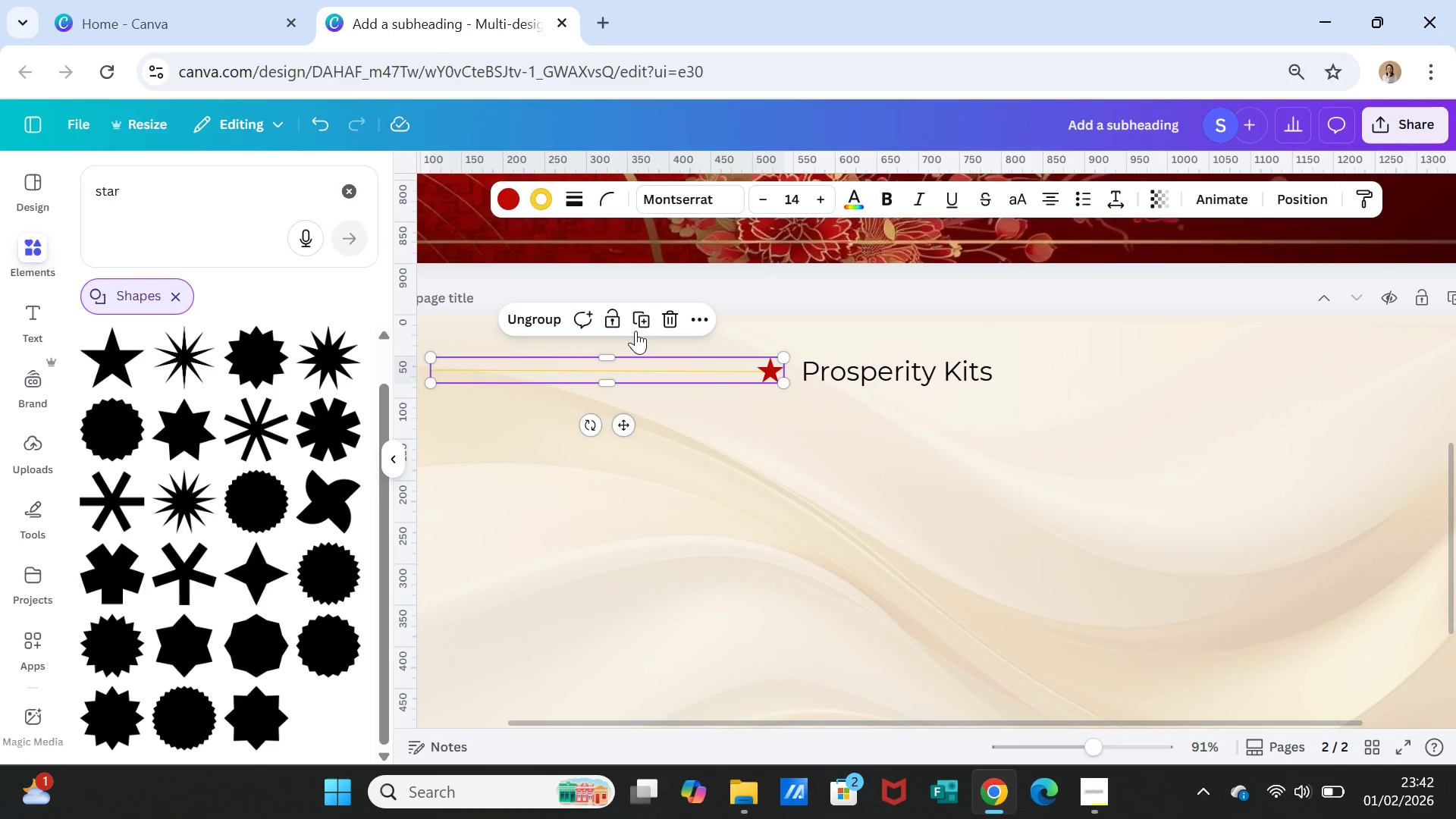 
left_click([639, 315])
 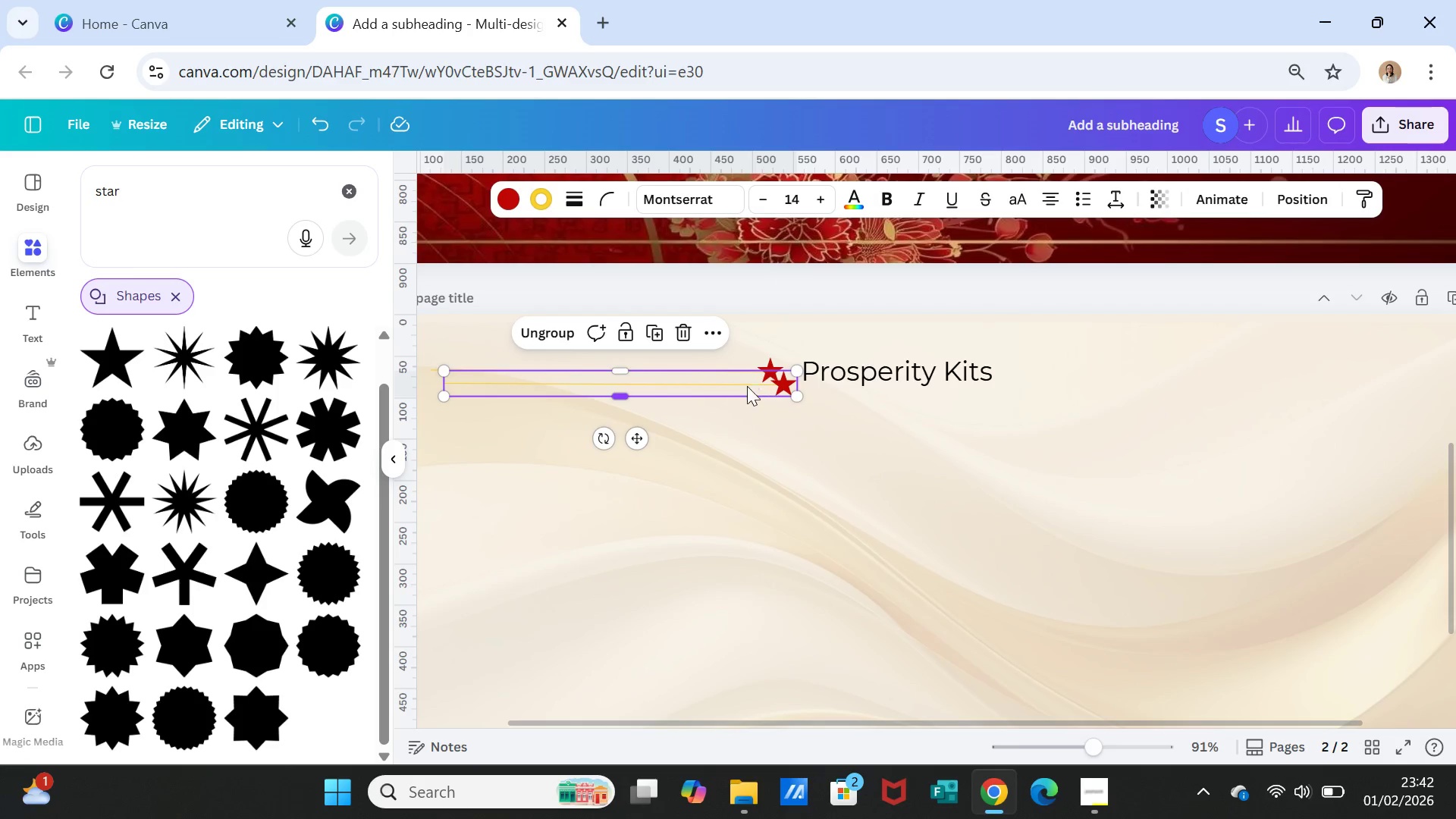 
left_click_drag(start_coordinate=[744, 381], to_coordinate=[929, 456])
 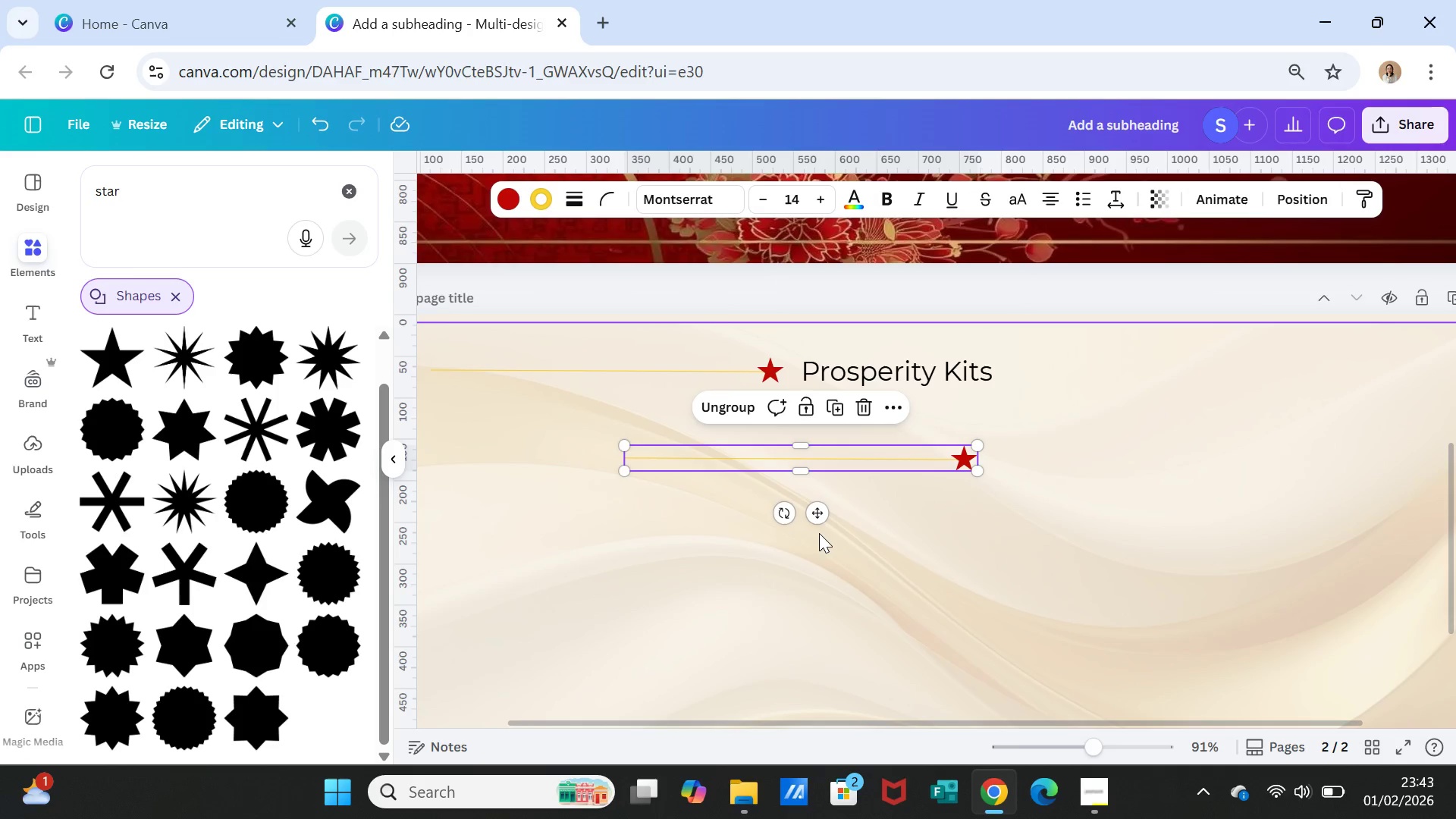 
left_click_drag(start_coordinate=[785, 513], to_coordinate=[818, 259])
 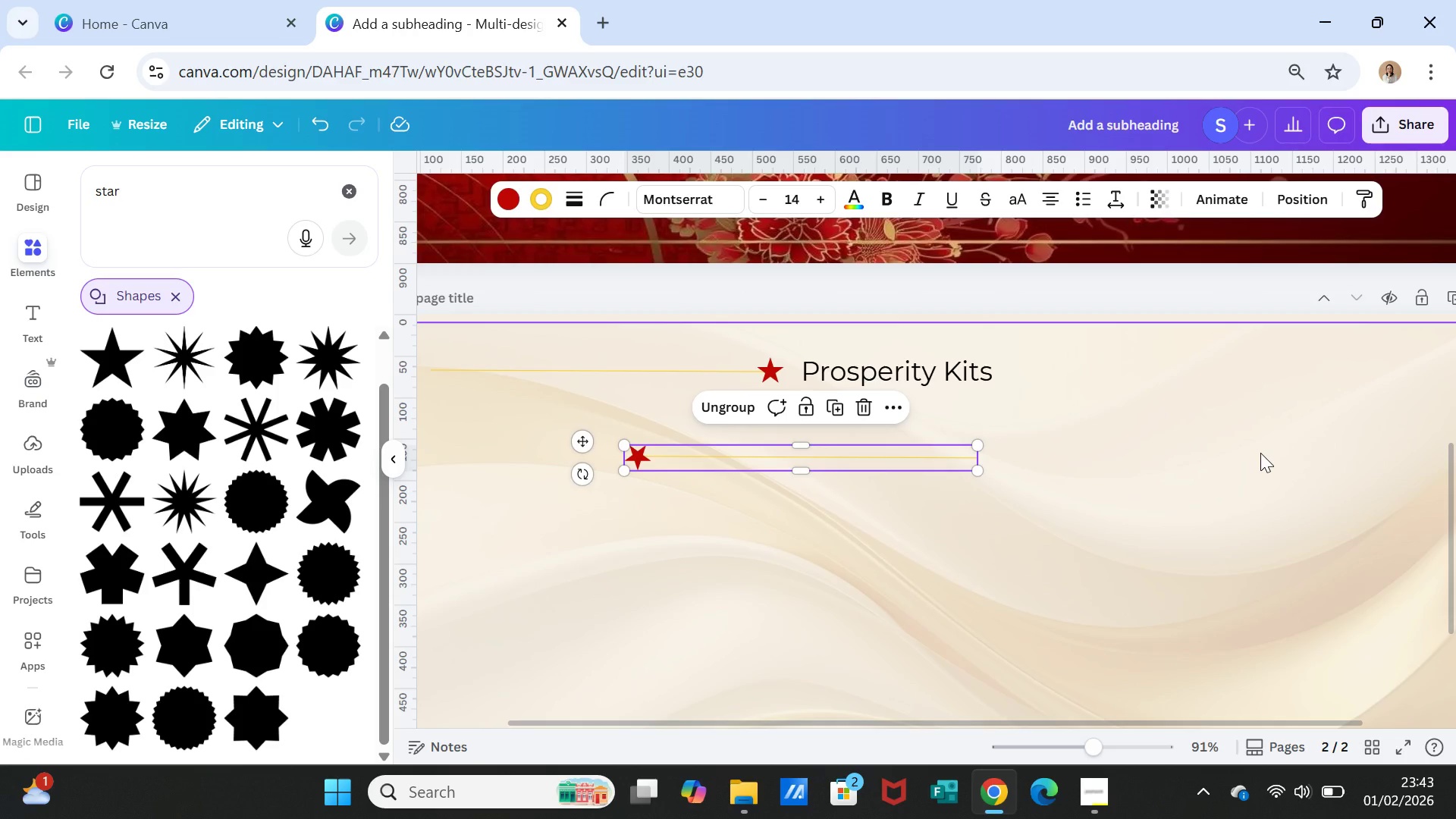 
left_click([1260, 453])
 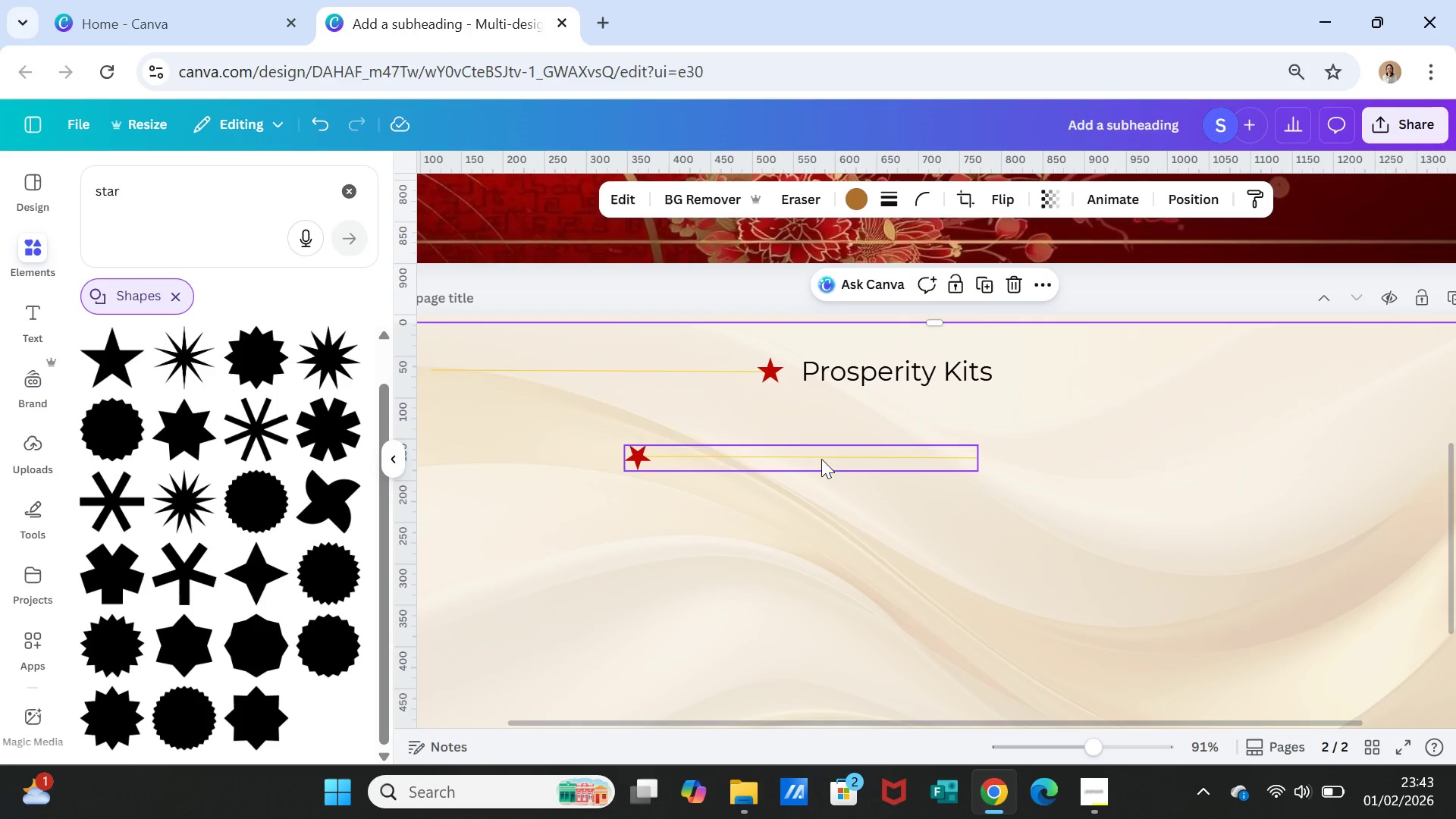 
left_click([821, 459])
 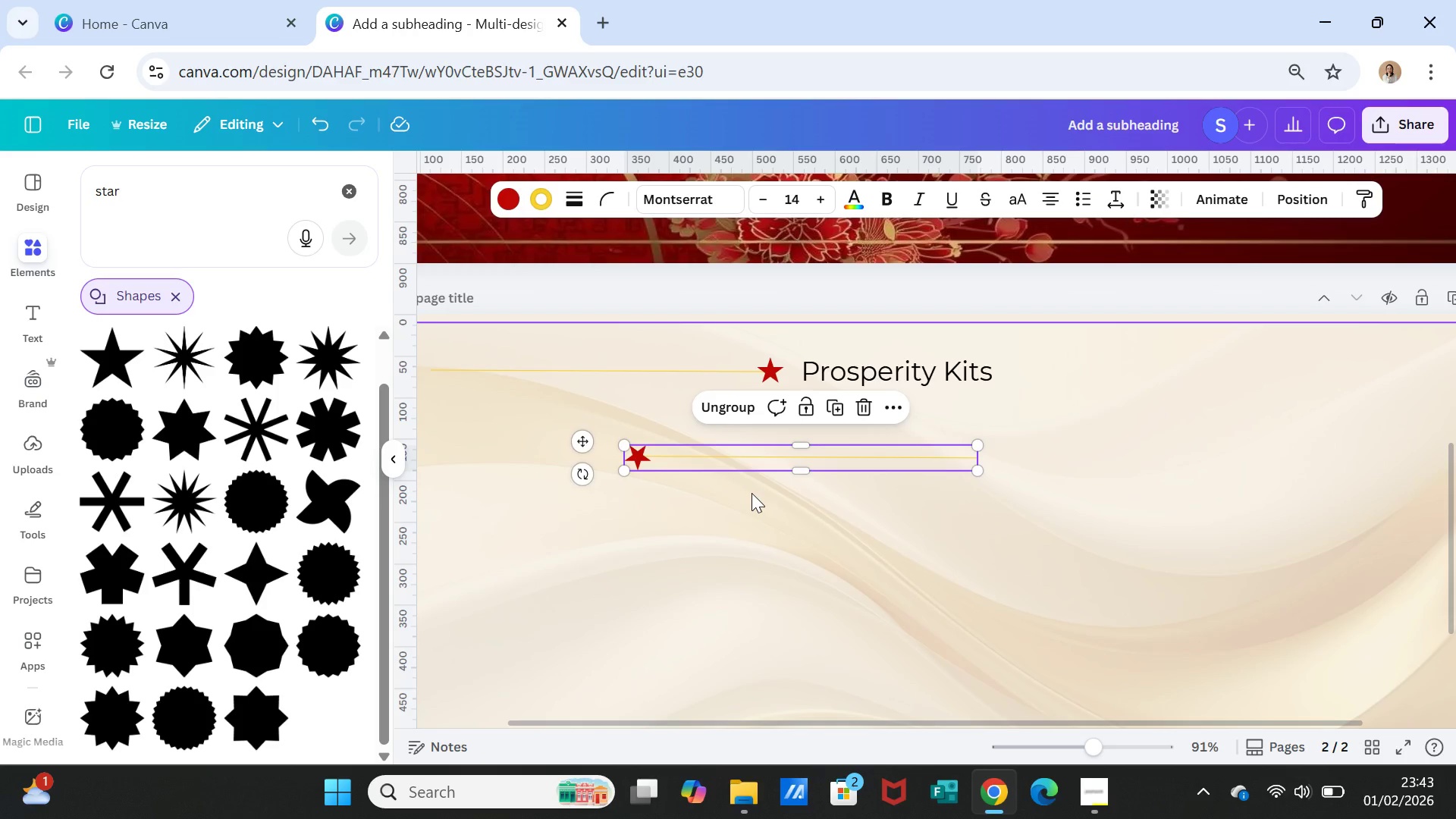 
left_click_drag(start_coordinate=[758, 458], to_coordinate=[1147, 377])
 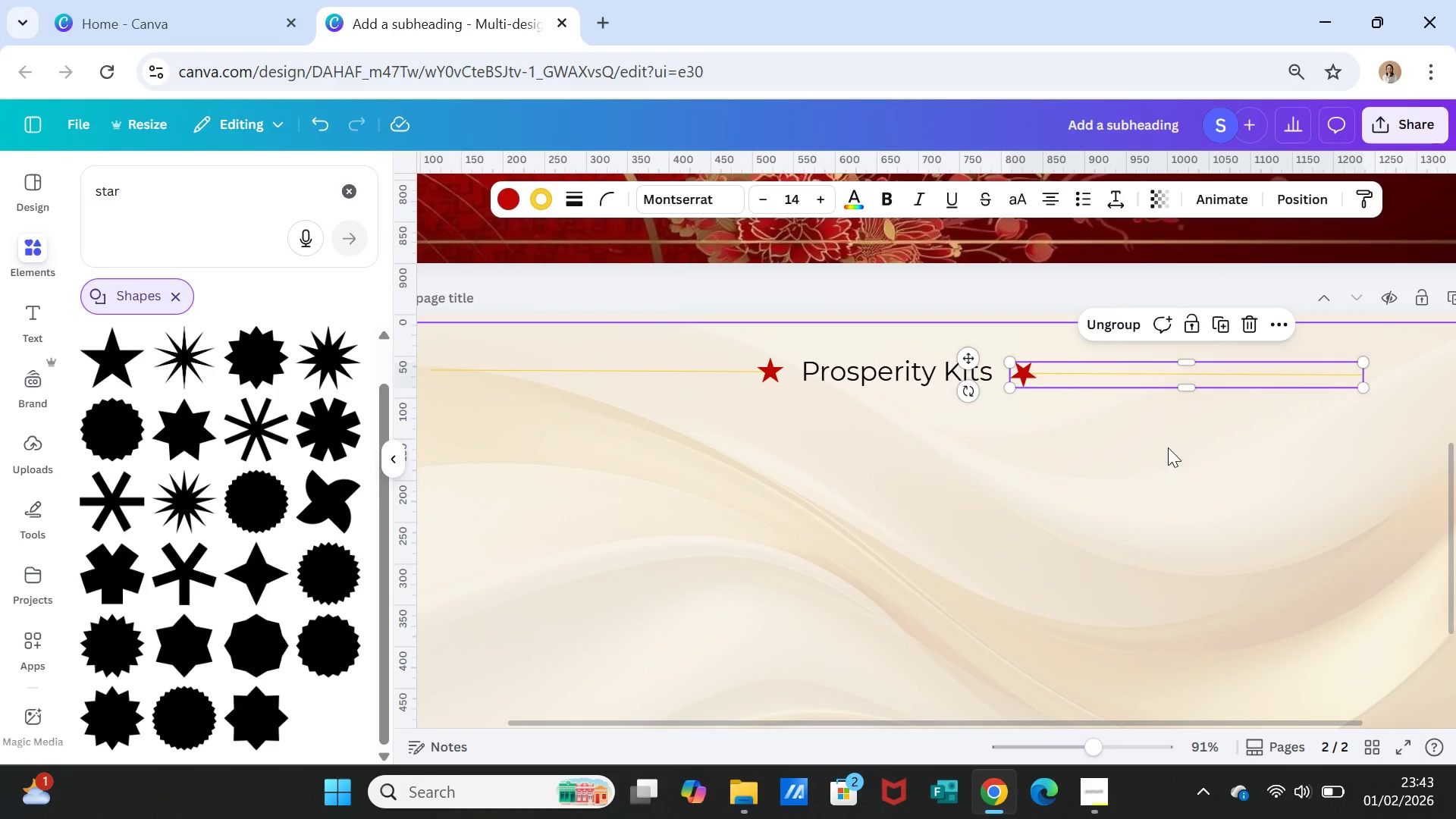 
left_click([1168, 447])
 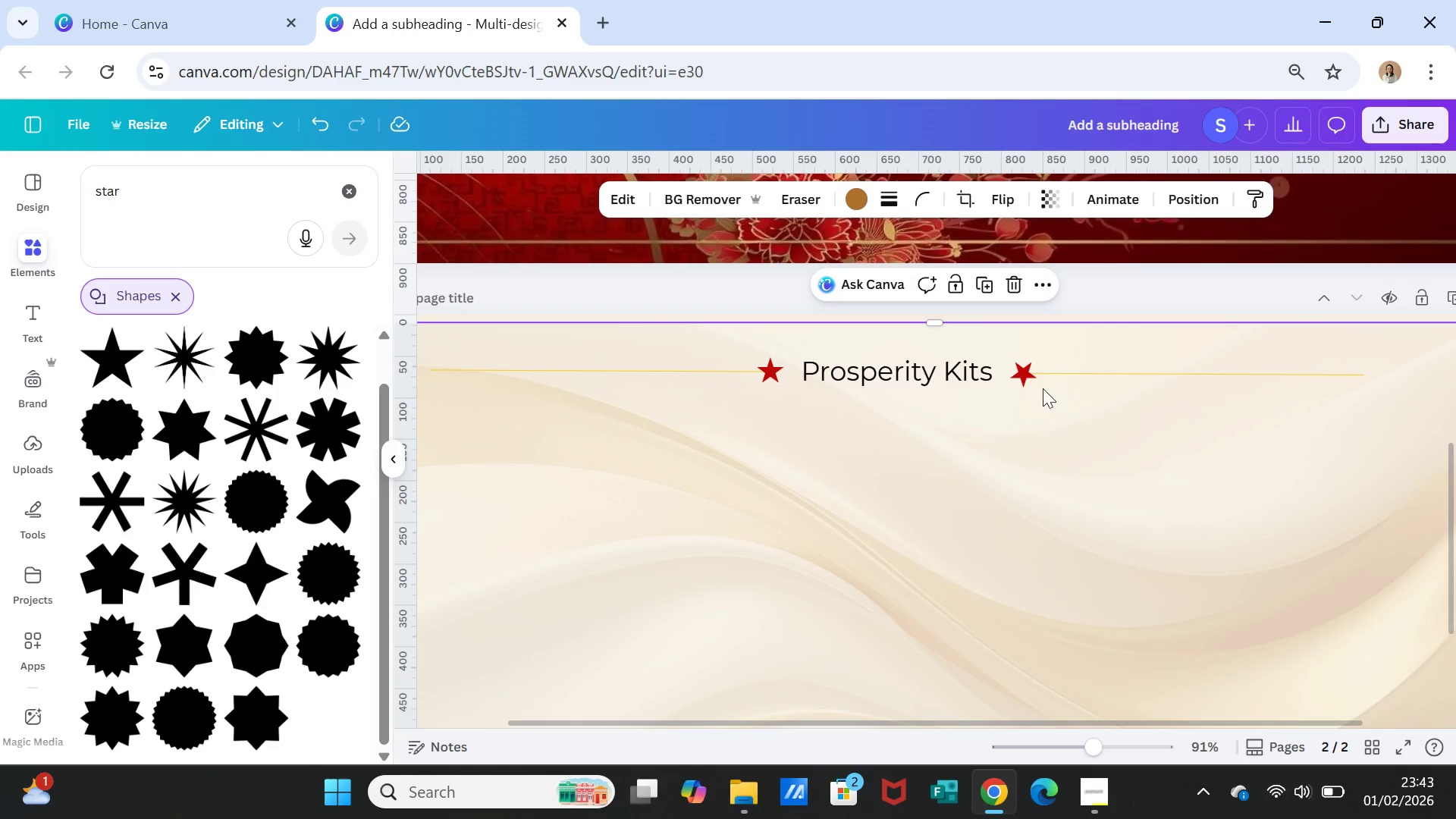 
left_click([1039, 380])
 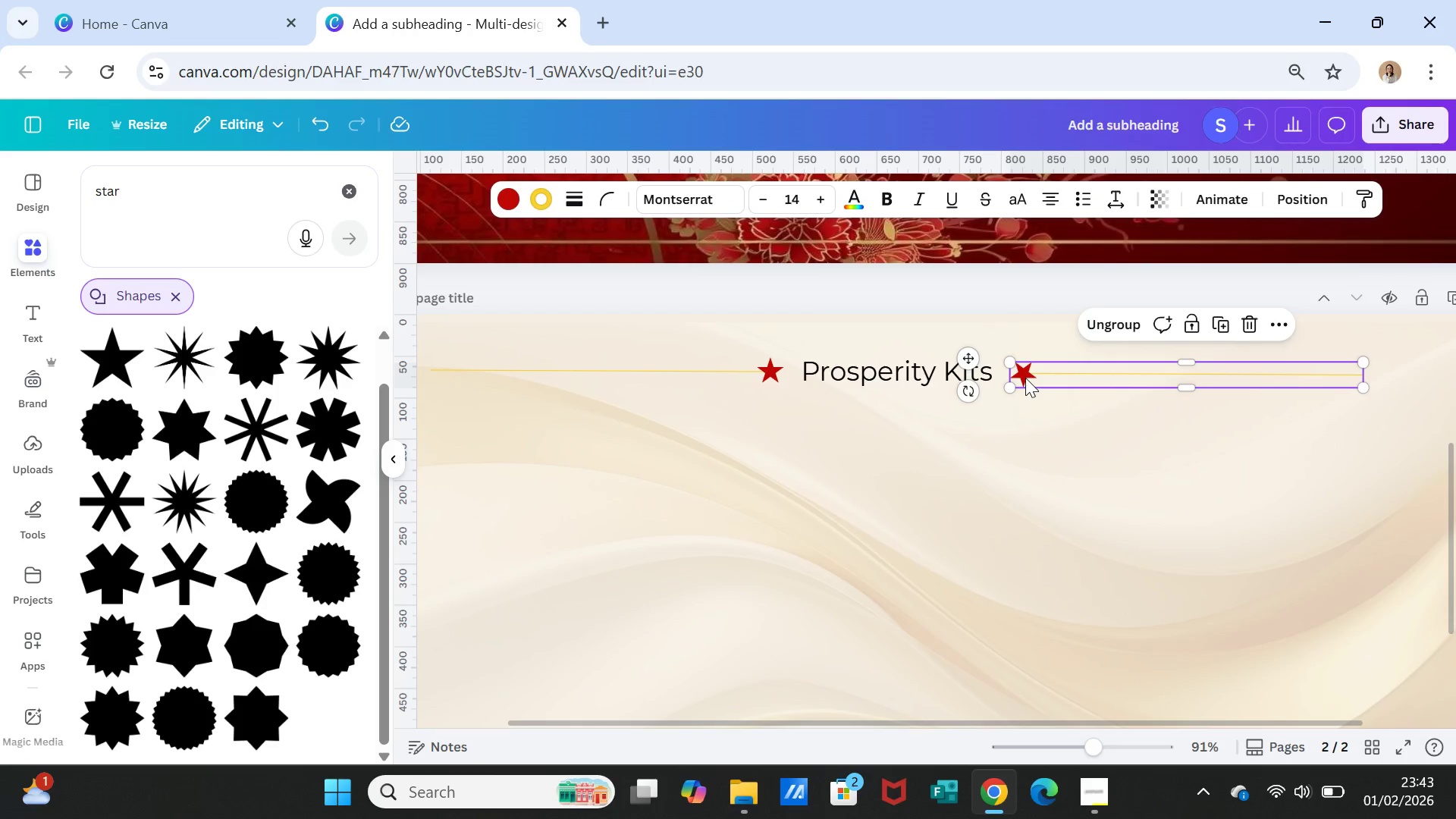 
left_click([1025, 378])
 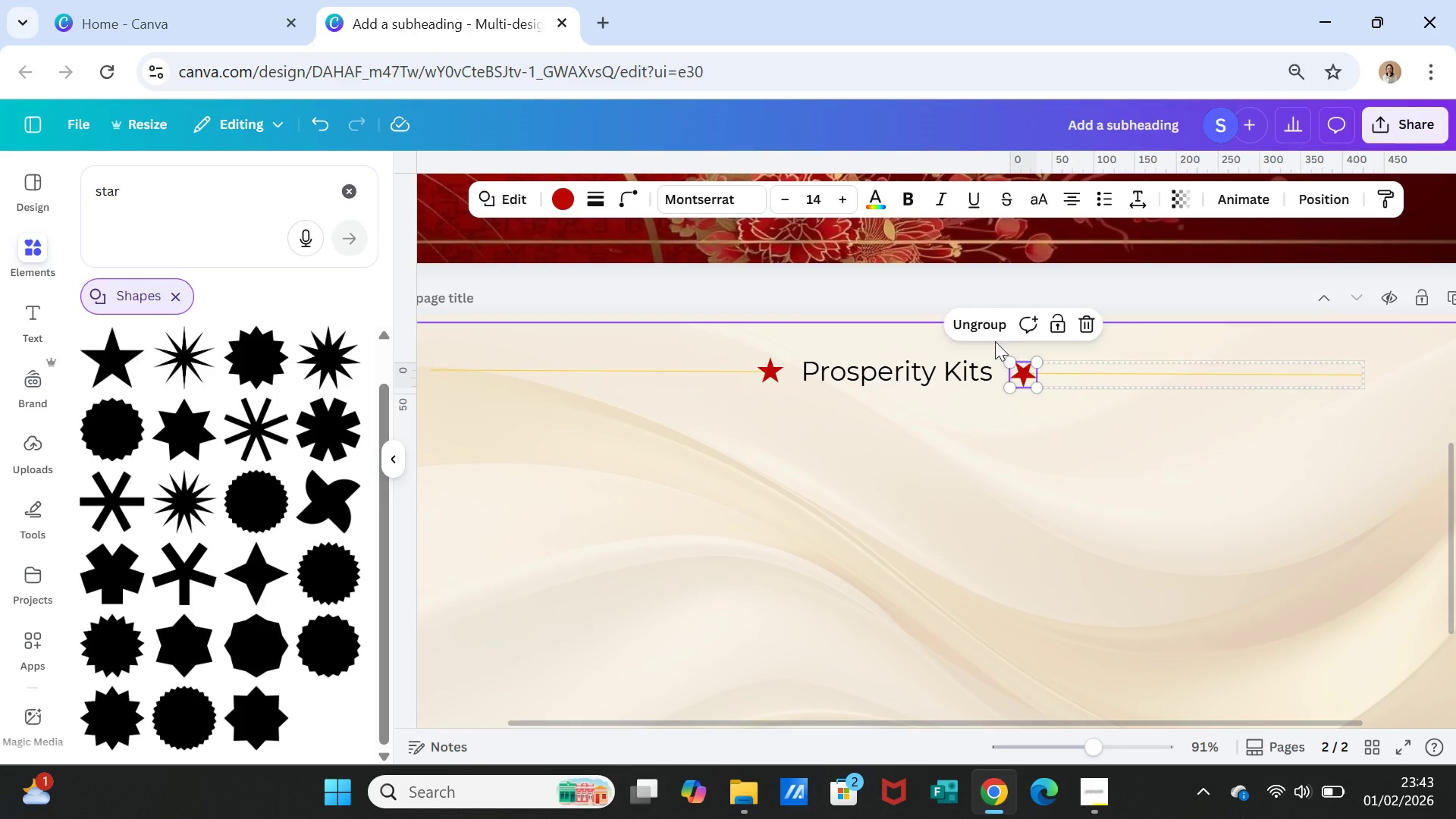 
left_click([975, 317])
 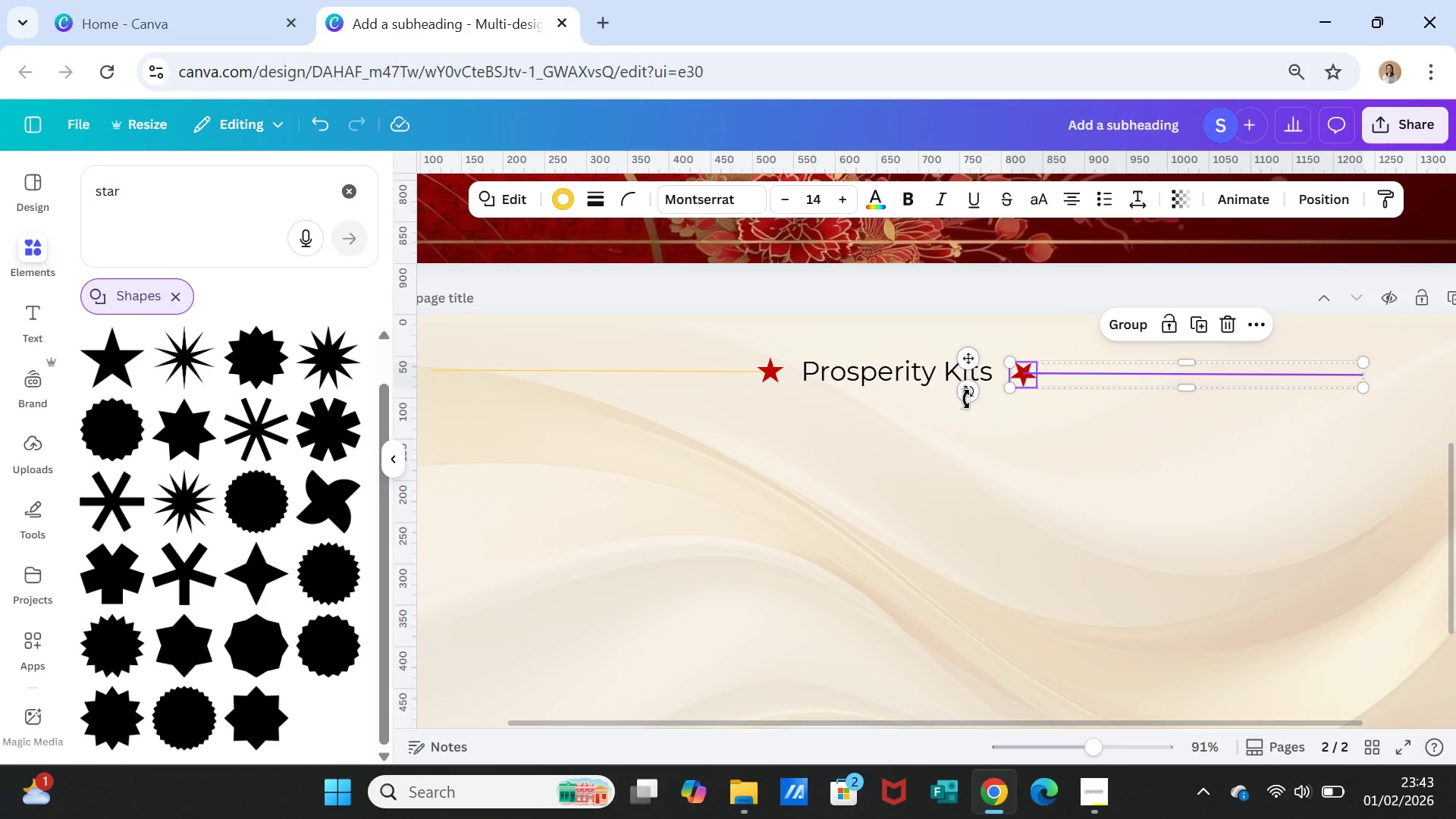 
left_click_drag(start_coordinate=[965, 397], to_coordinate=[961, 397])
 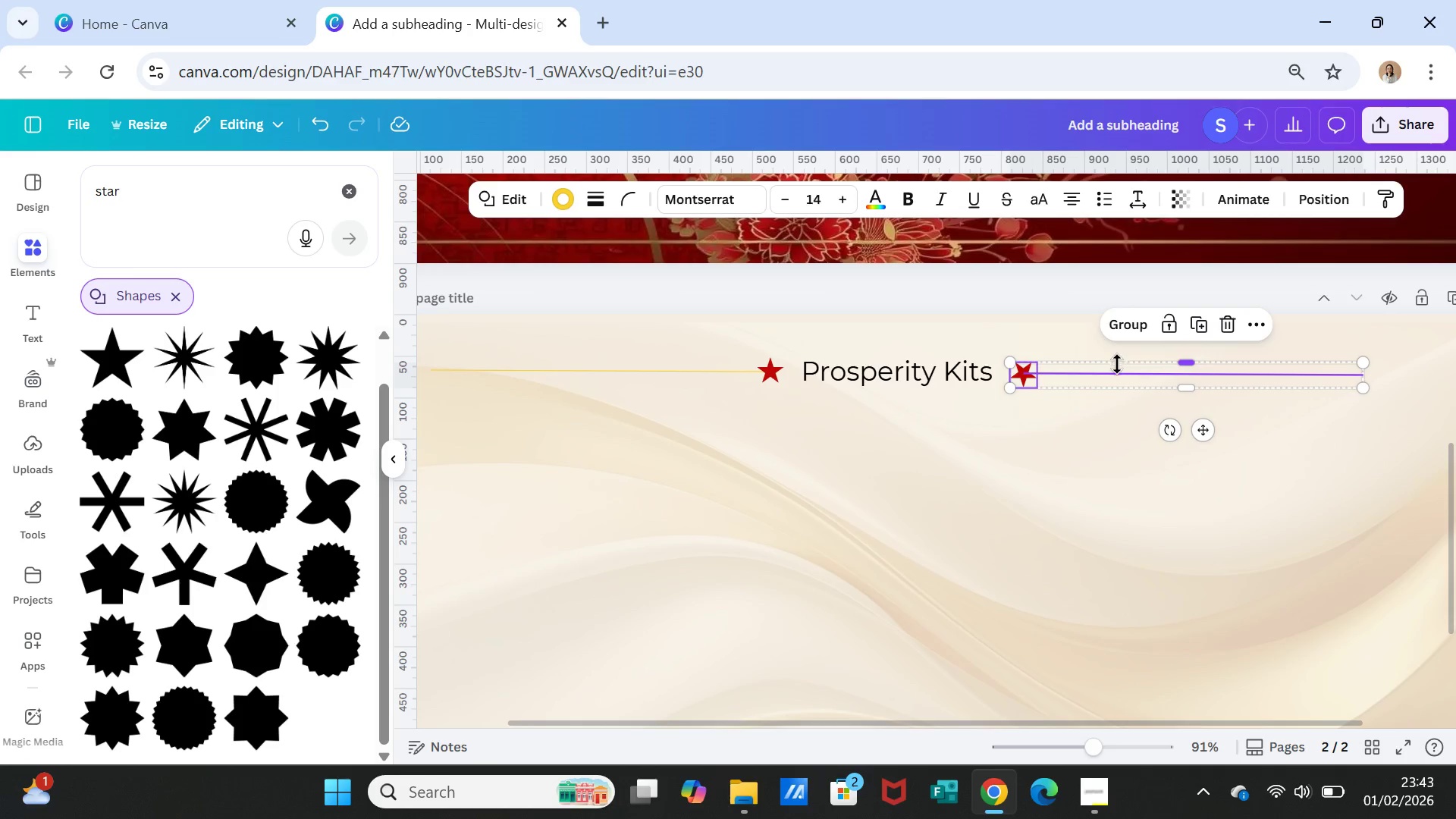 
left_click([1105, 422])
 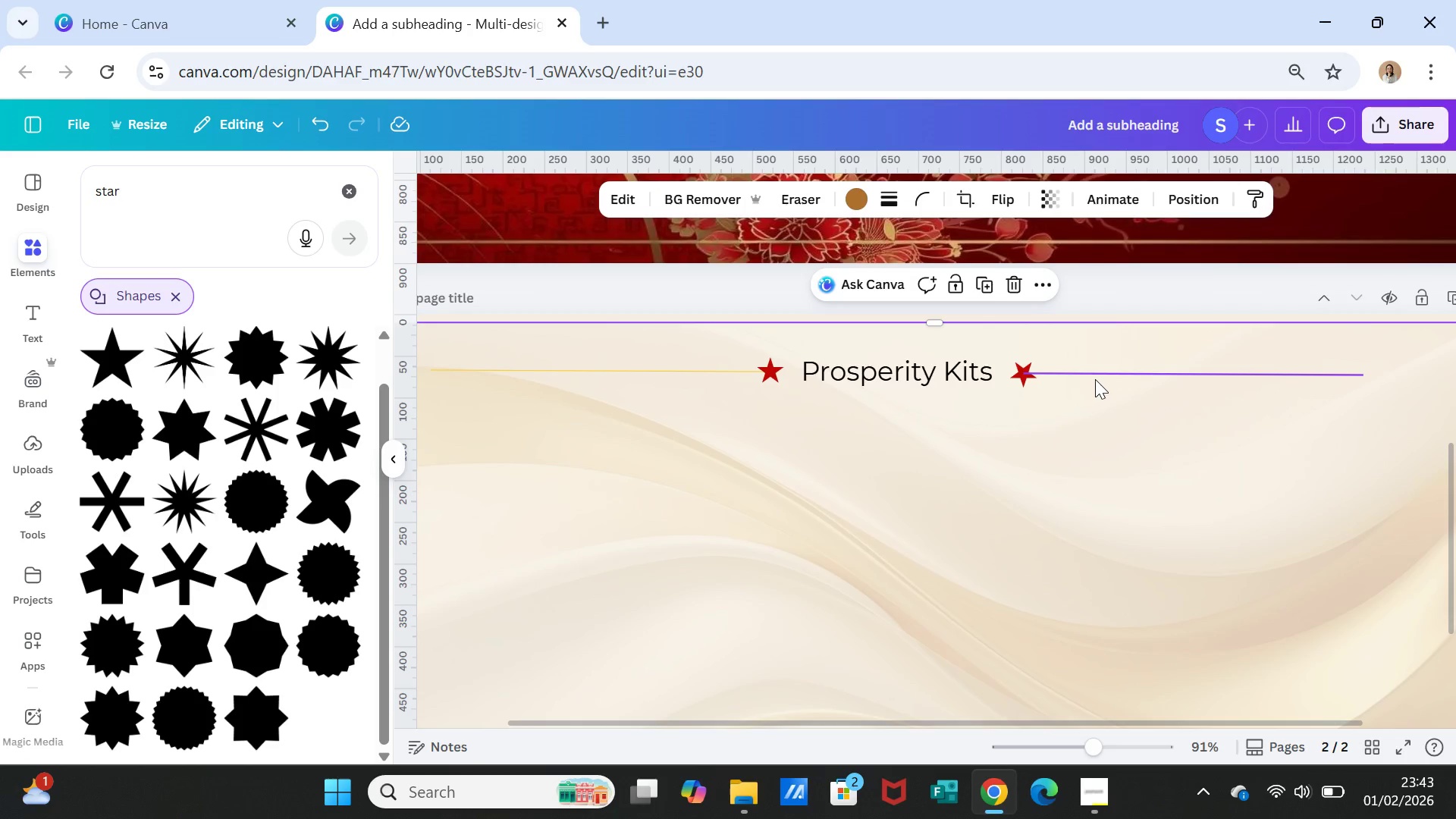 
left_click([1095, 379])
 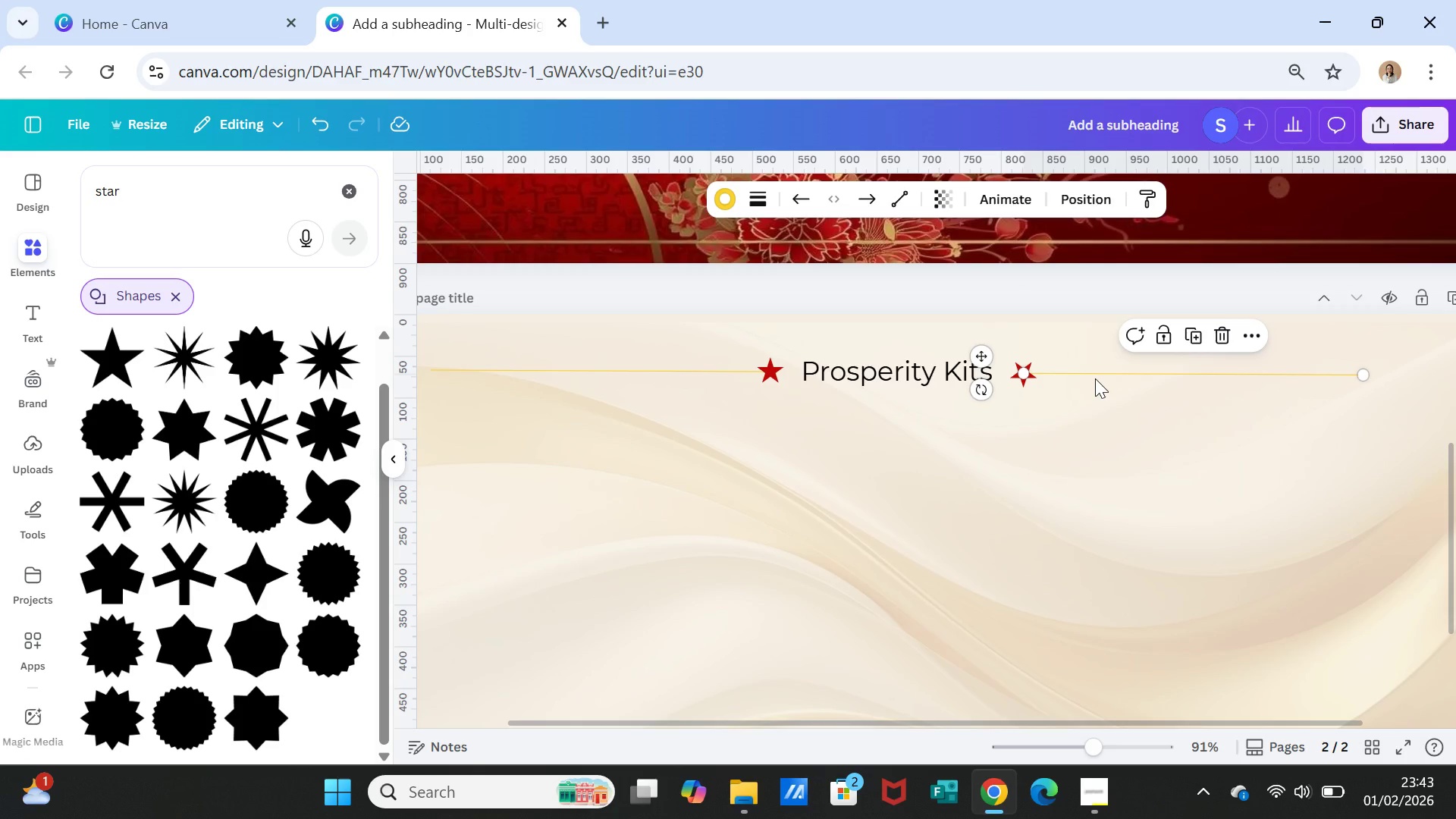 
left_click_drag(start_coordinate=[1095, 378], to_coordinate=[1117, 378])
 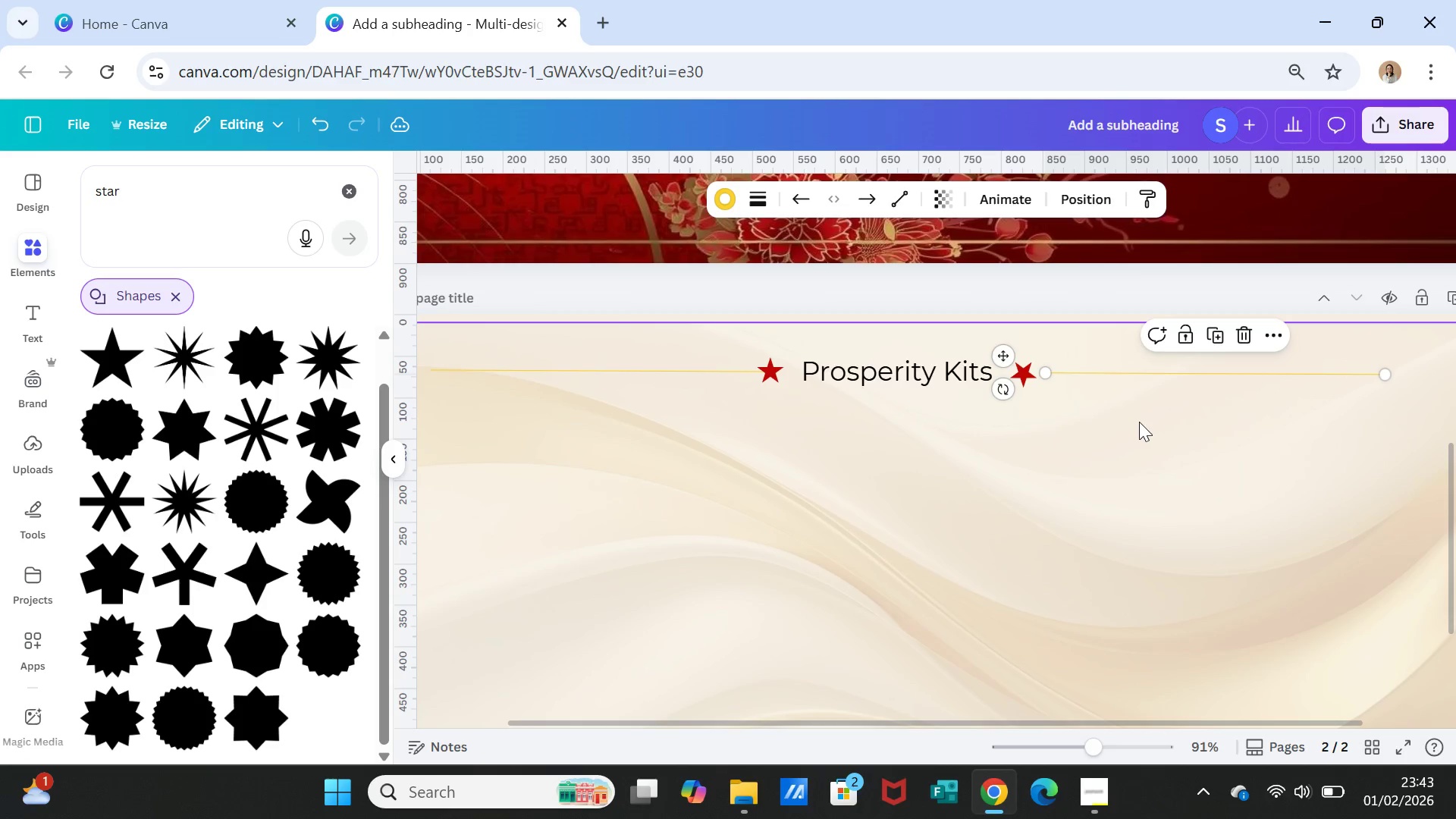 
left_click([1139, 422])
 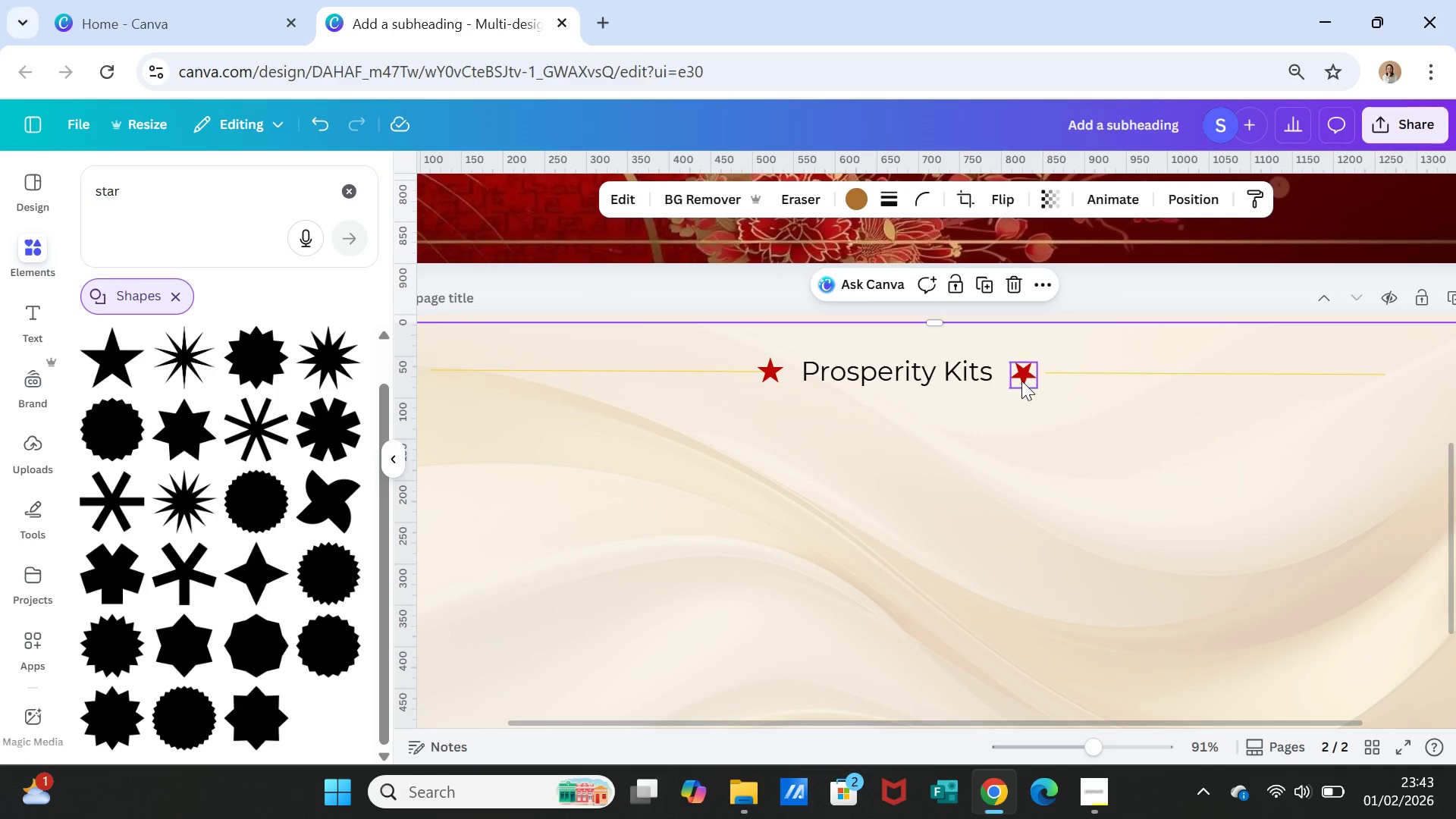 
left_click([1021, 381])
 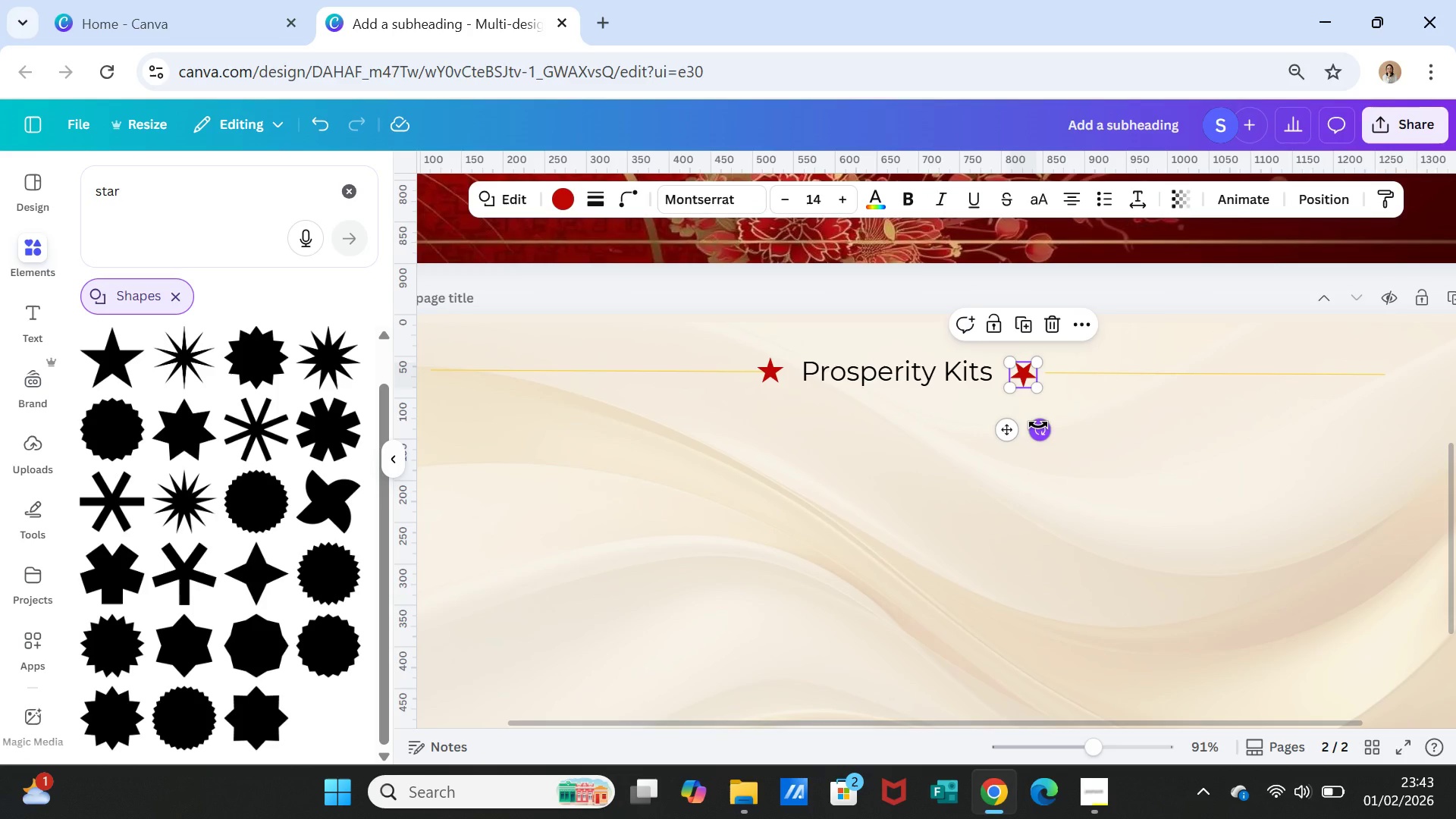 
left_click_drag(start_coordinate=[1038, 425], to_coordinate=[1014, 415])
 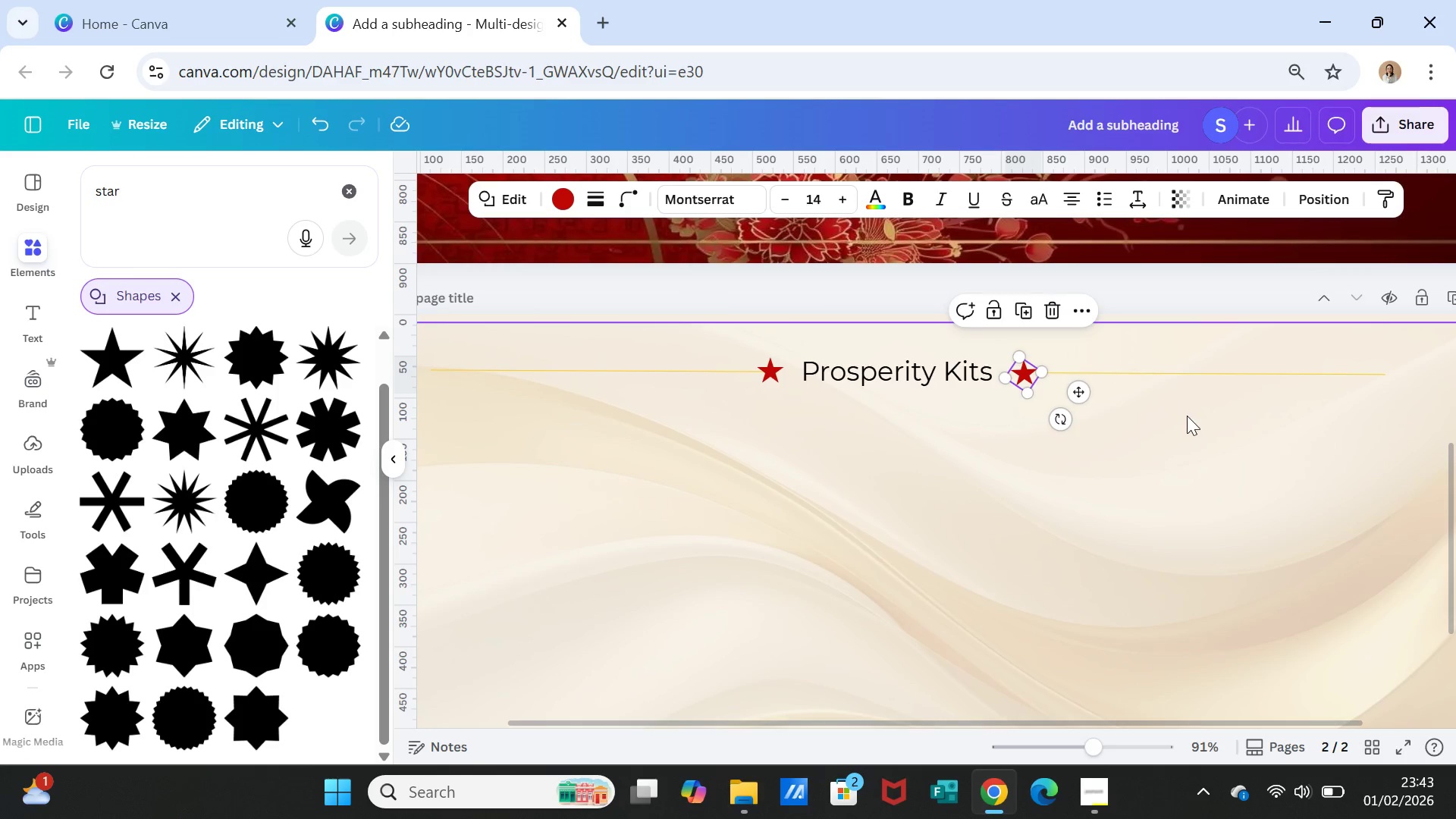 
left_click([1187, 416])
 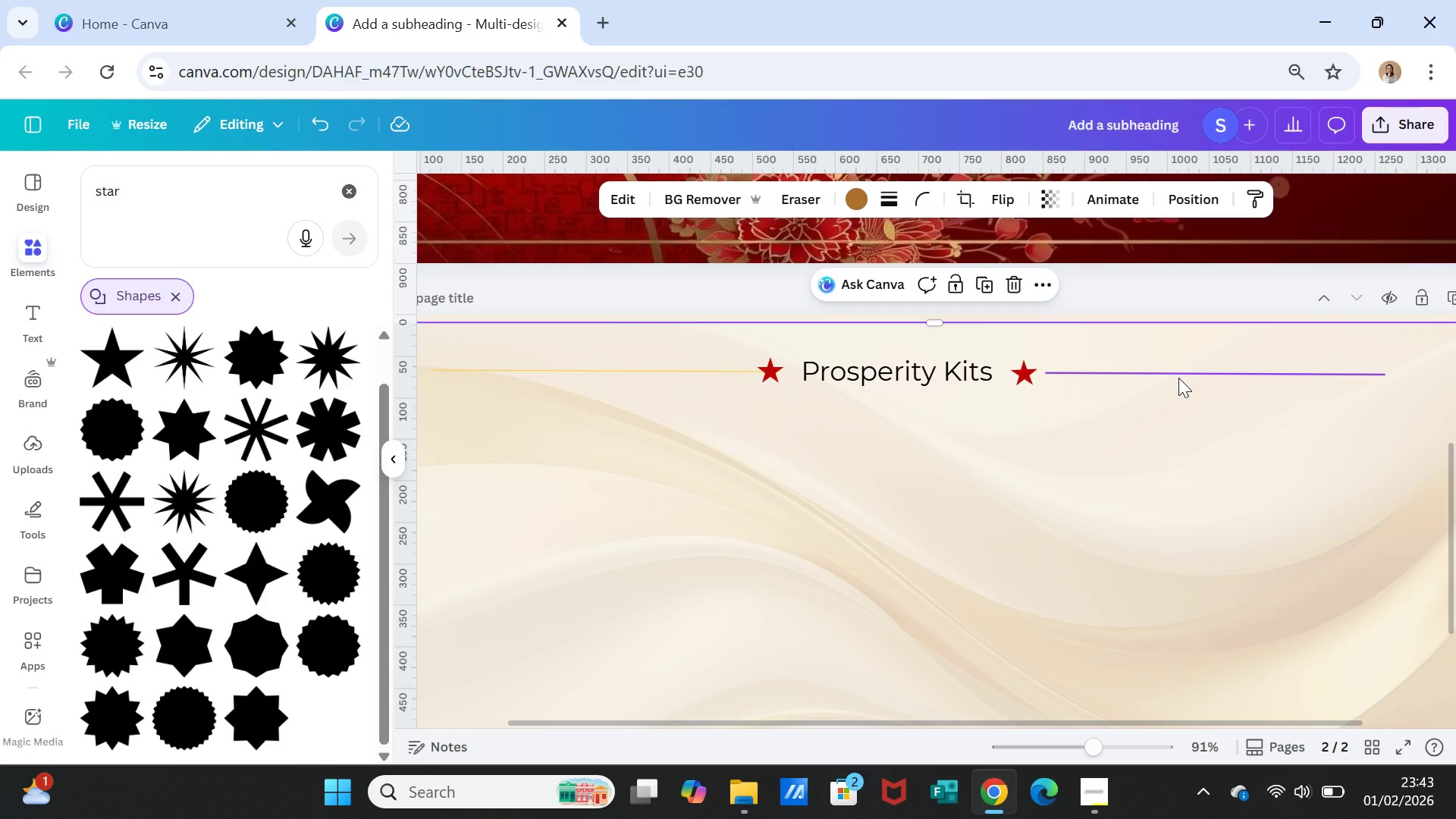 
left_click_drag(start_coordinate=[1178, 378], to_coordinate=[1165, 378])
 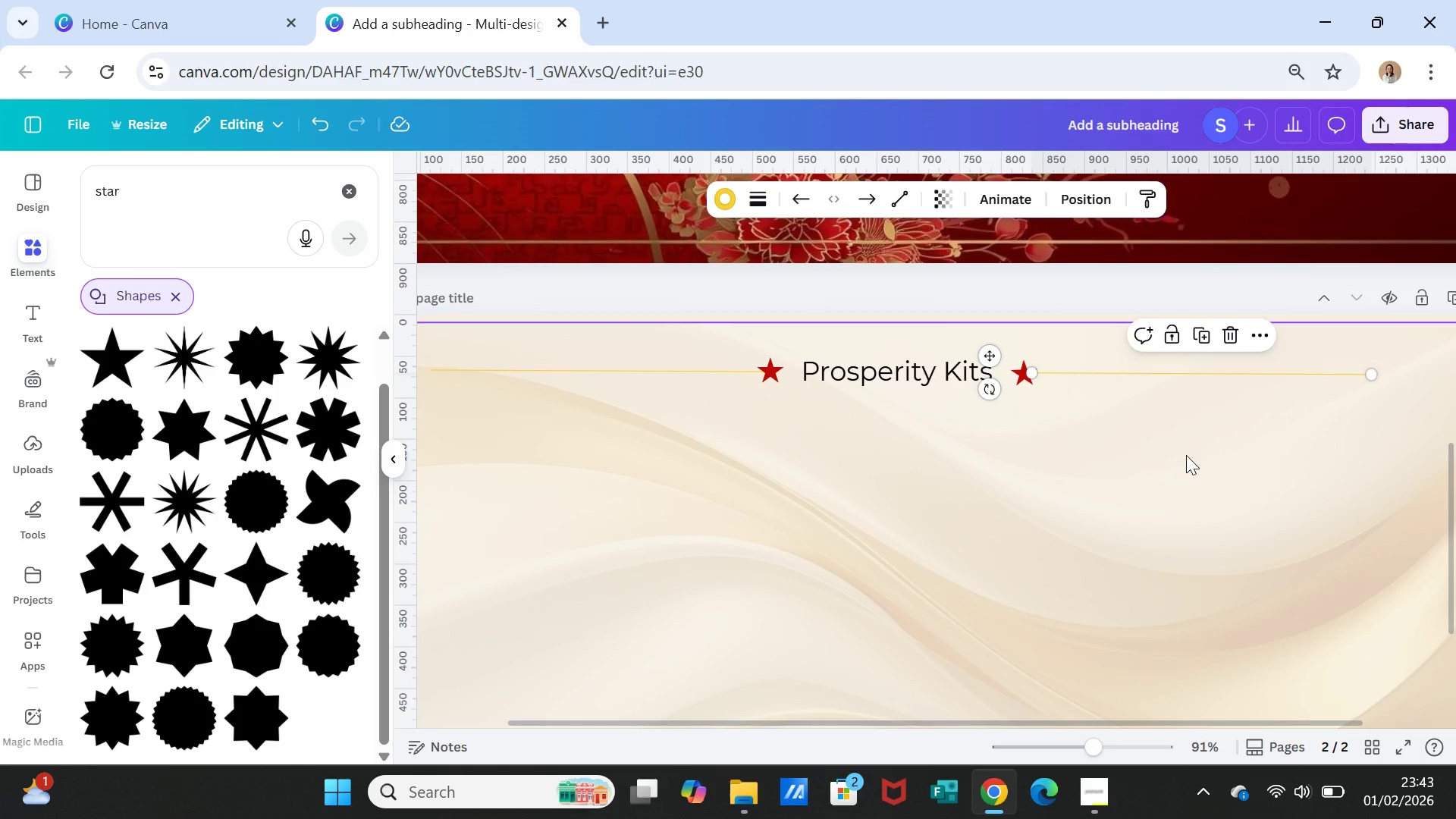 
left_click([1186, 455])
 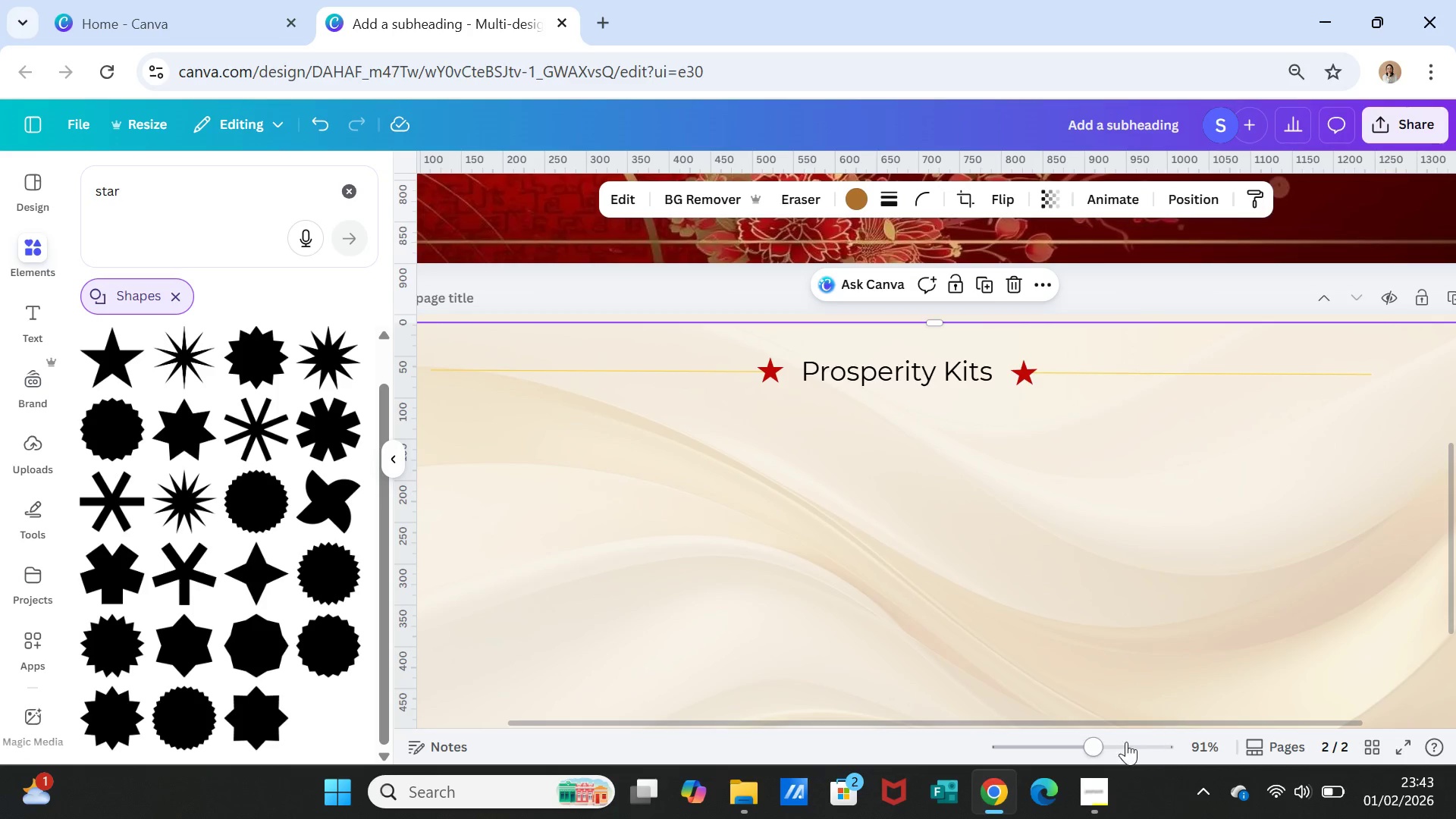 
left_click_drag(start_coordinate=[1098, 747], to_coordinate=[1113, 741])
 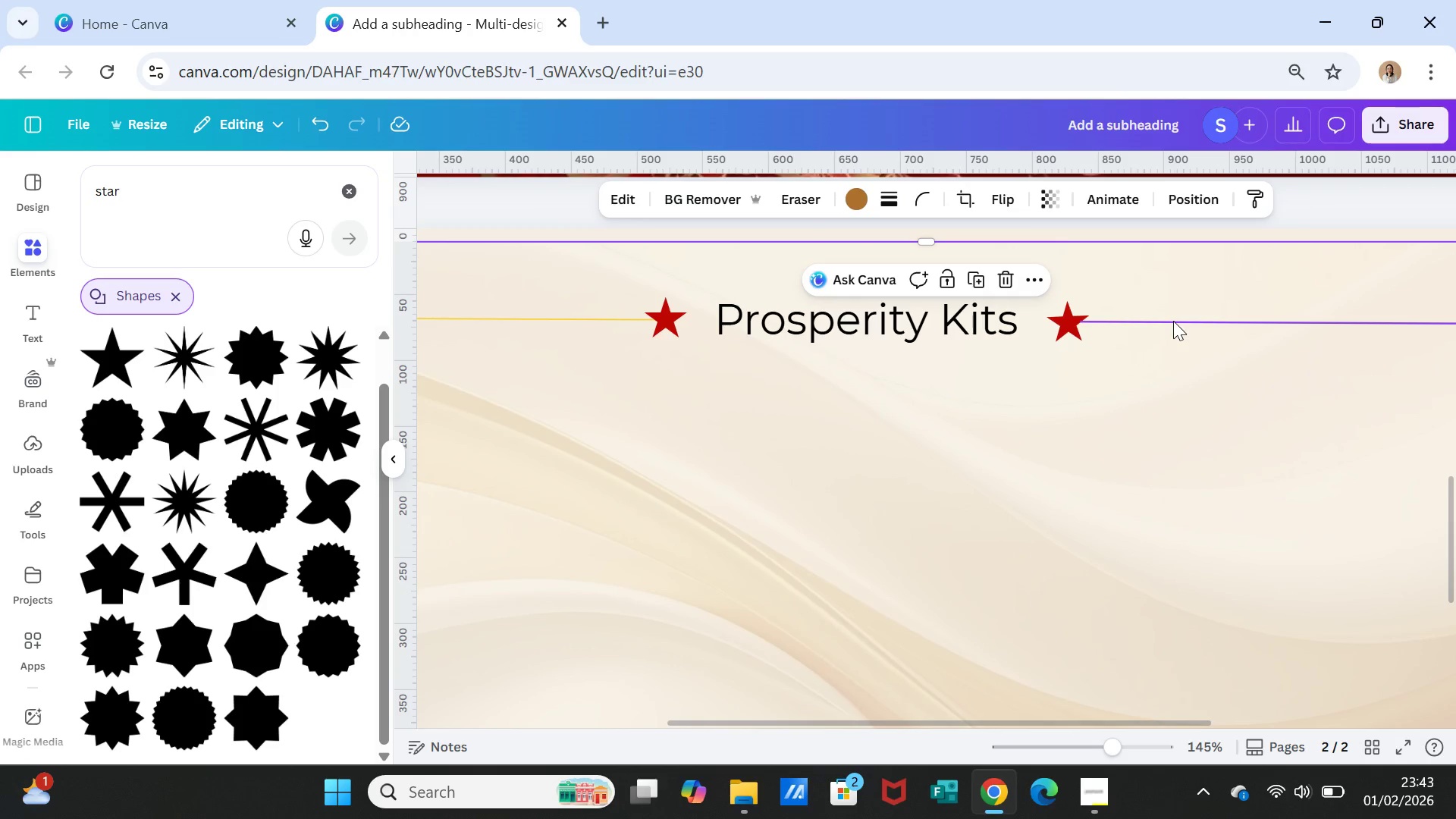 
left_click_drag(start_coordinate=[1173, 321], to_coordinate=[1172, 328])
 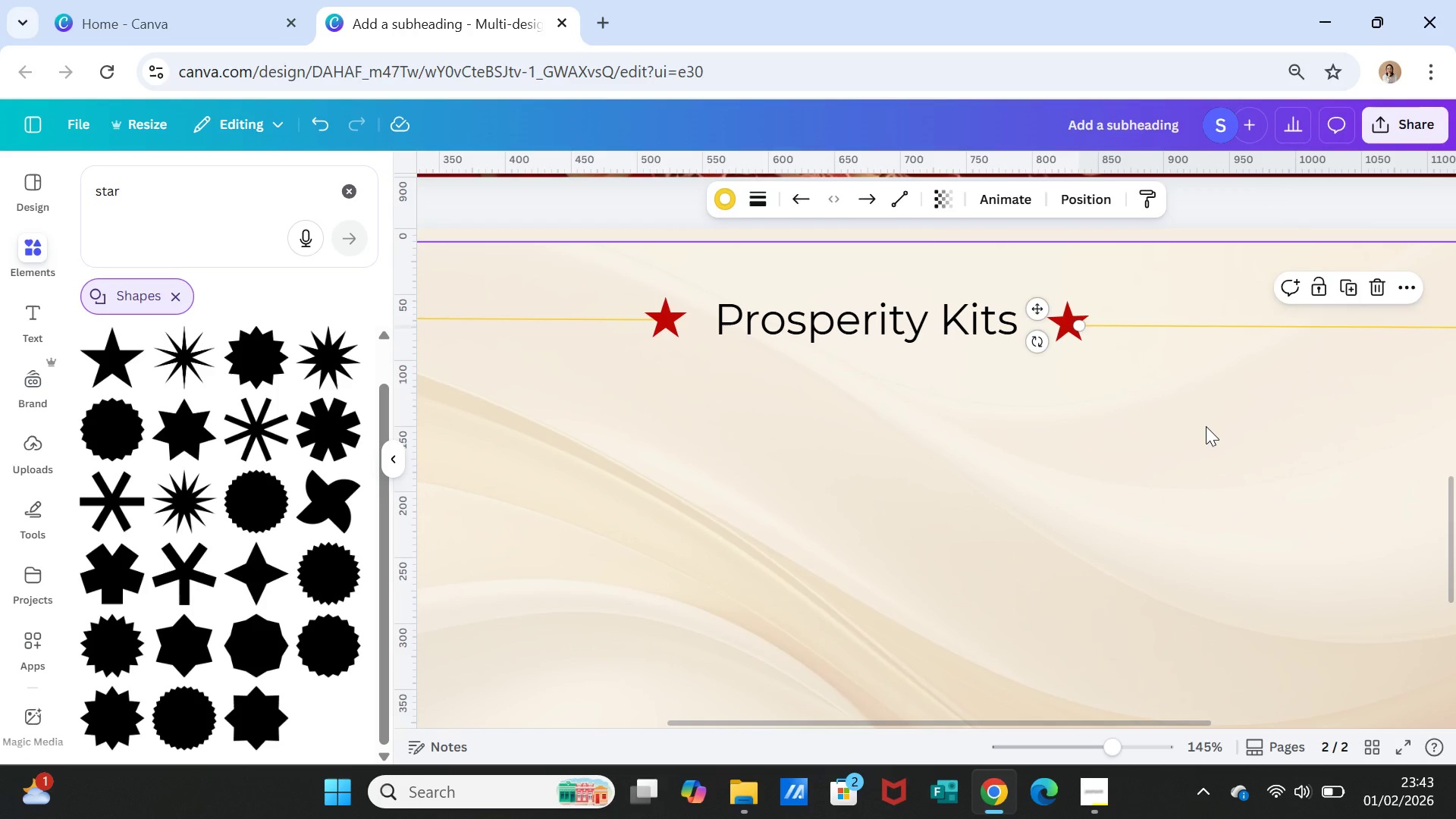 
left_click([1206, 426])
 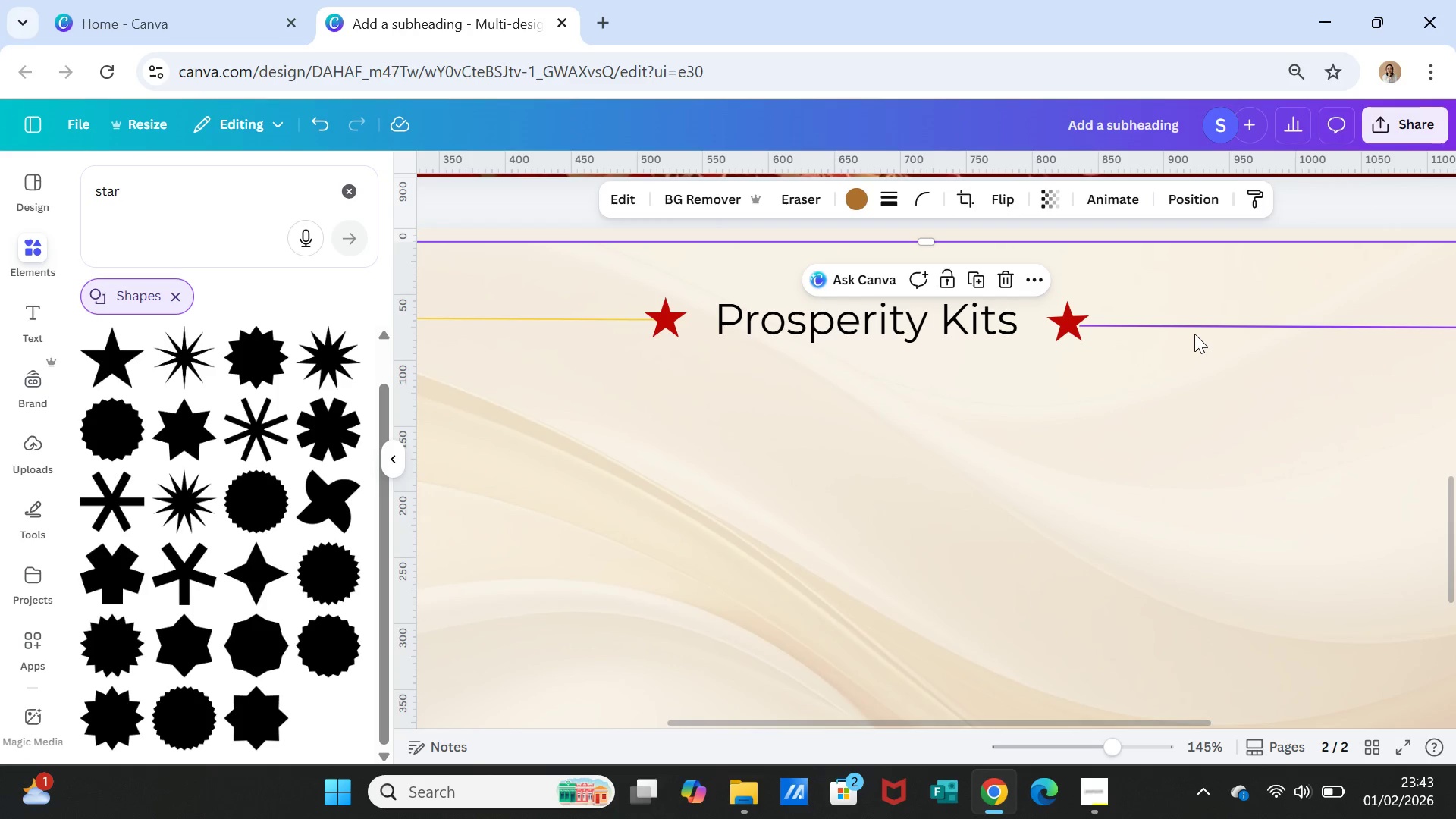 
left_click_drag(start_coordinate=[1194, 334], to_coordinate=[1188, 334])
 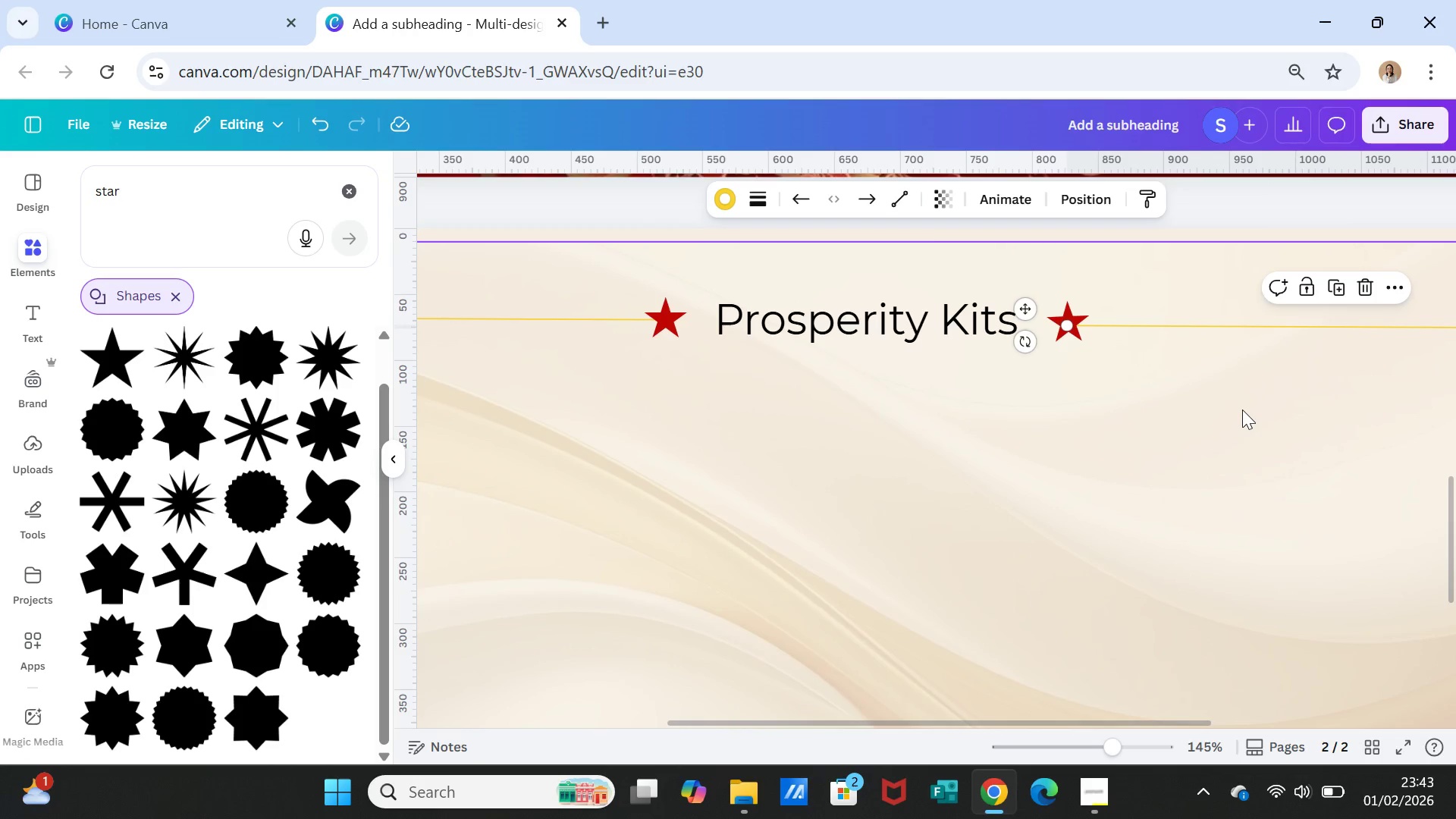 
left_click([1242, 410])
 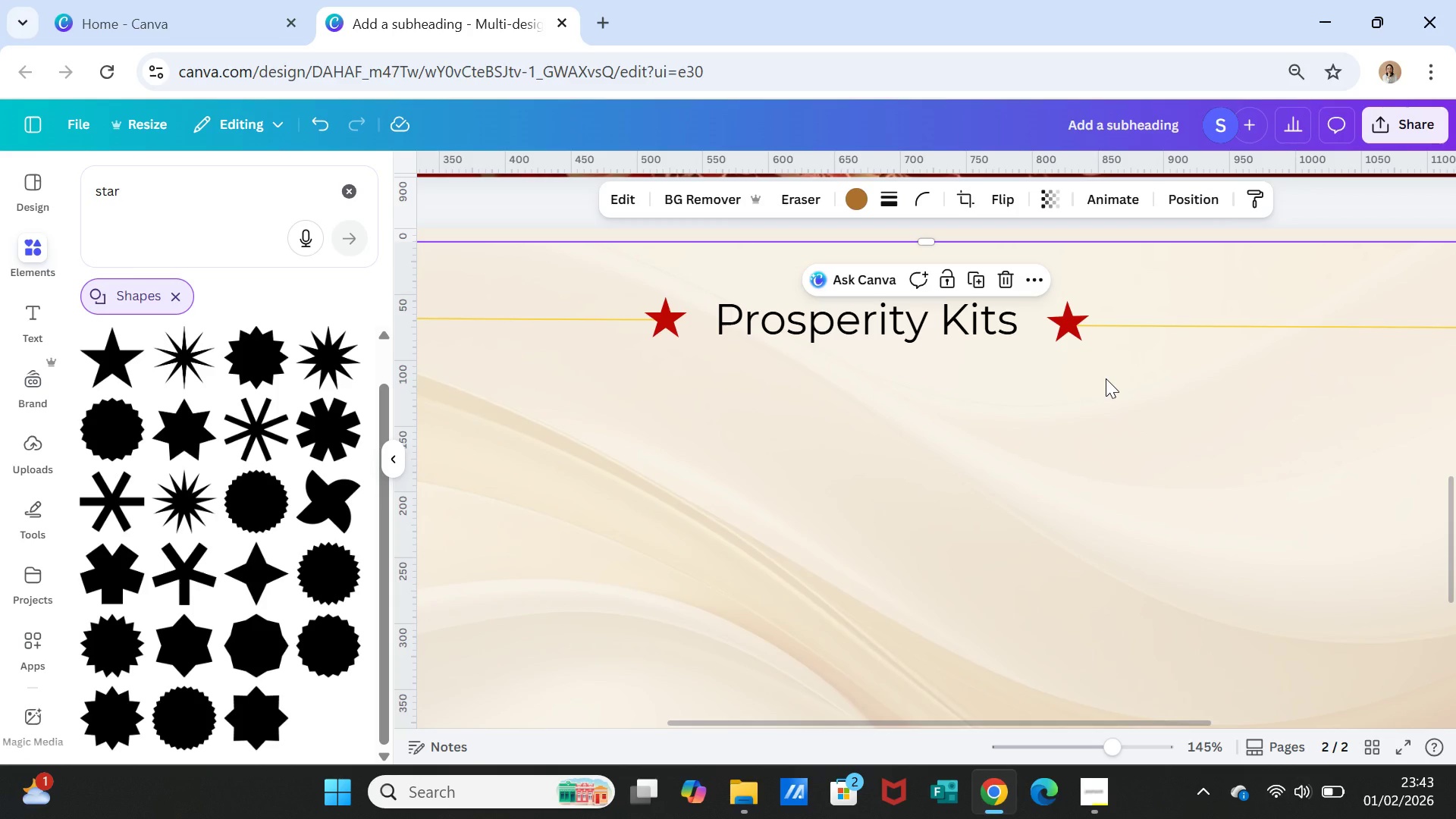 
wait(5.02)
 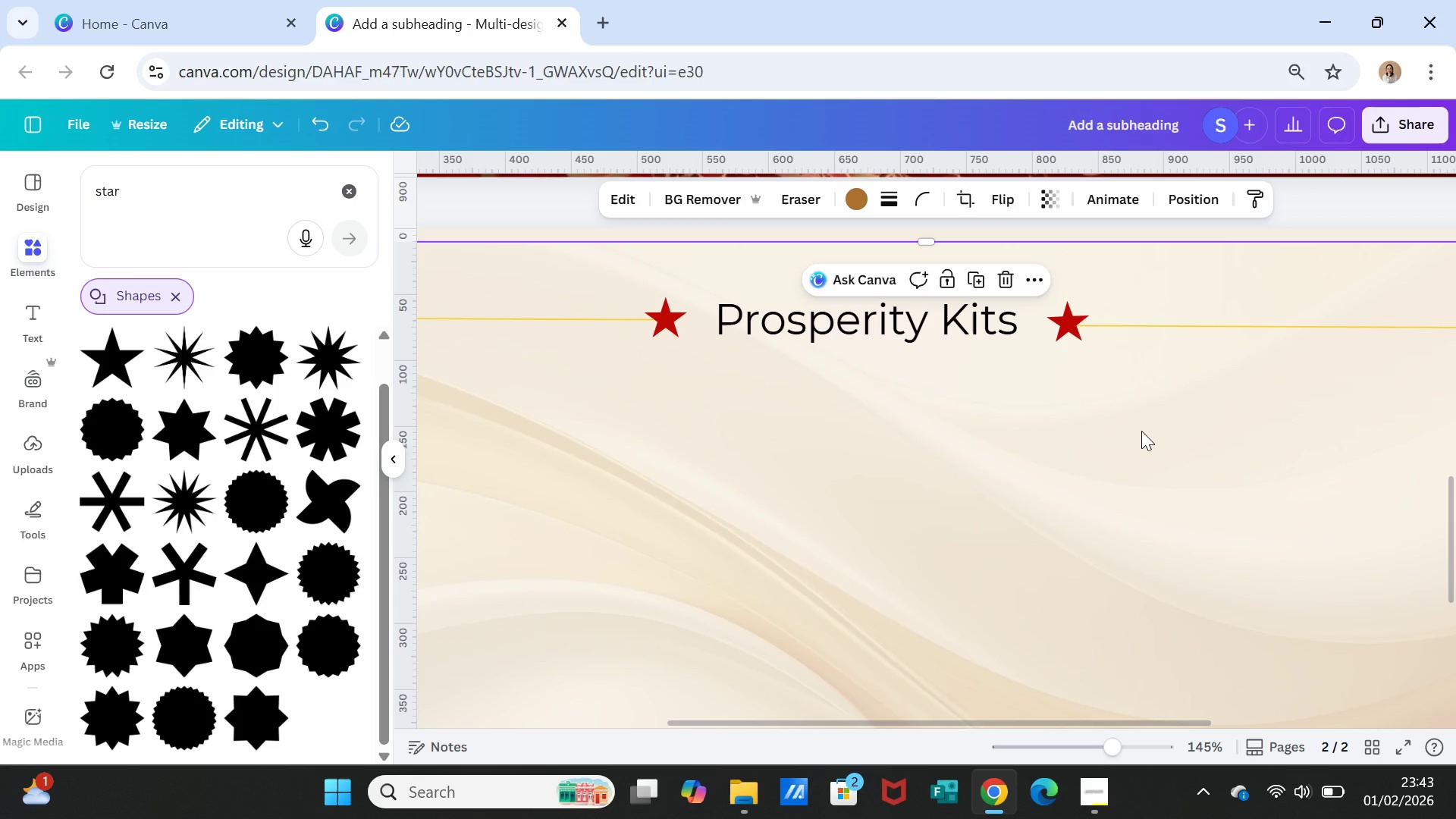 
left_click_drag(start_coordinate=[903, 322], to_coordinate=[913, 322])
 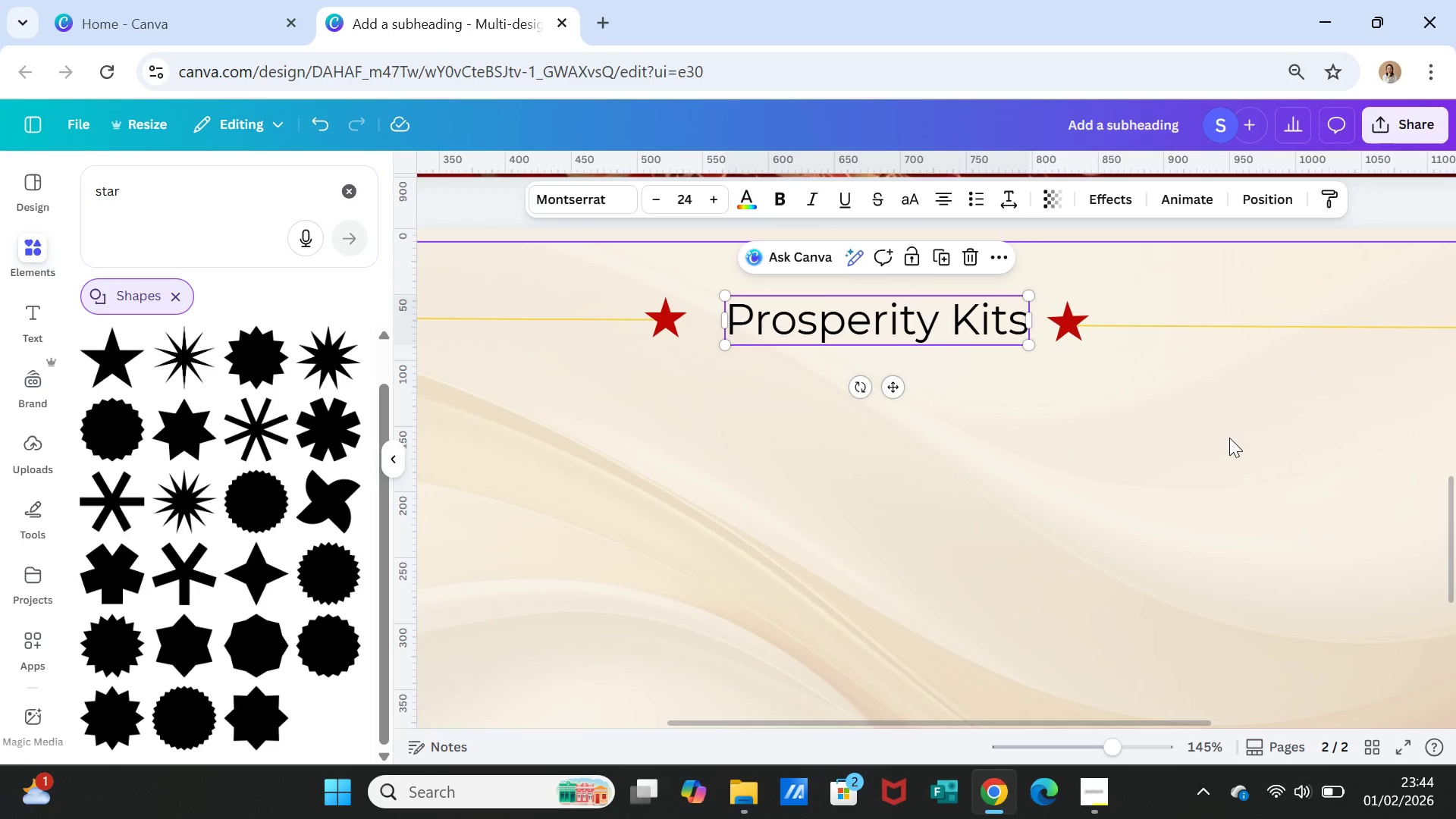 
left_click([1229, 438])
 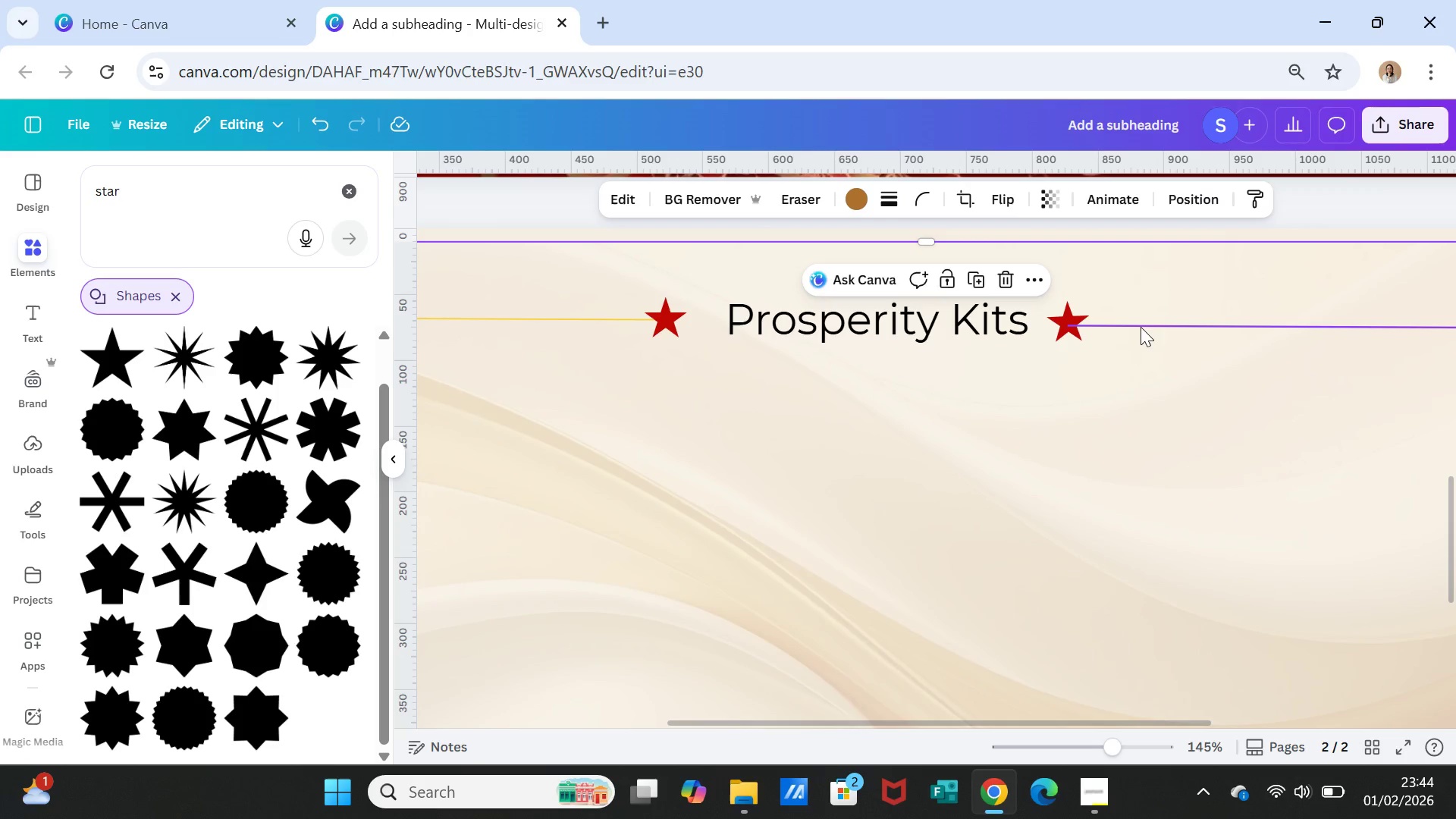 
left_click_drag(start_coordinate=[1141, 325], to_coordinate=[1145, 325])
 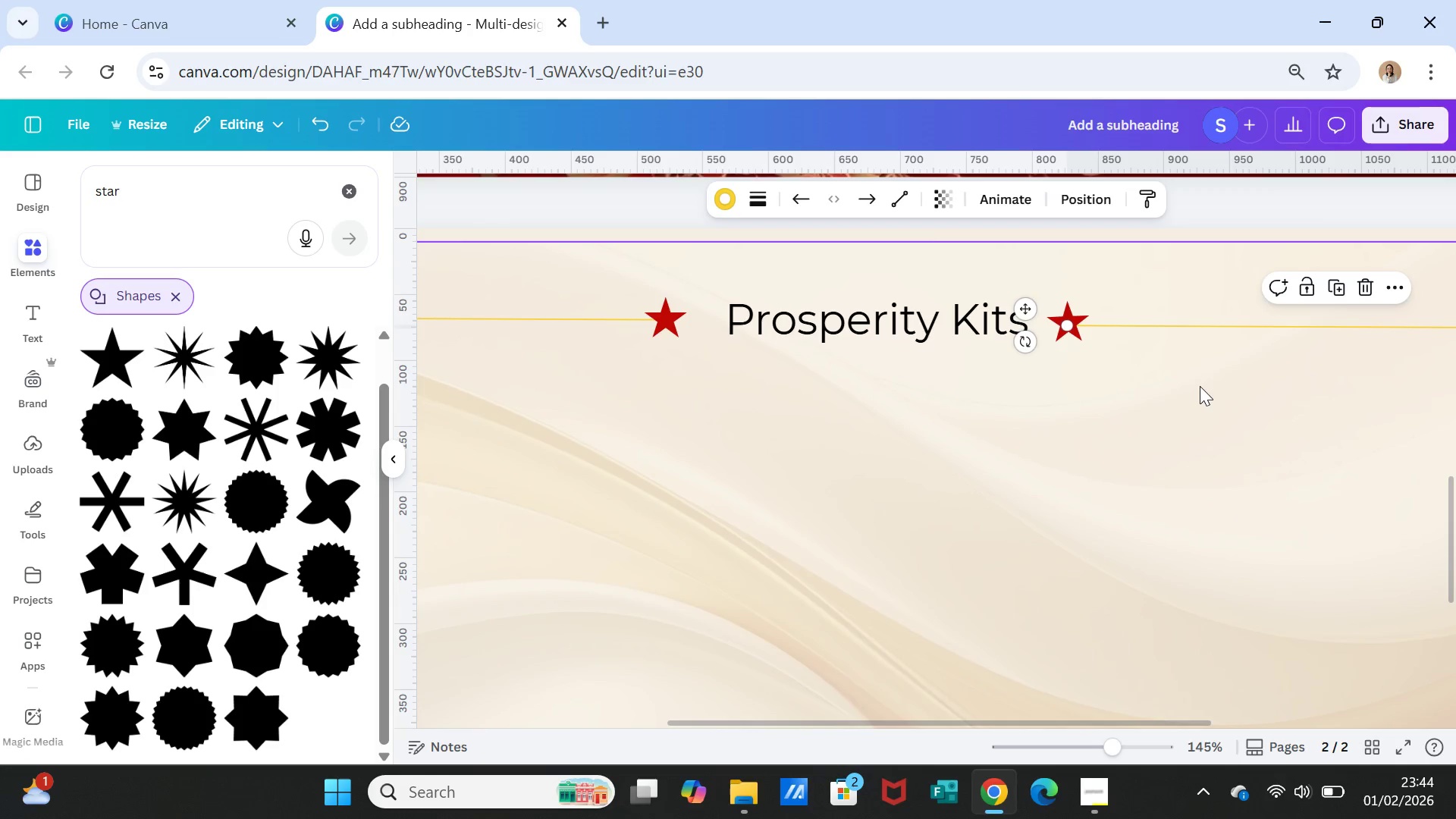 
left_click([1200, 386])
 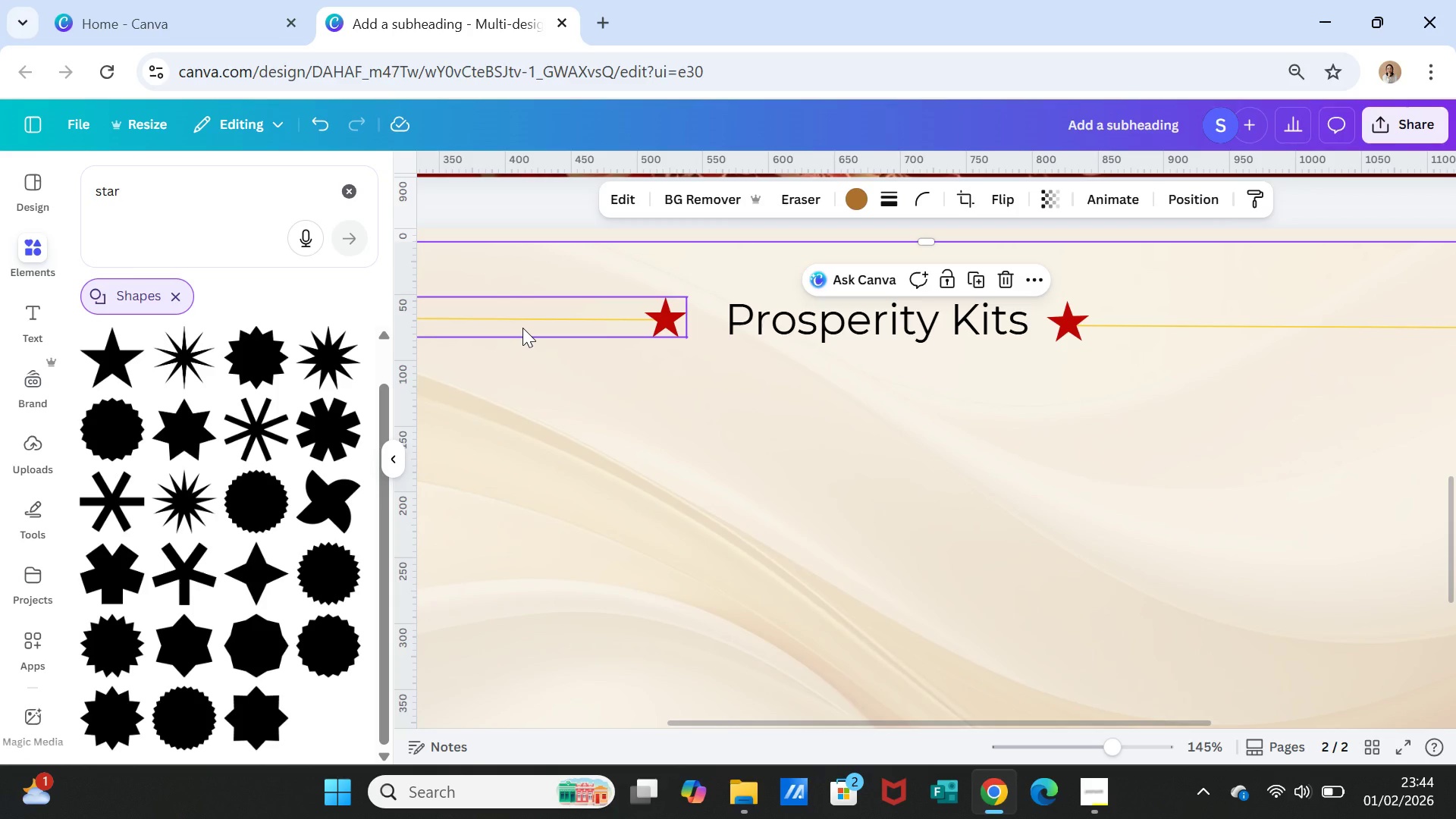 
left_click([522, 328])
 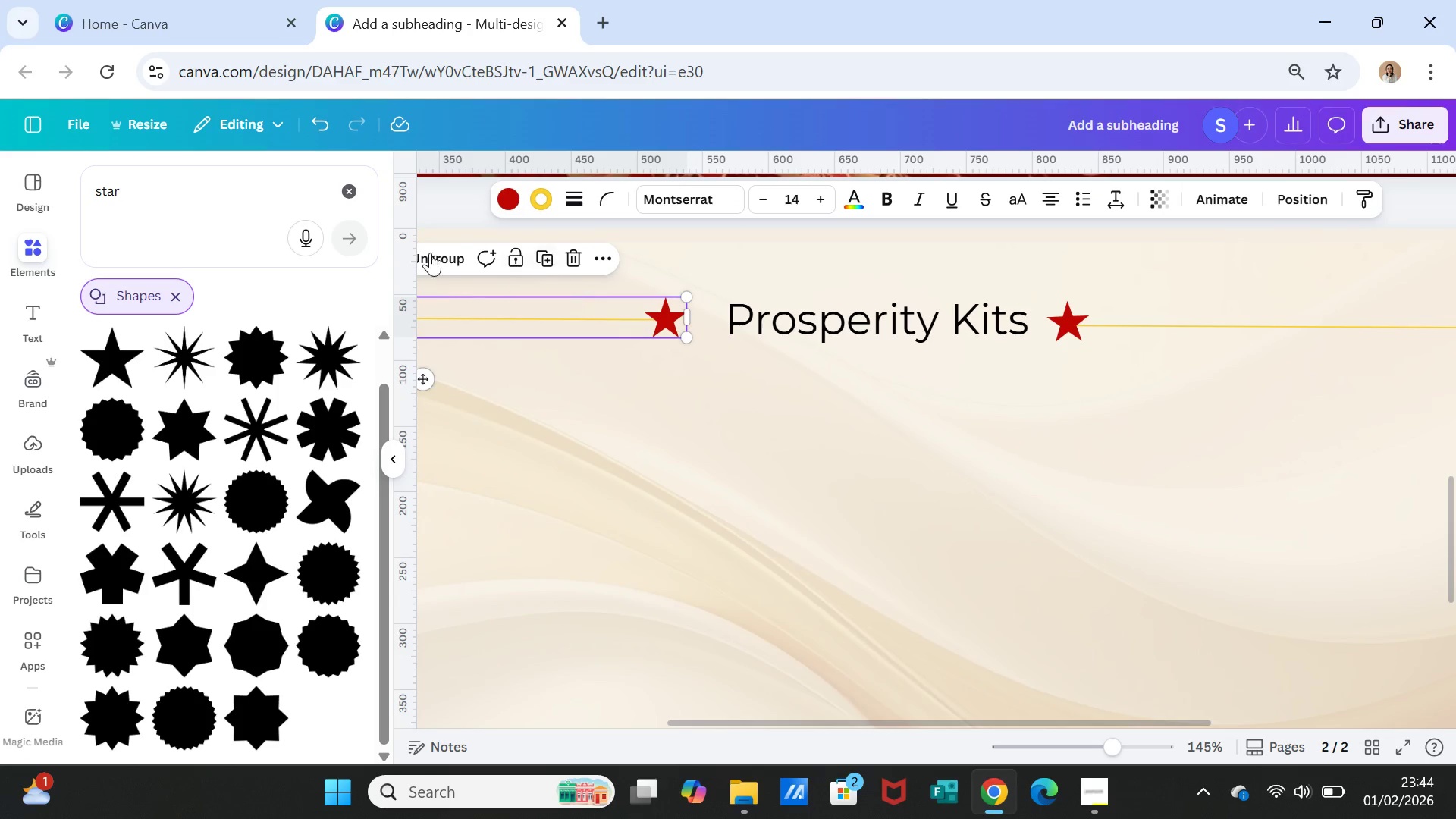 
left_click([429, 250])
 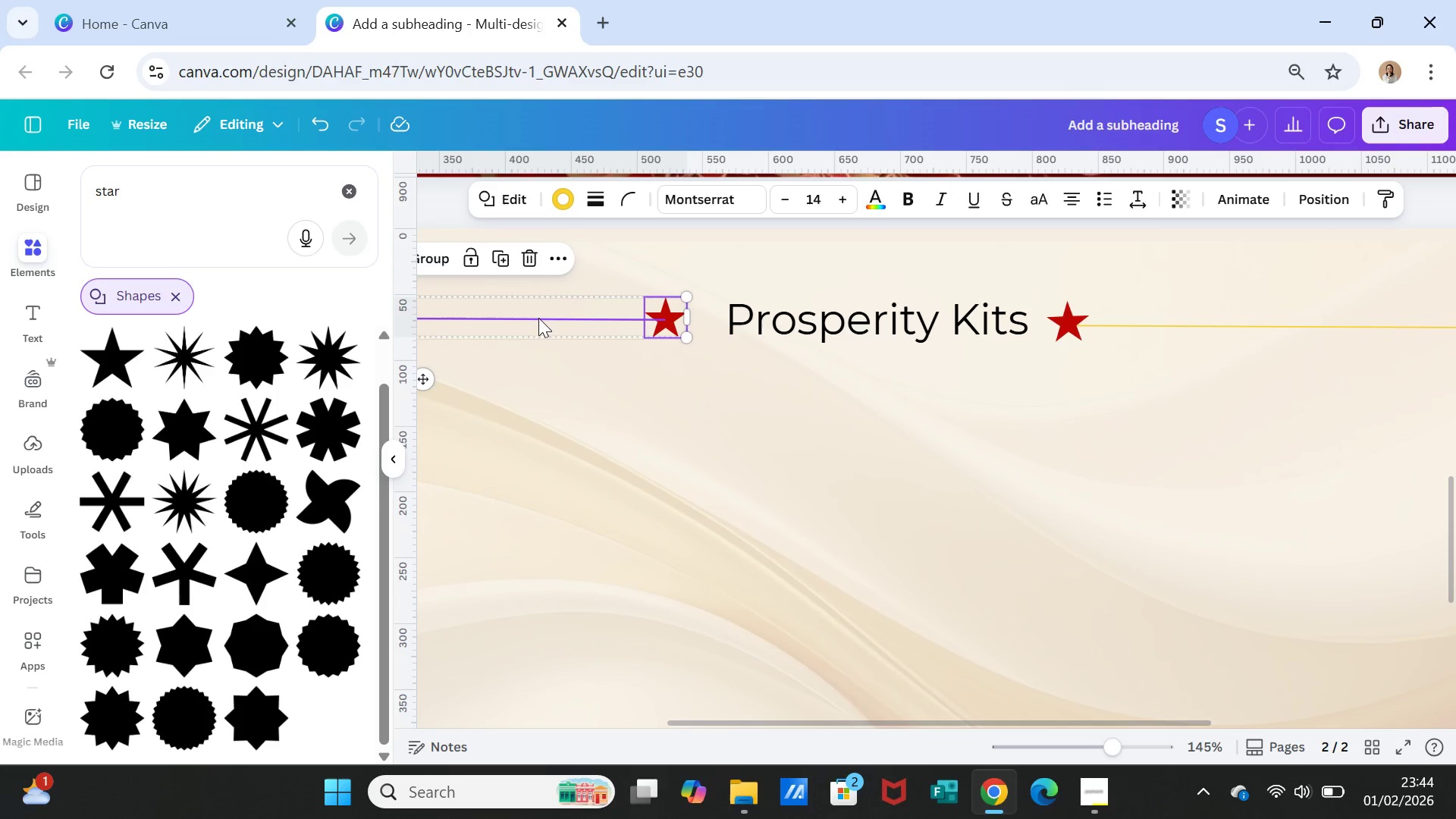 
left_click([538, 318])
 